 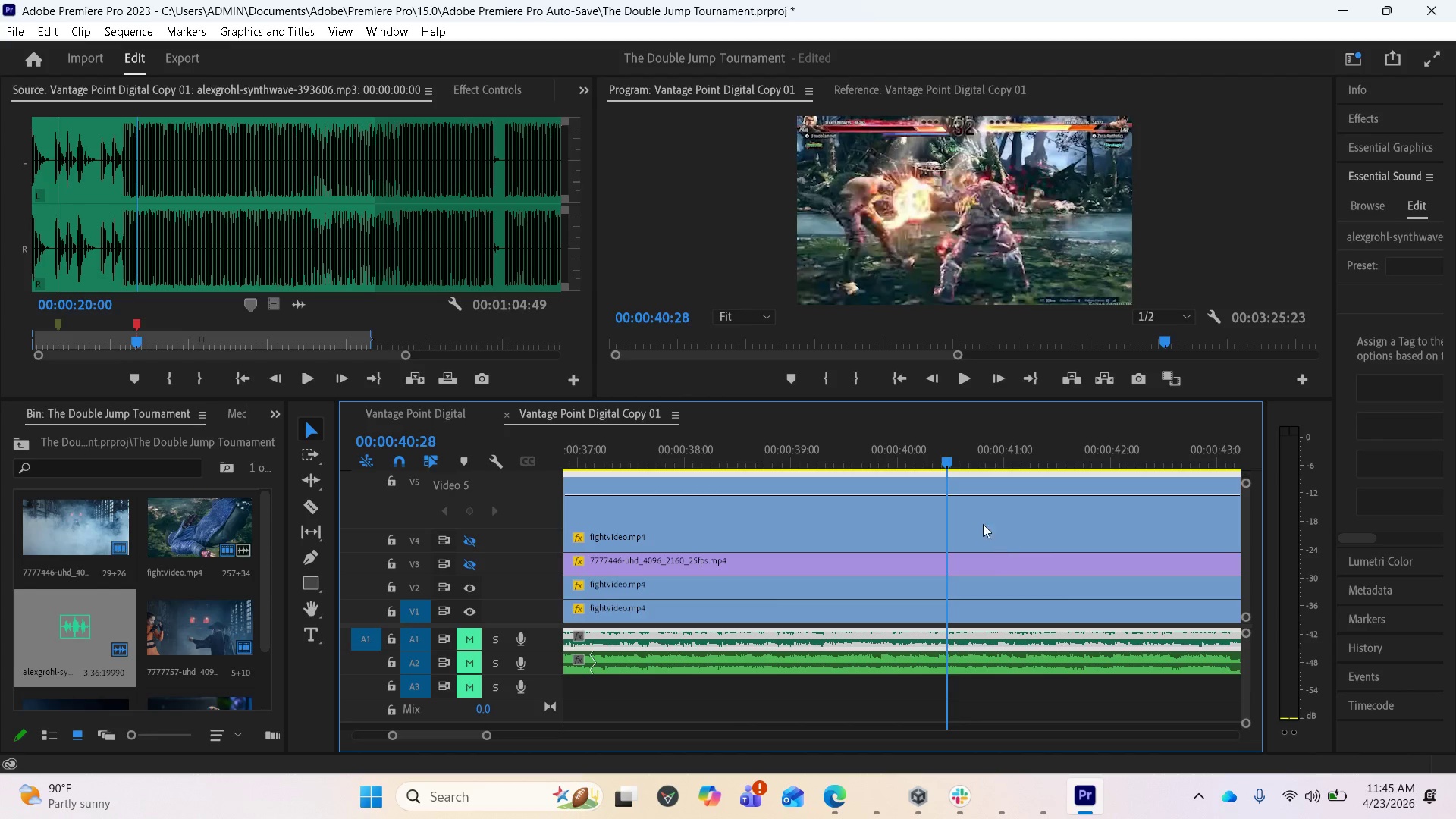 
left_click_drag(start_coordinate=[948, 460], to_coordinate=[1167, 455])
 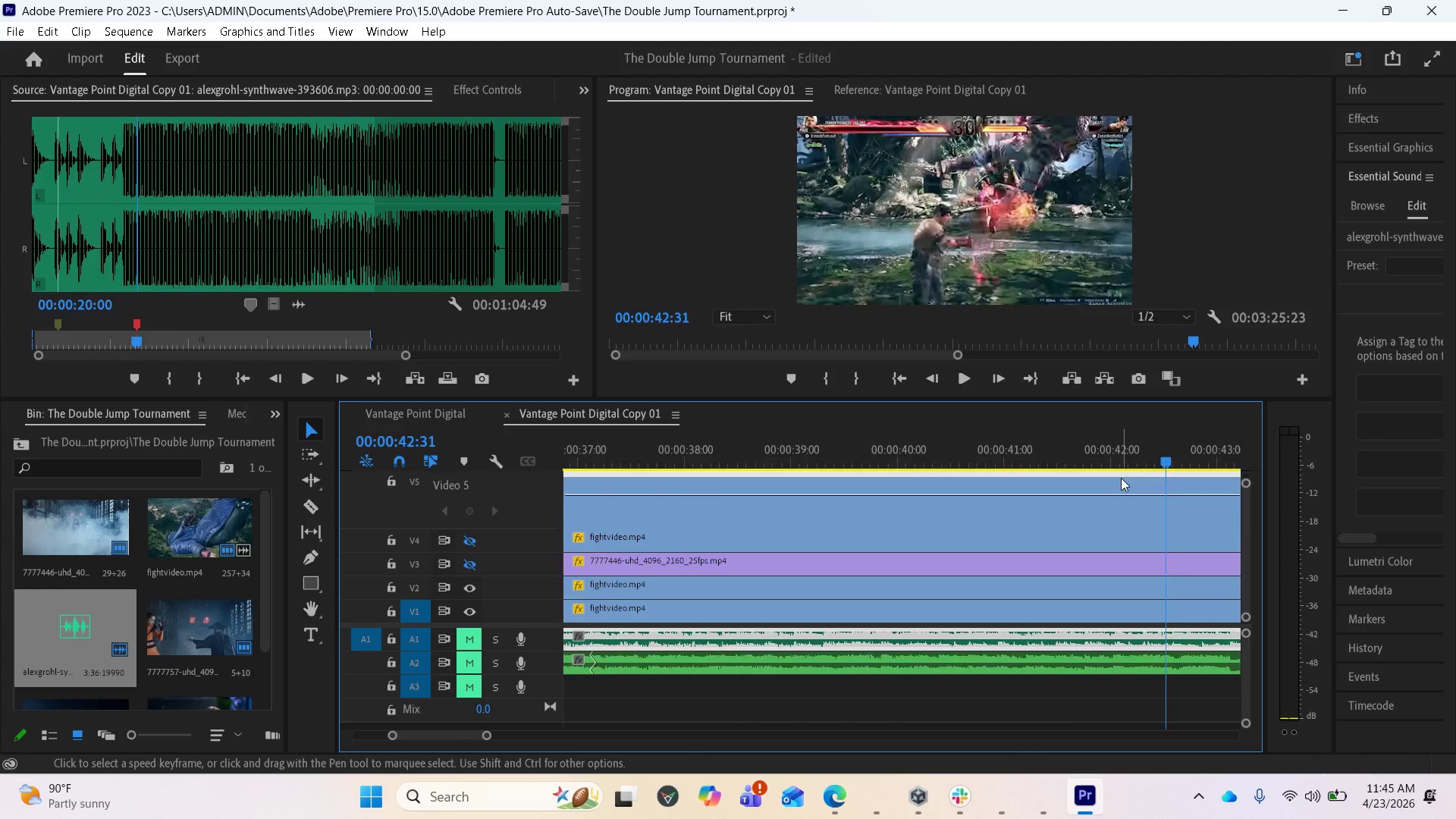 
scroll: coordinate [1085, 491], scroll_direction: down, amount: 11.0
 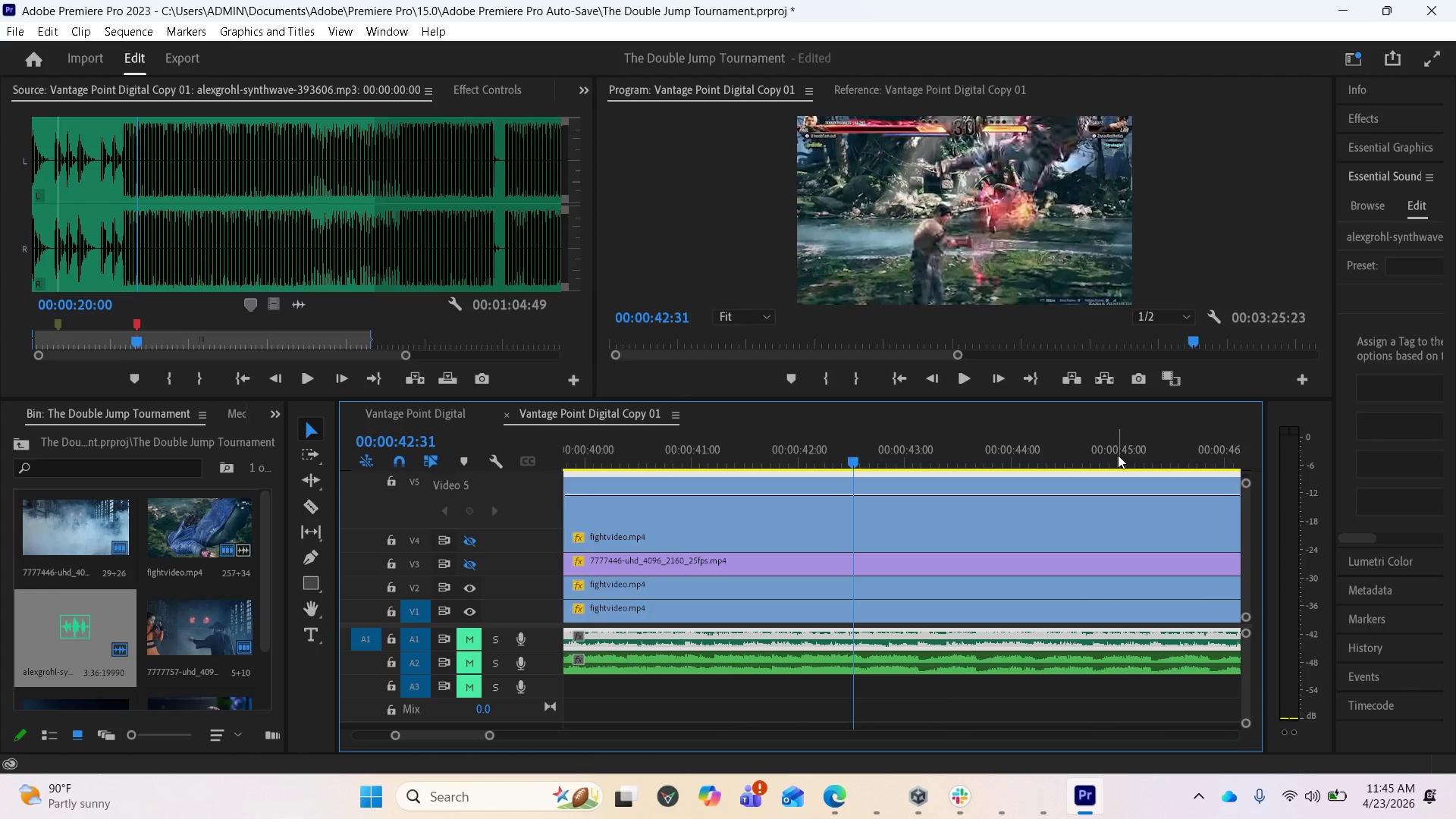 
left_click([1118, 455])
 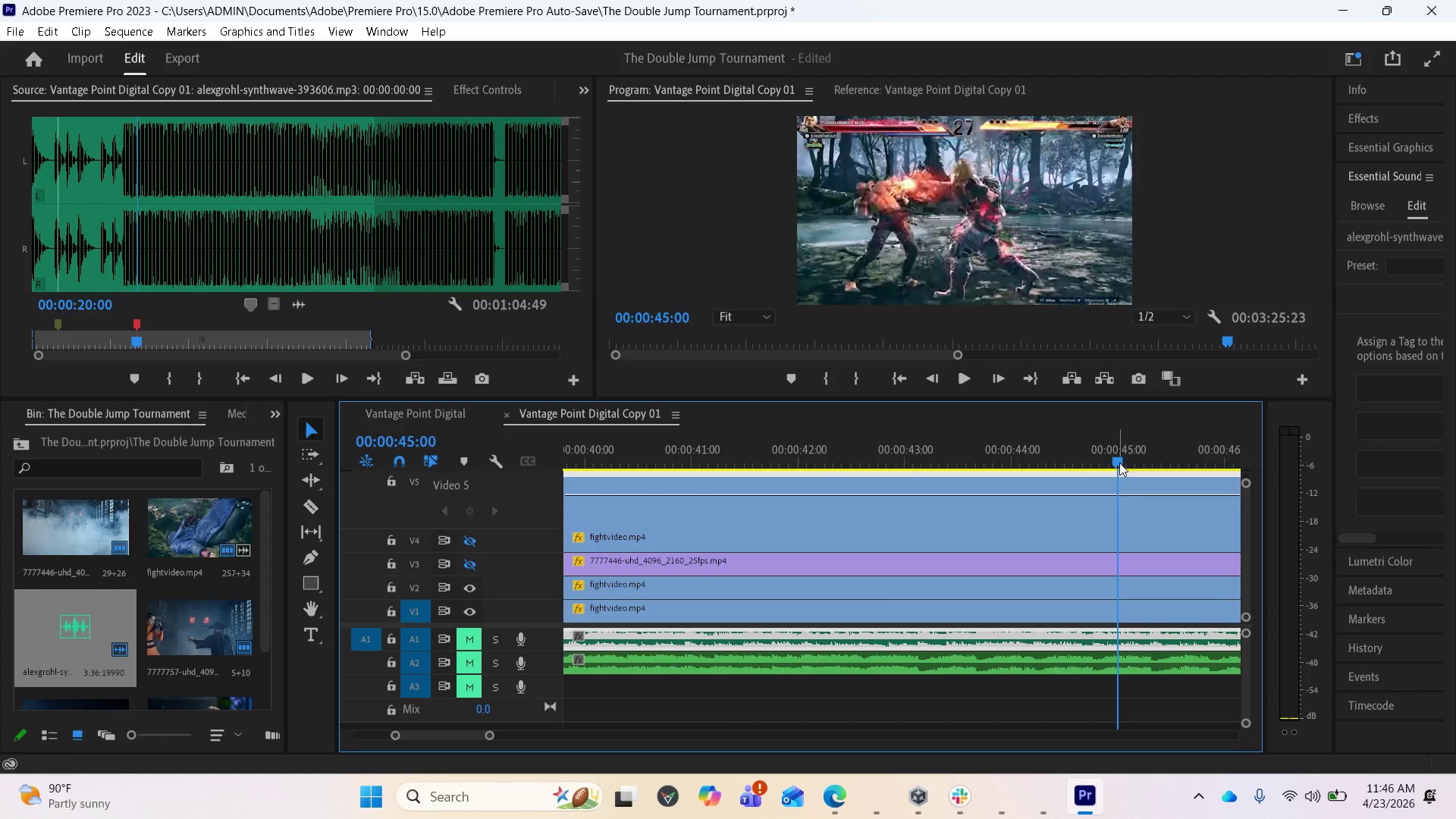 
wait(13.41)
 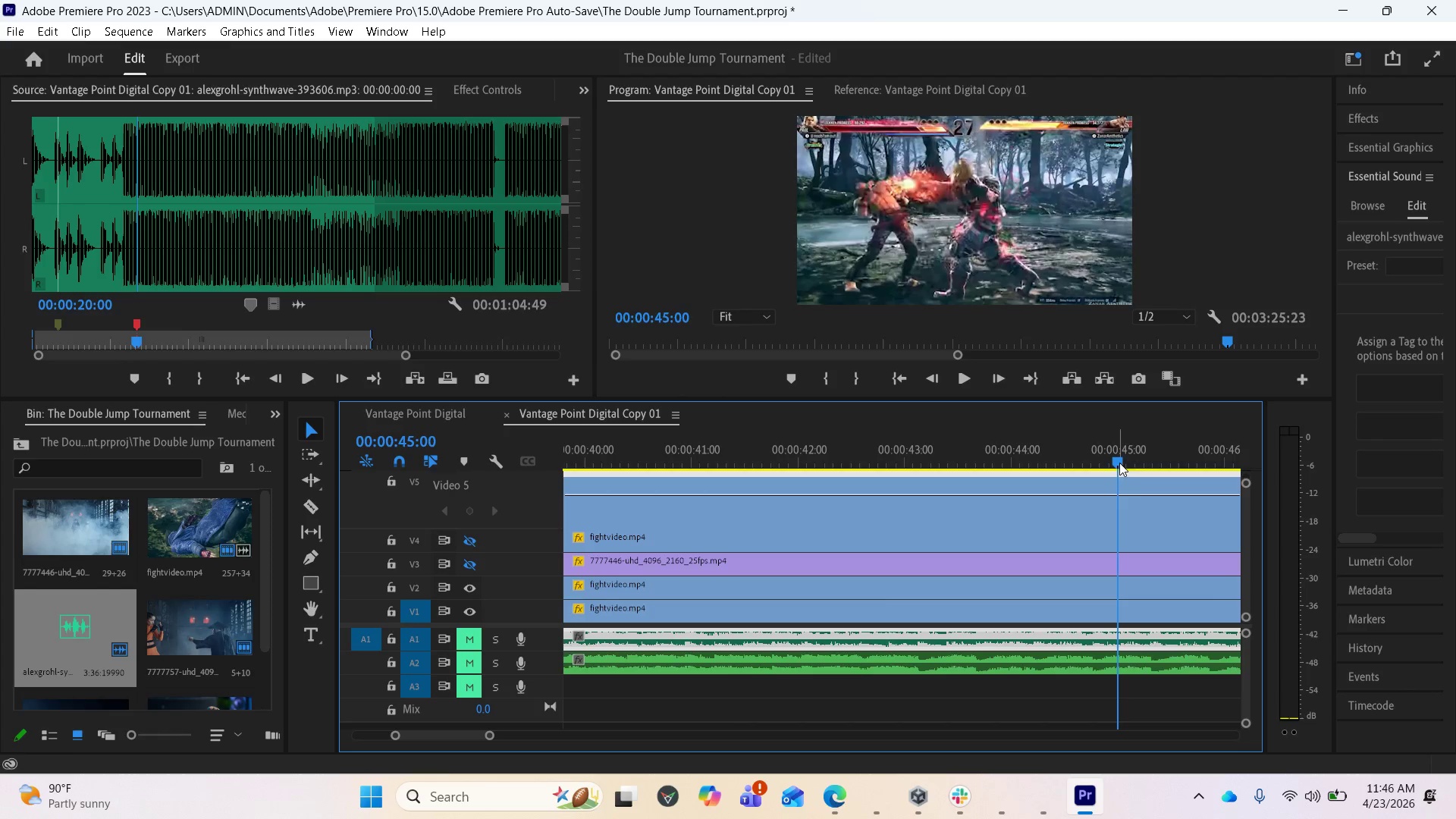 
left_click_drag(start_coordinate=[1249, 535], to_coordinate=[1255, 532])
 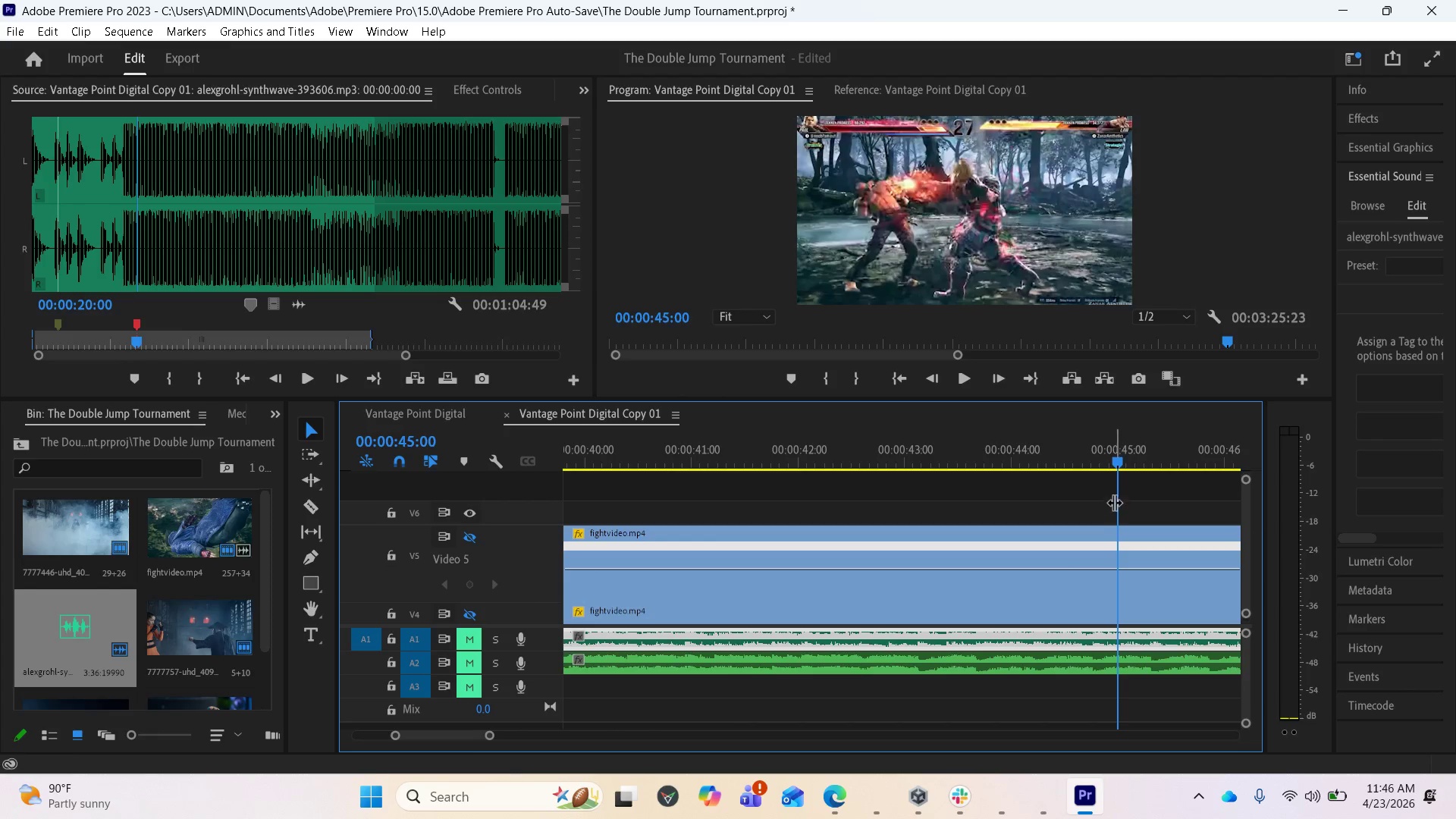 
wait(8.58)
 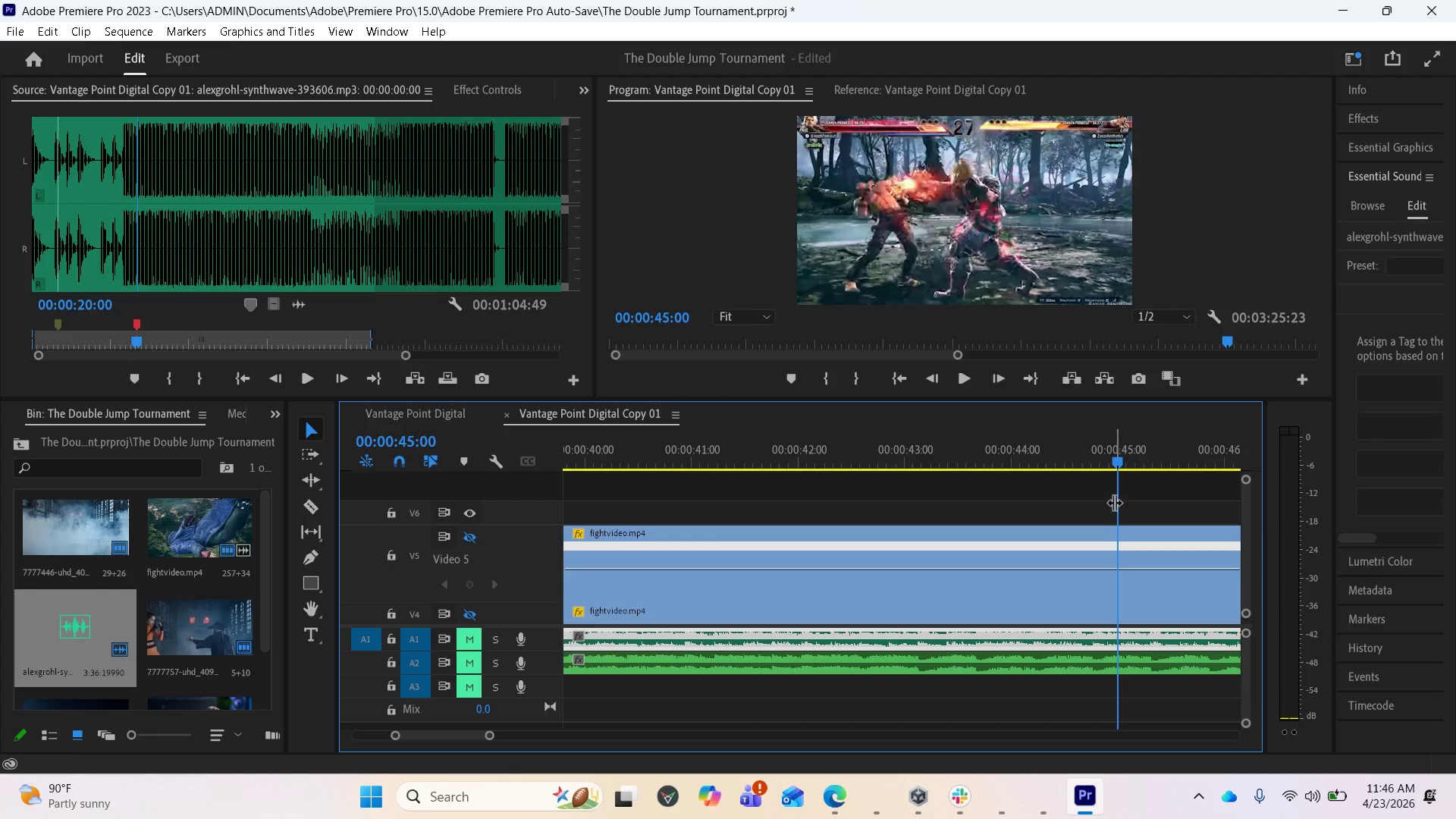 
left_click([1119, 639])
 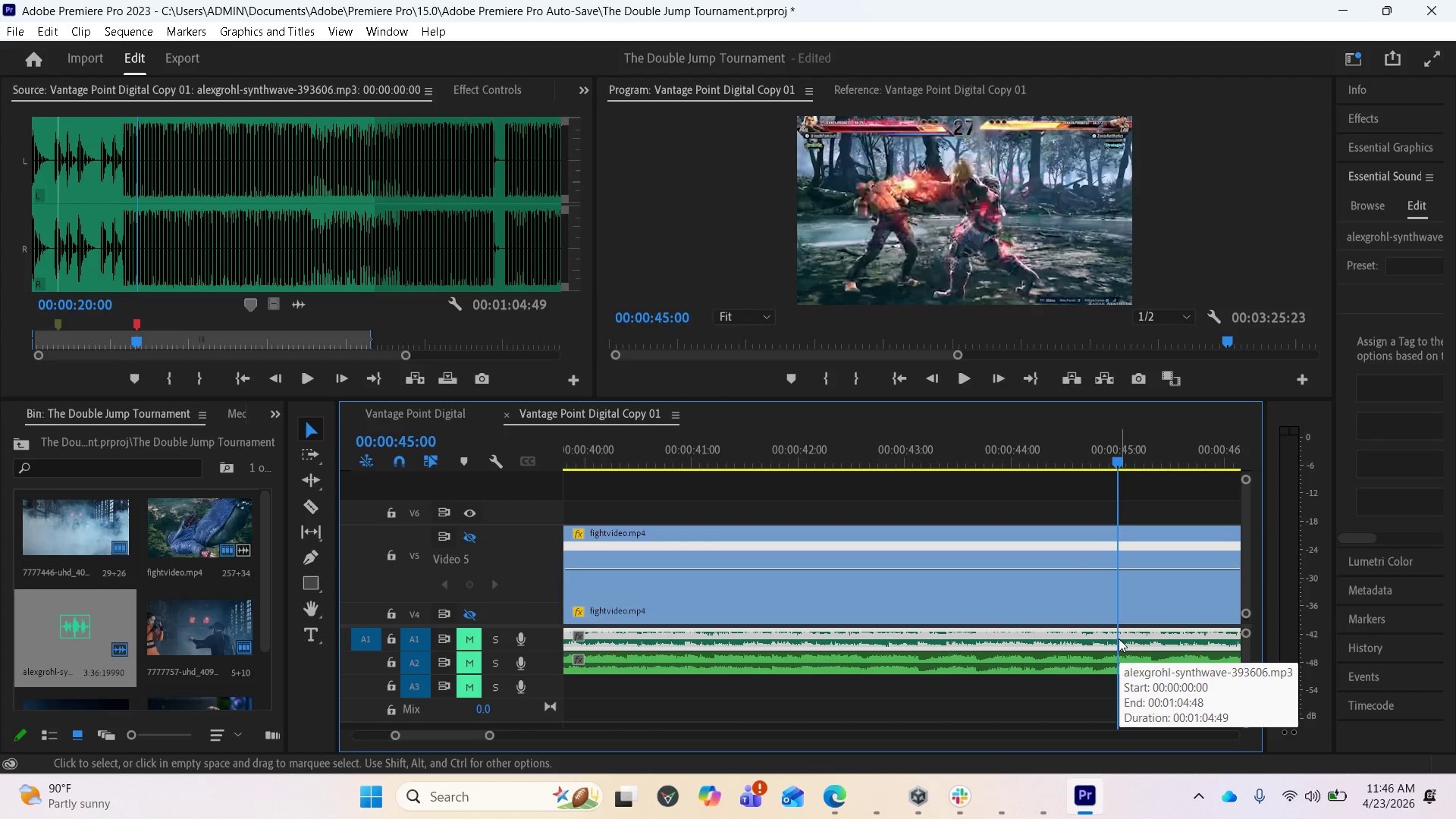 
key(M)
 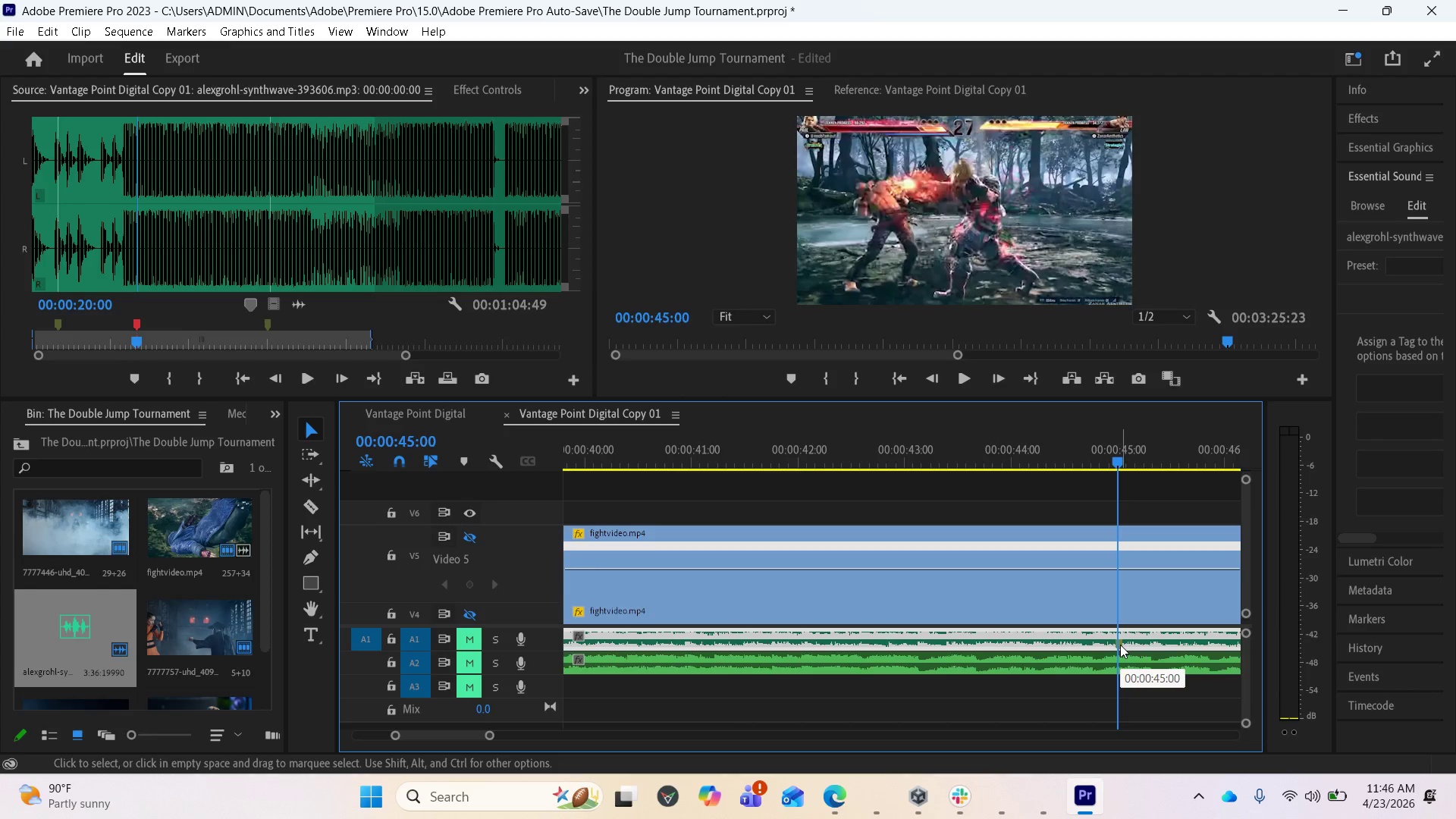 
key(M)
 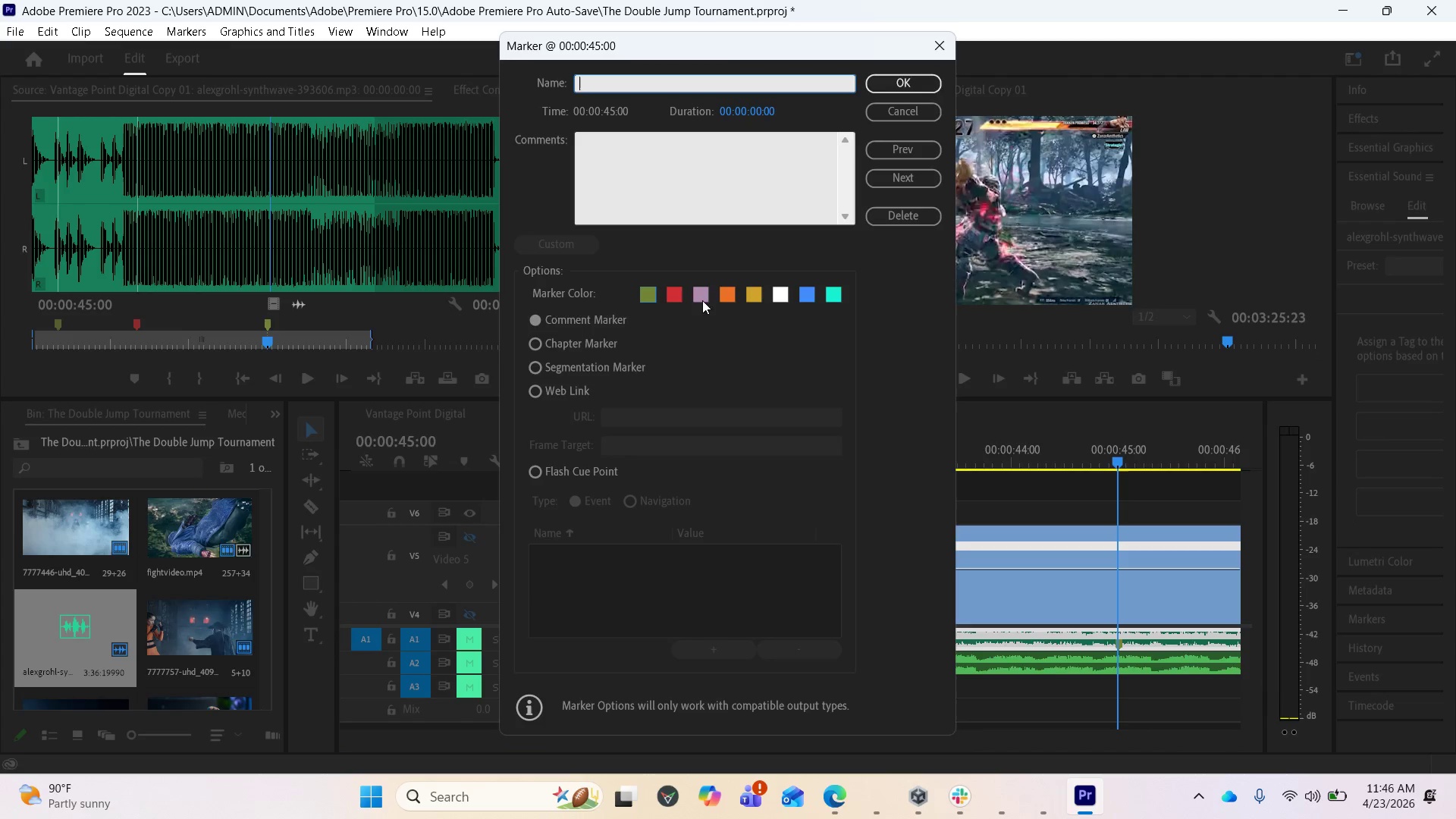 
left_click([701, 293])
 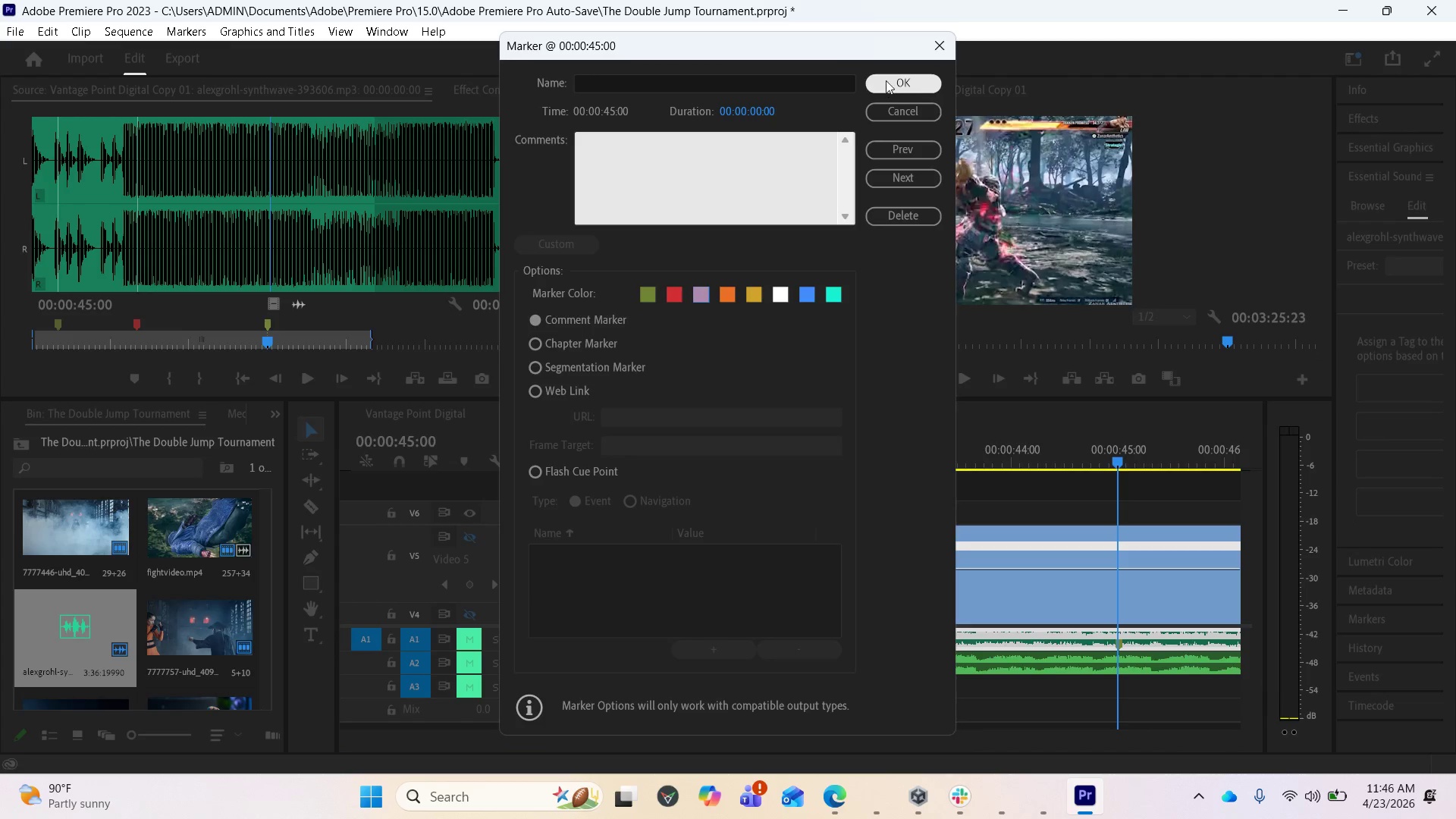 
left_click([887, 80])
 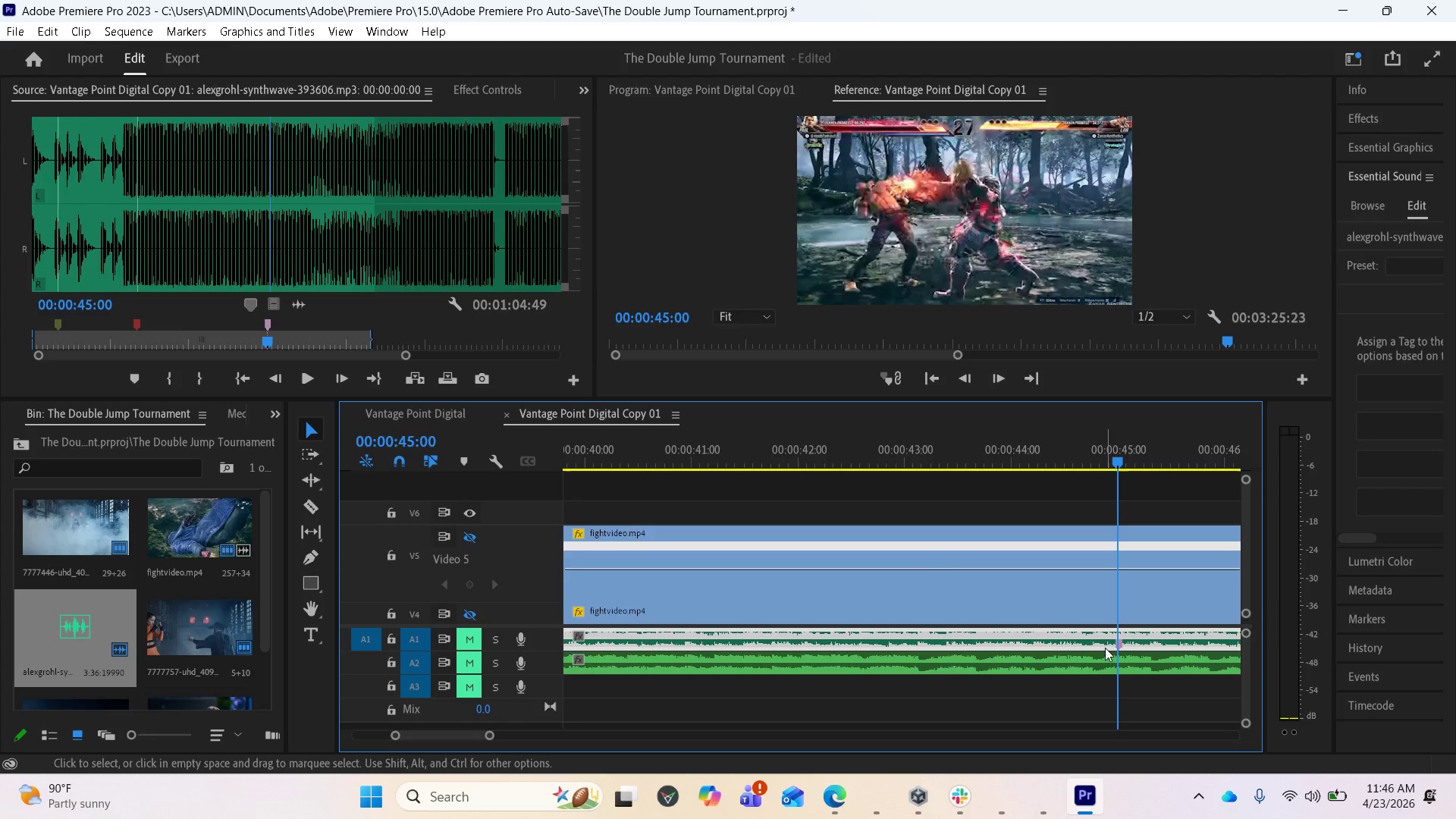 
scroll: coordinate [1057, 642], scroll_direction: down, amount: 13.0
 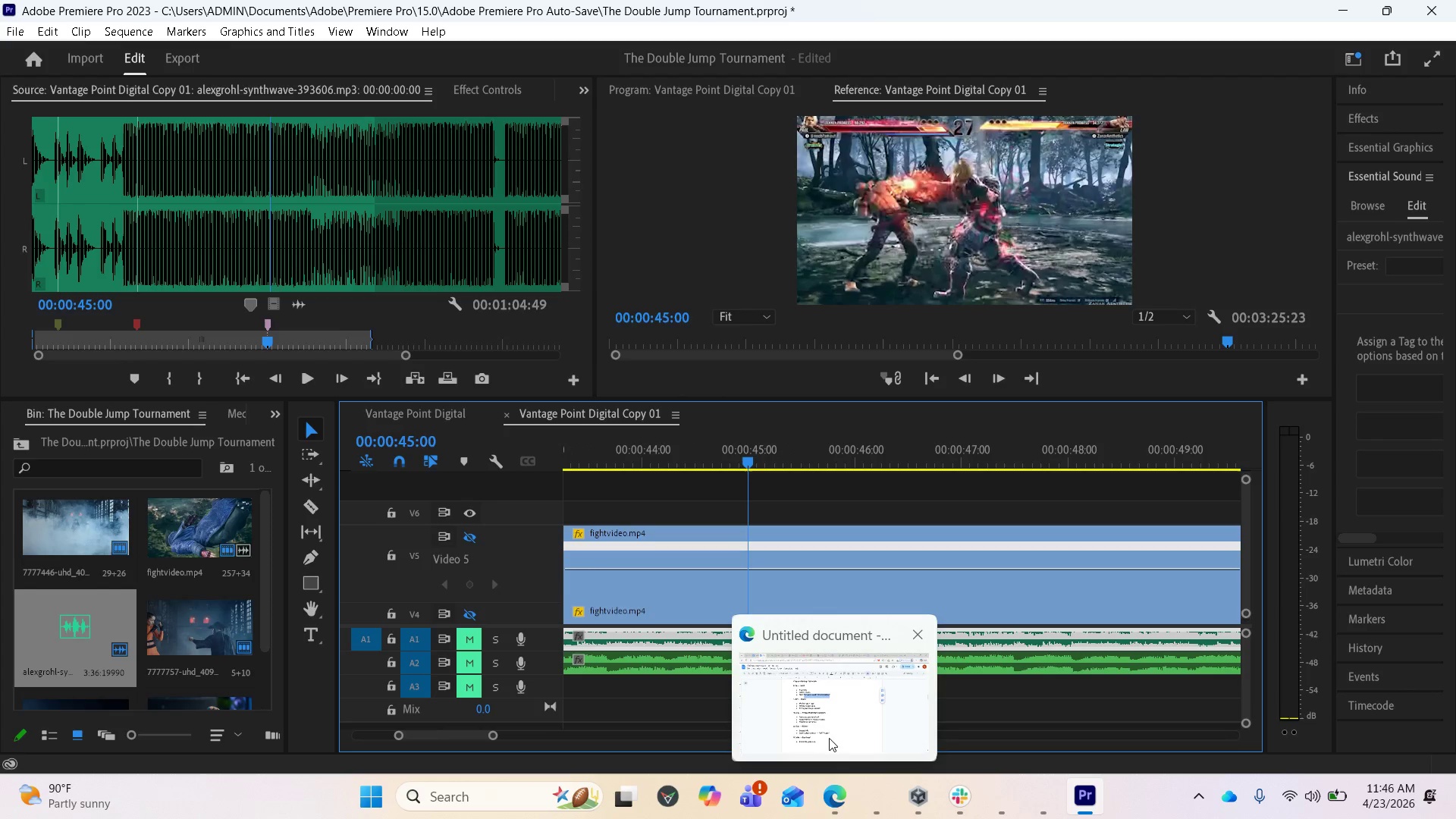 
left_click([827, 717])
 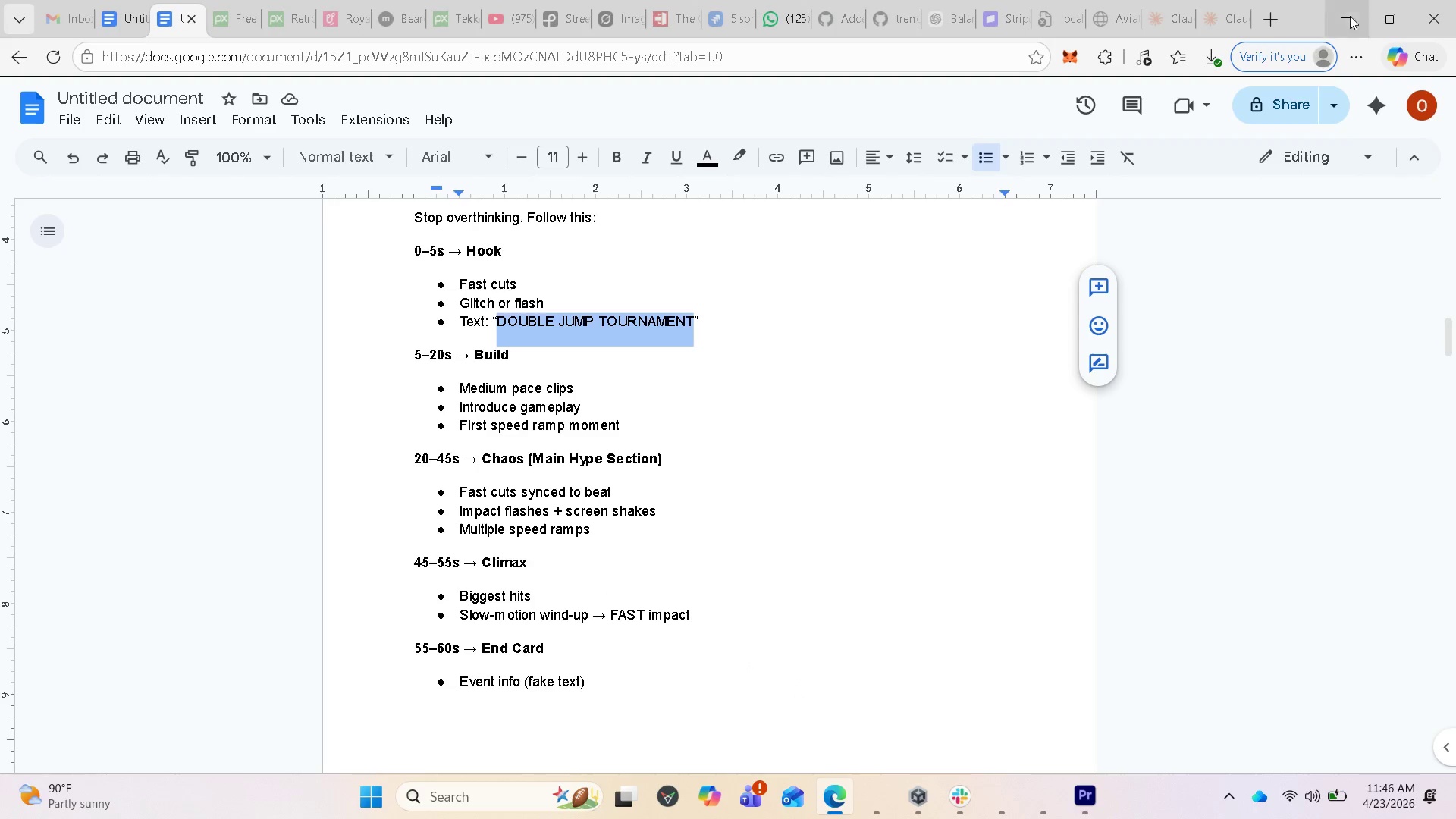 
wait(5.78)
 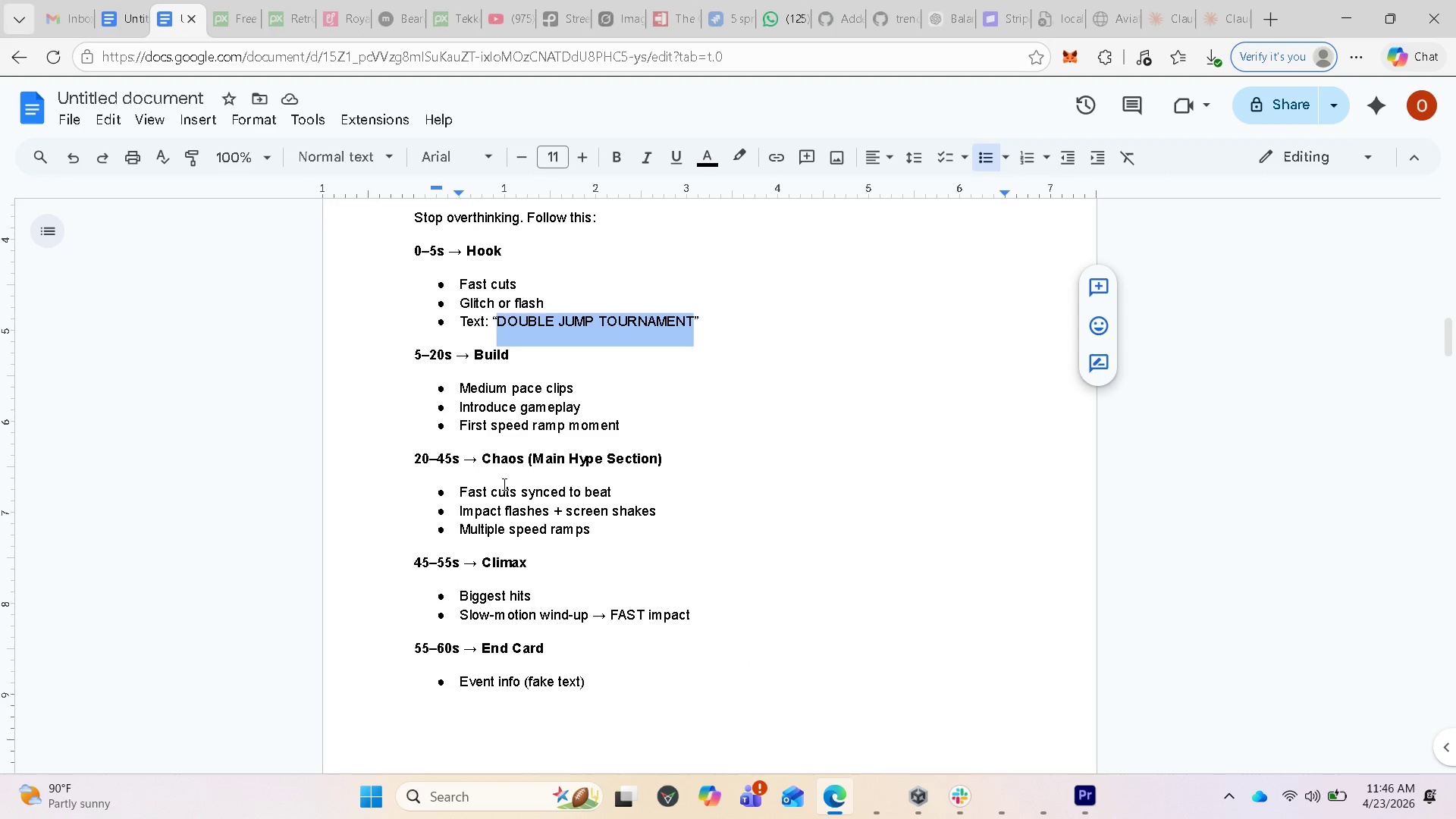 
left_click([1347, 7])
 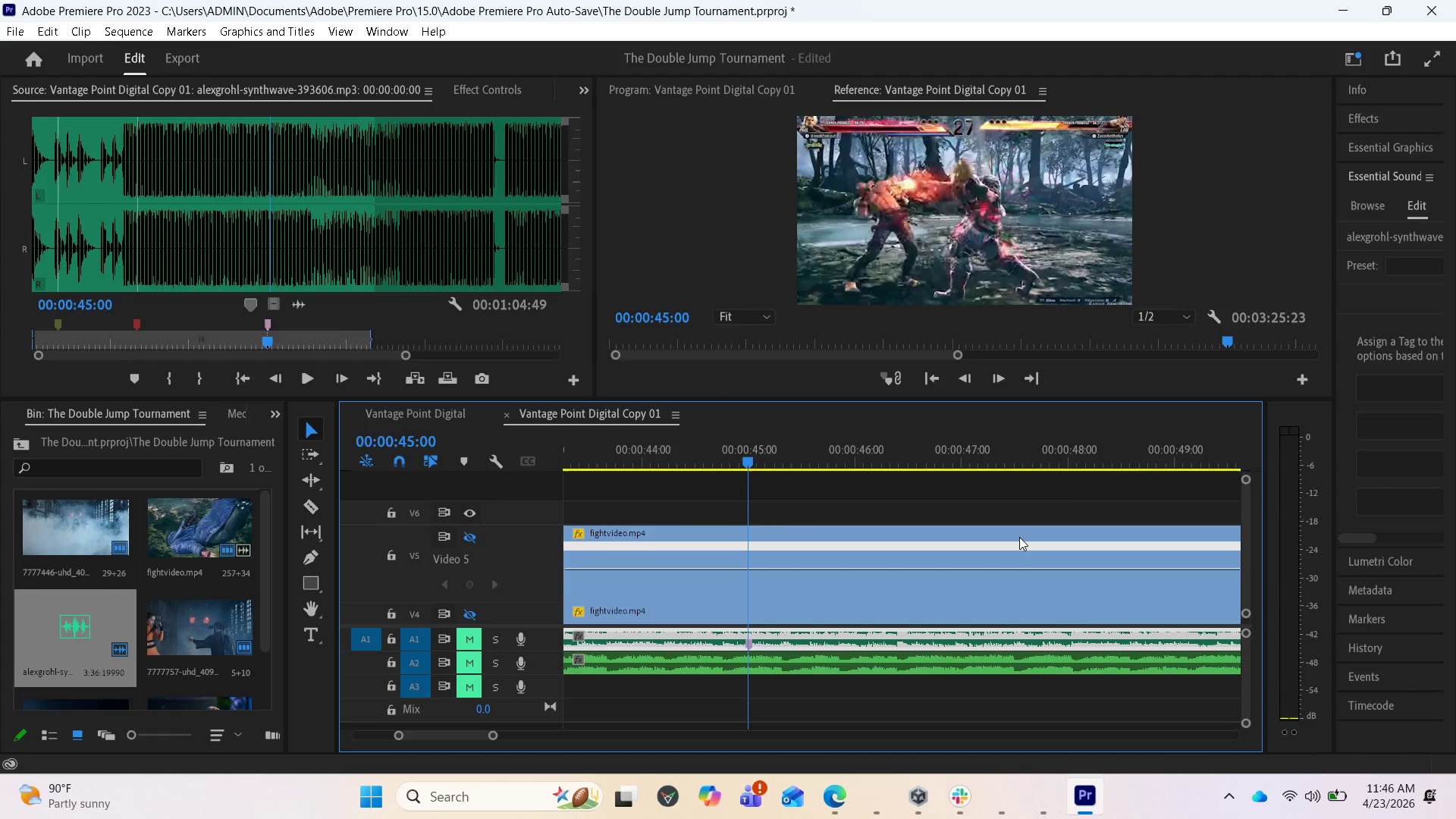 
scroll: coordinate [1082, 538], scroll_direction: down, amount: 21.0
 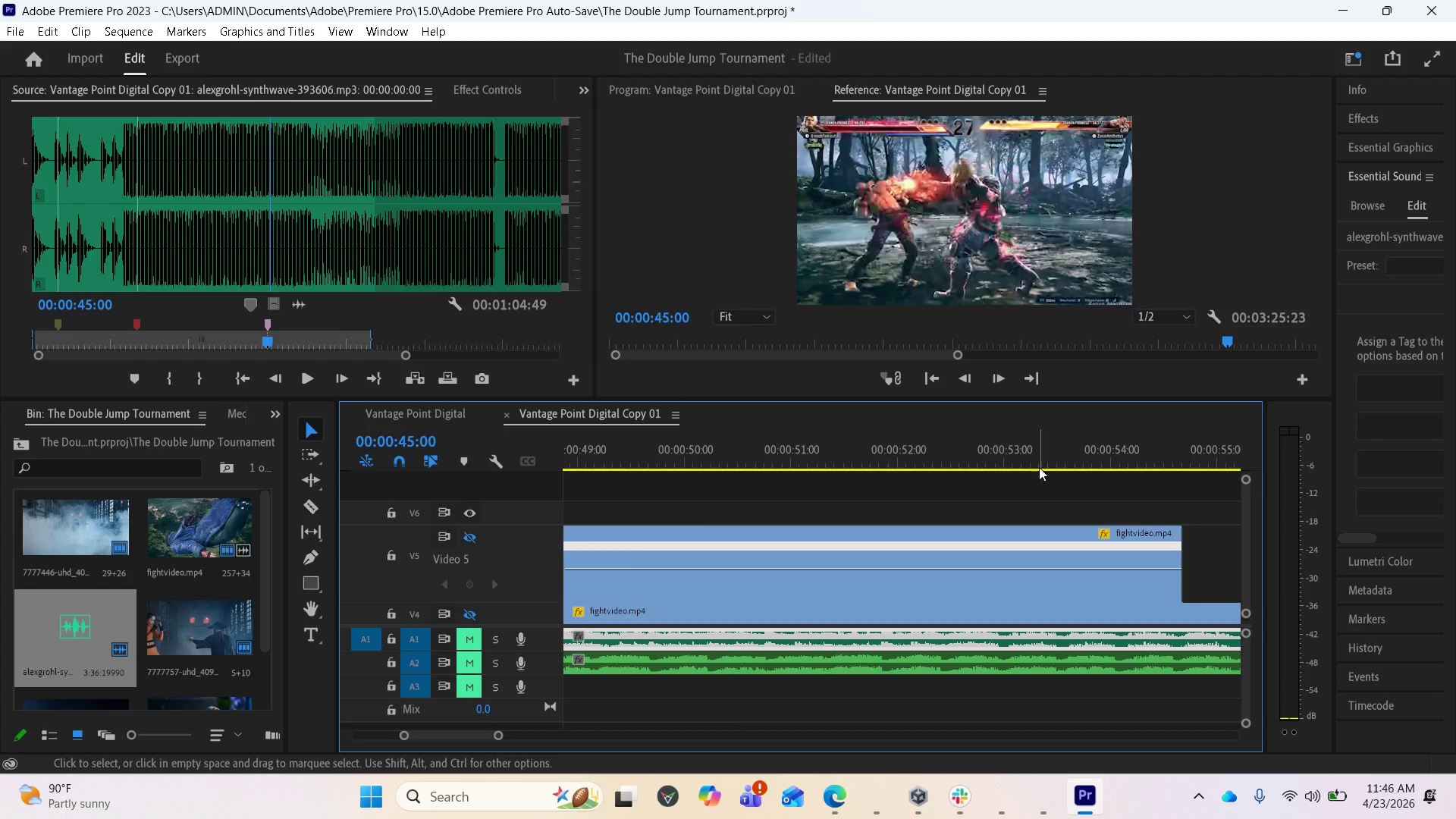 
left_click([1043, 457])
 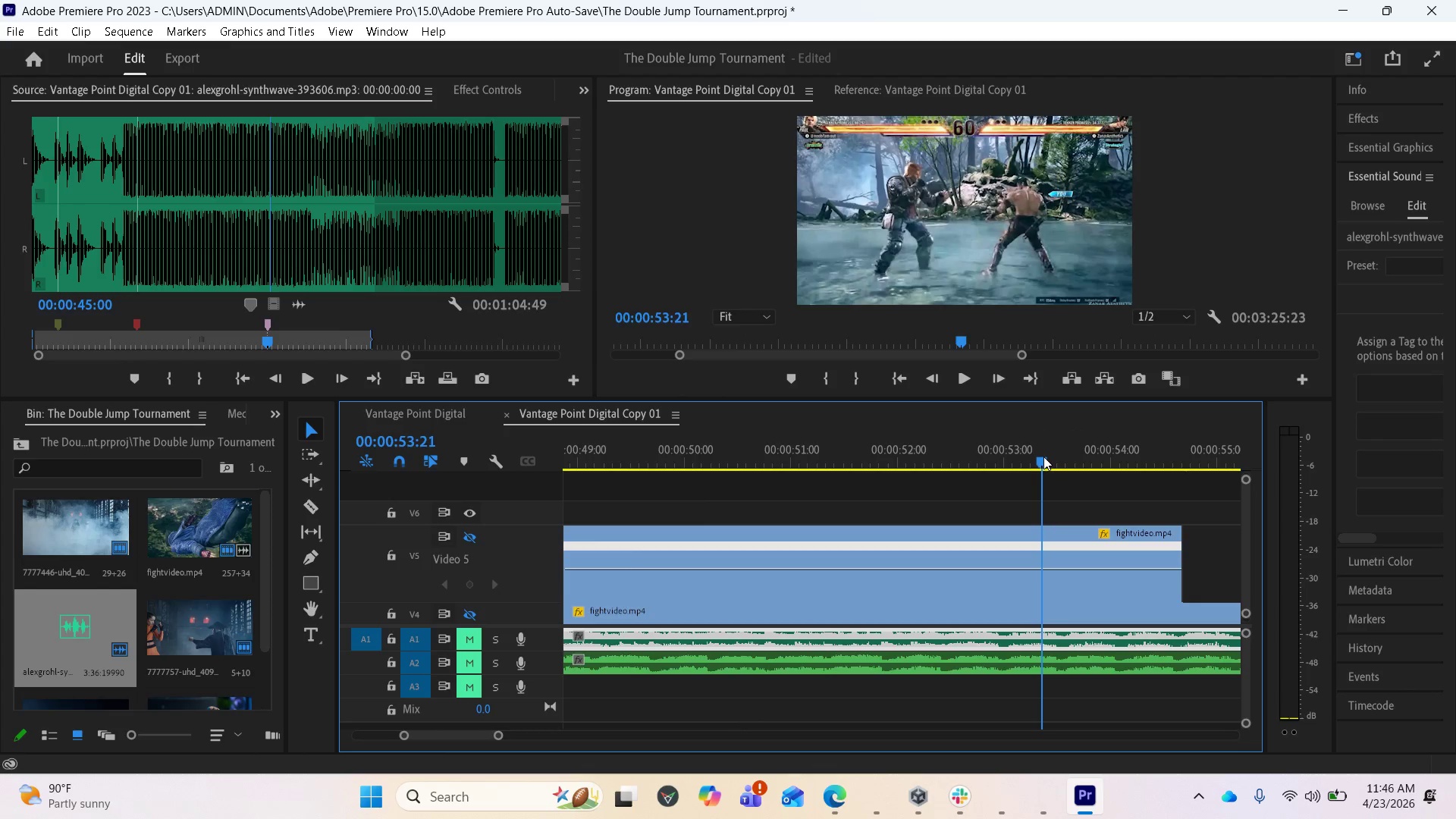 
left_click_drag(start_coordinate=[1043, 457], to_coordinate=[1127, 445])
 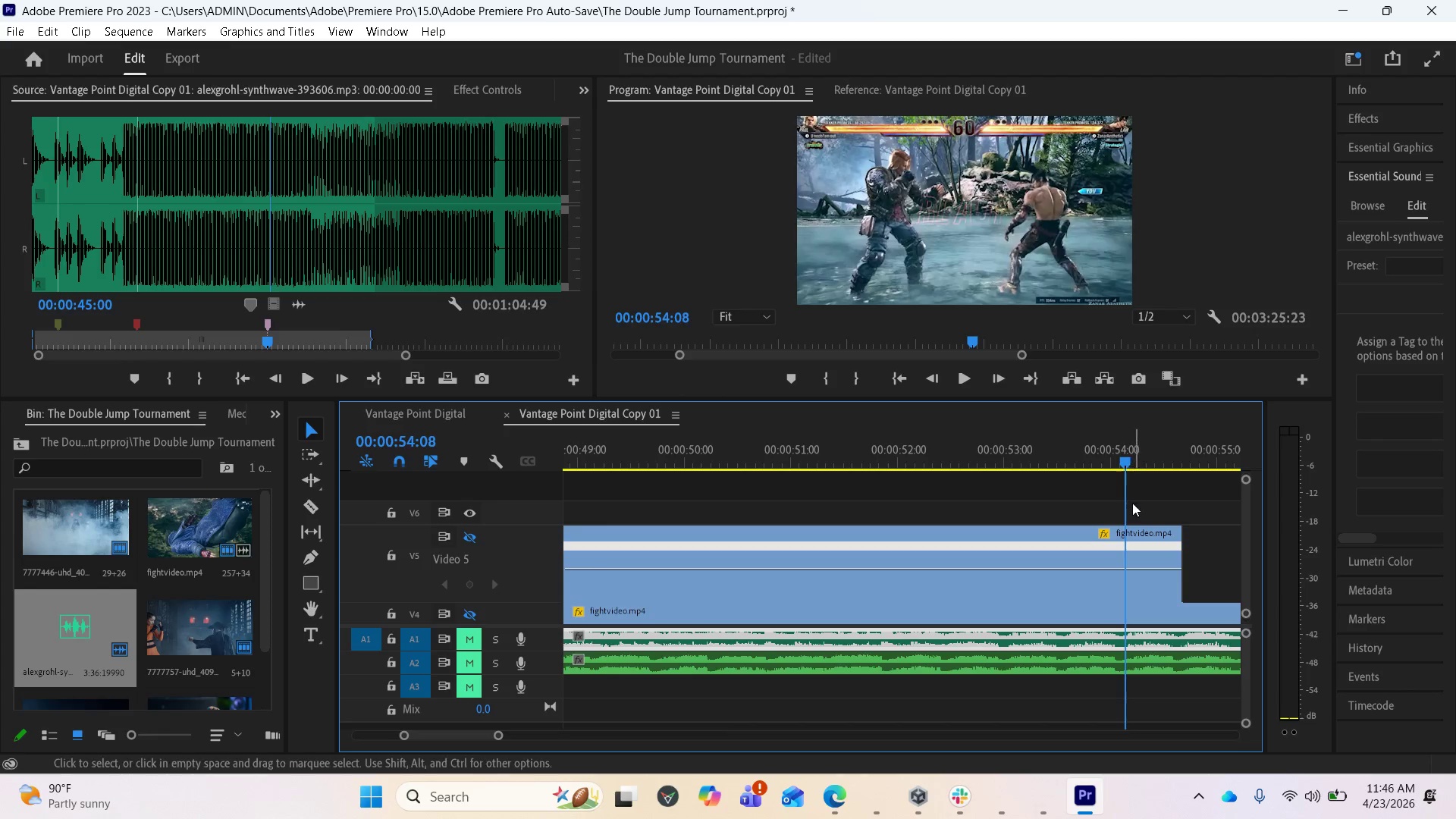 
scroll: coordinate [1114, 525], scroll_direction: down, amount: 6.0
 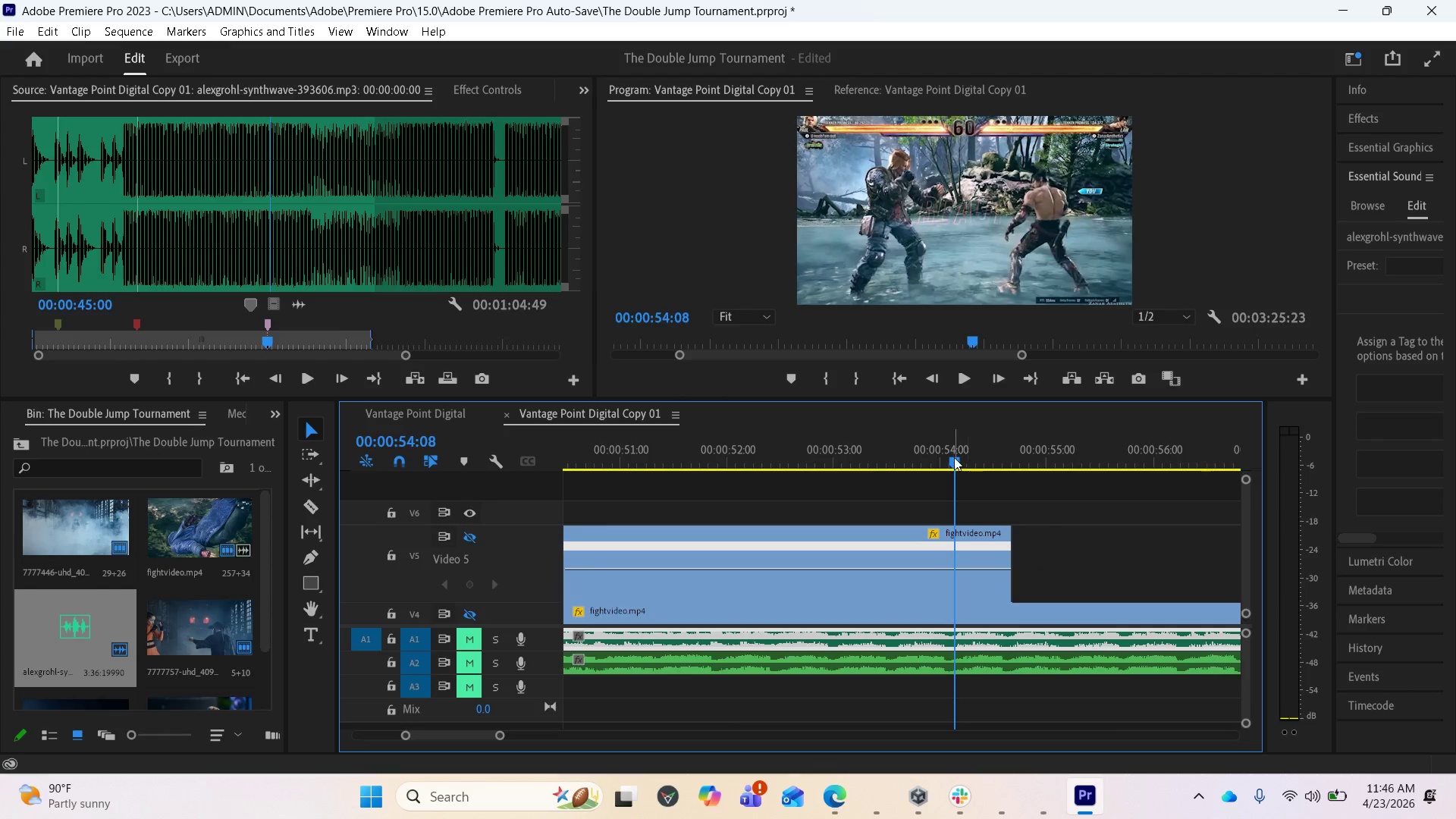 
left_click_drag(start_coordinate=[953, 457], to_coordinate=[1046, 457])
 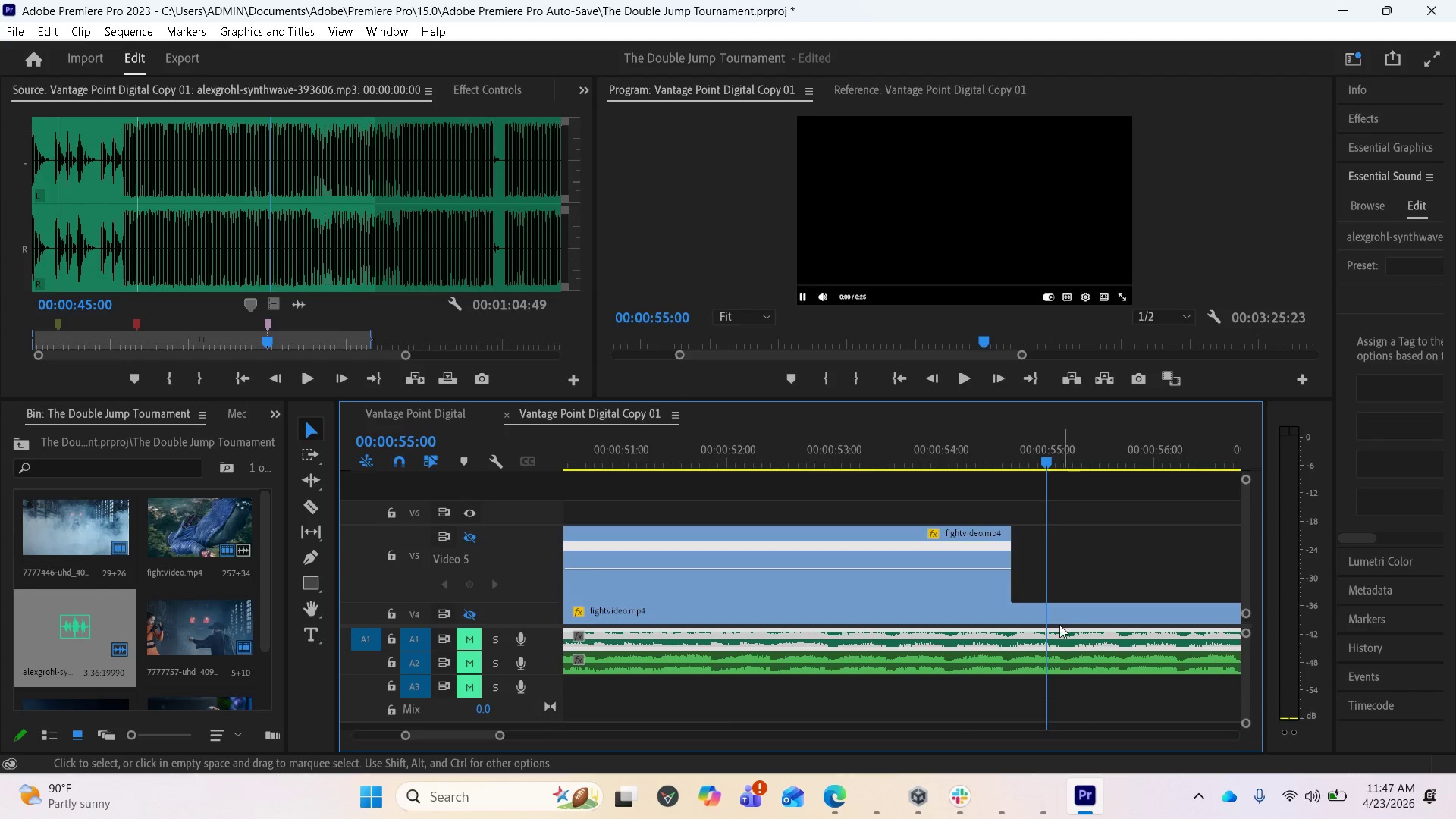 
left_click([1050, 637])
 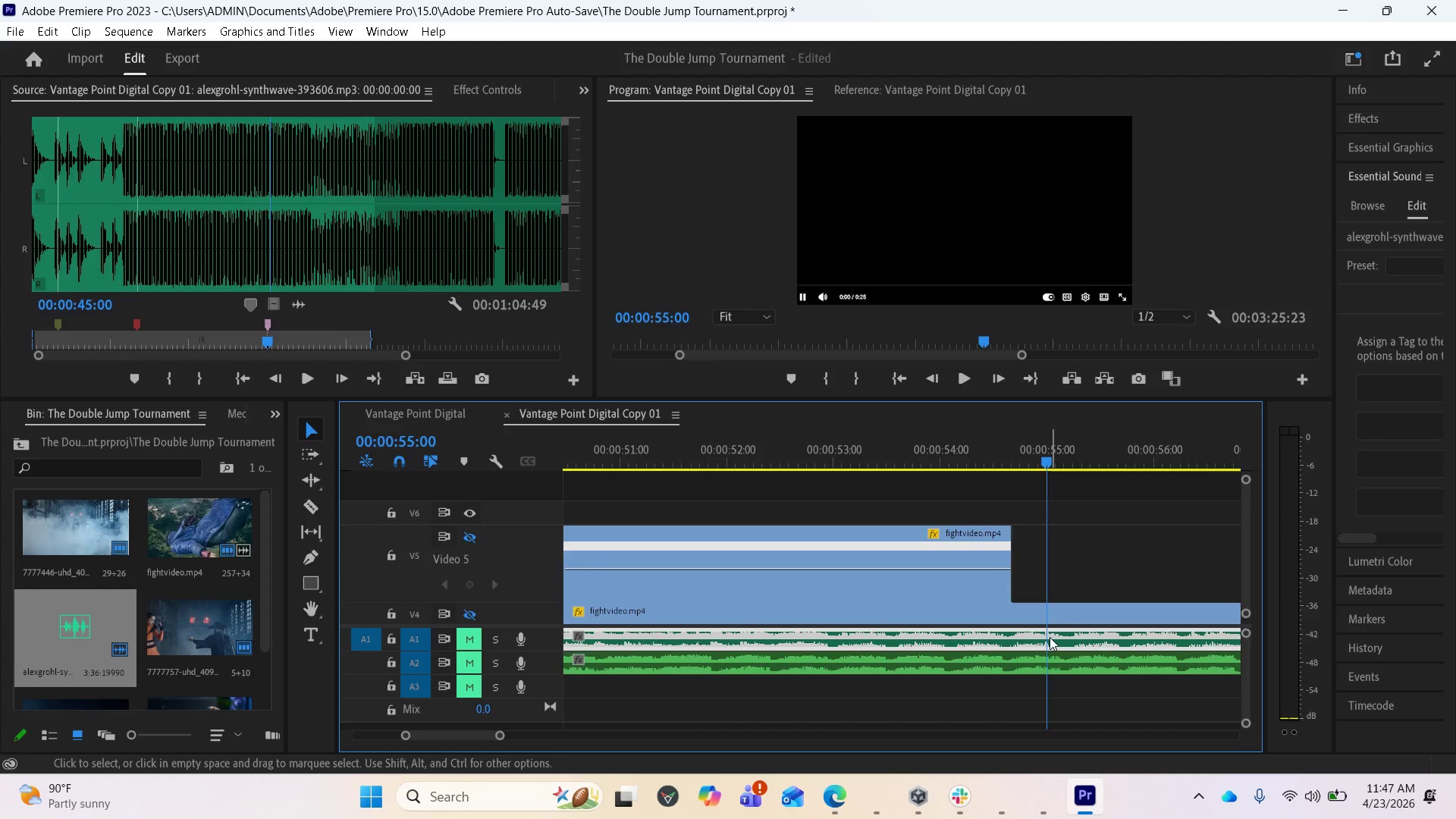 
type(mm)
 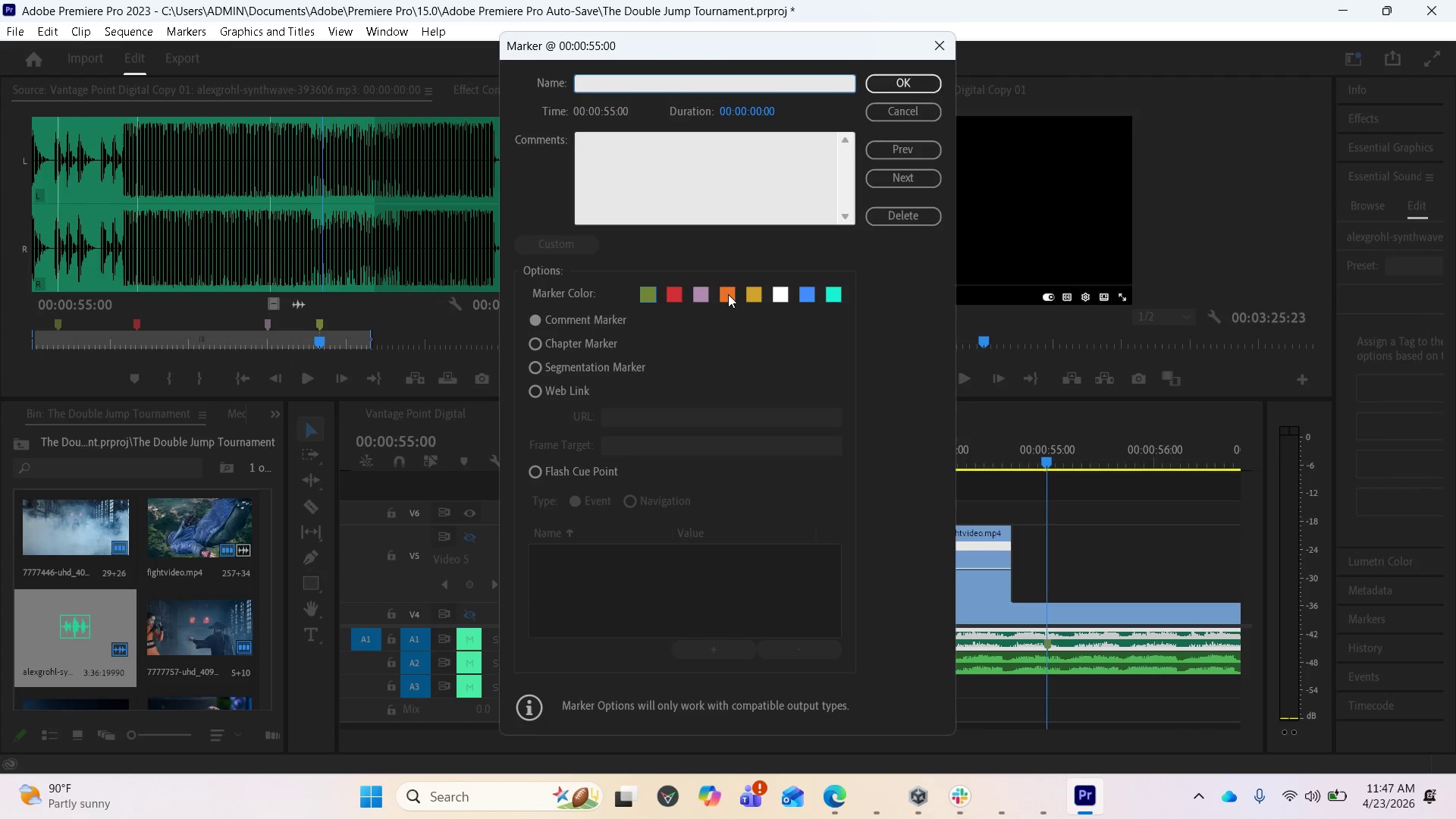 
left_click([728, 294])
 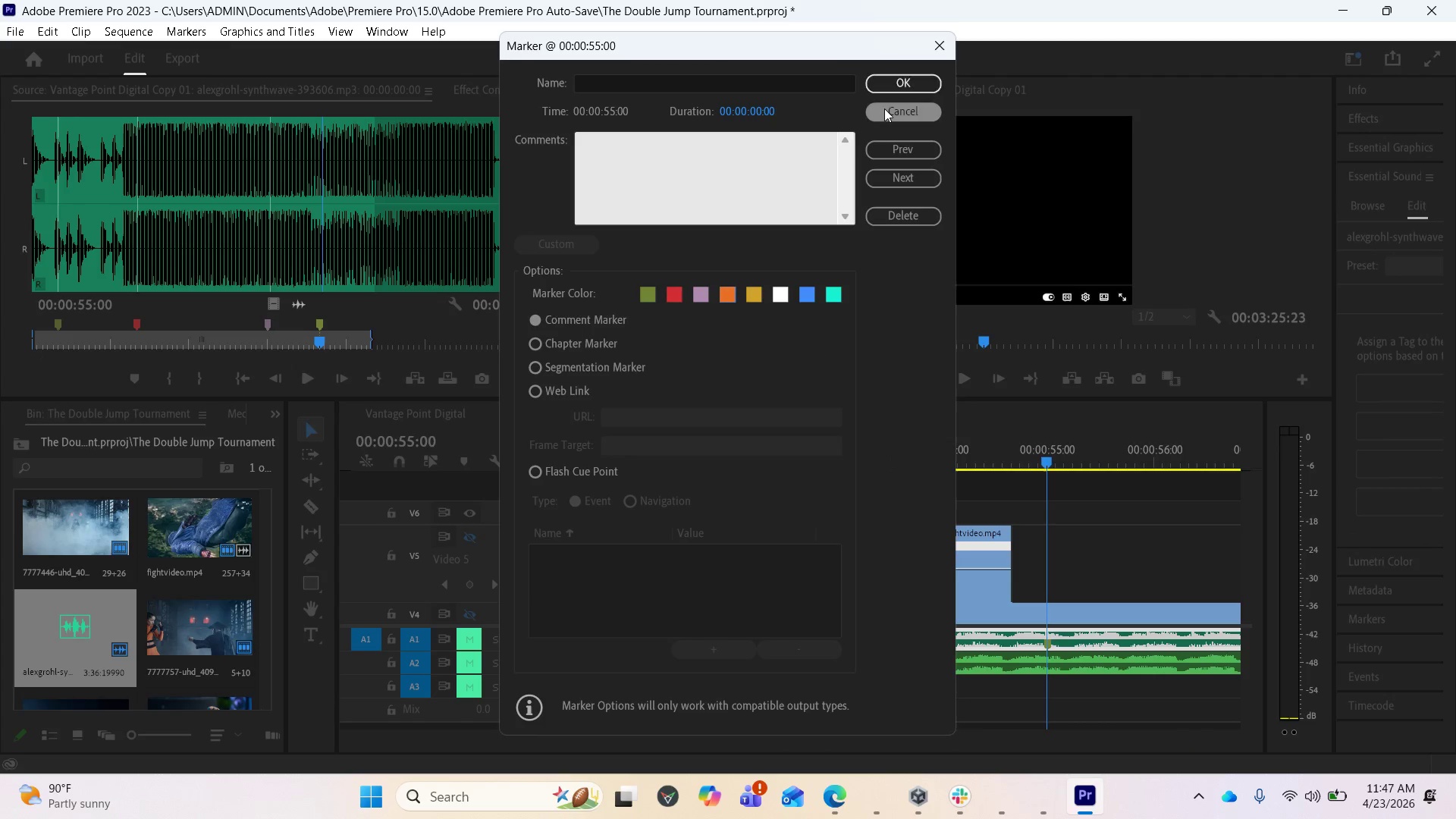 
left_click([879, 77])
 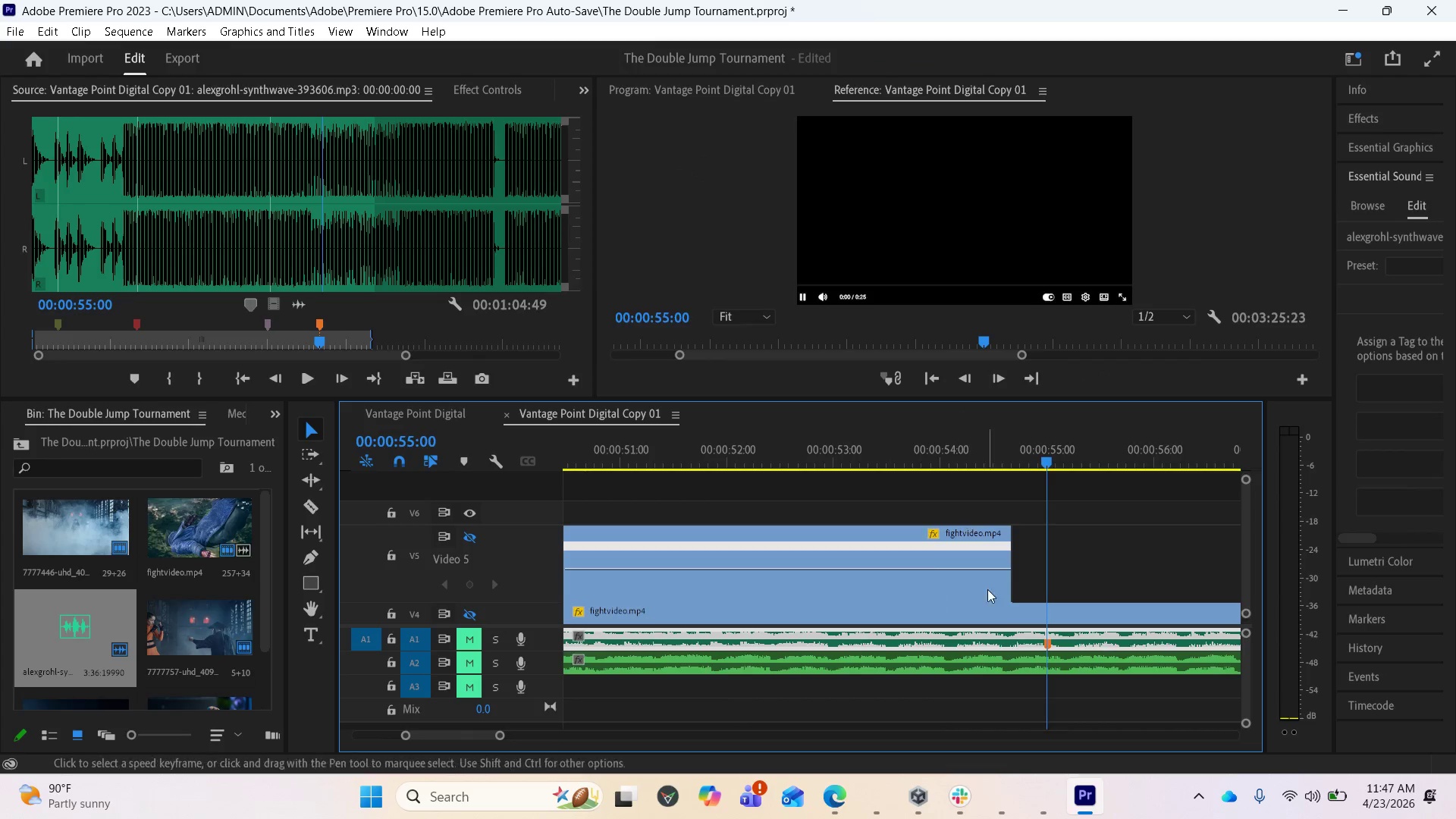 
scroll: coordinate [1020, 630], scroll_direction: down, amount: 34.0
 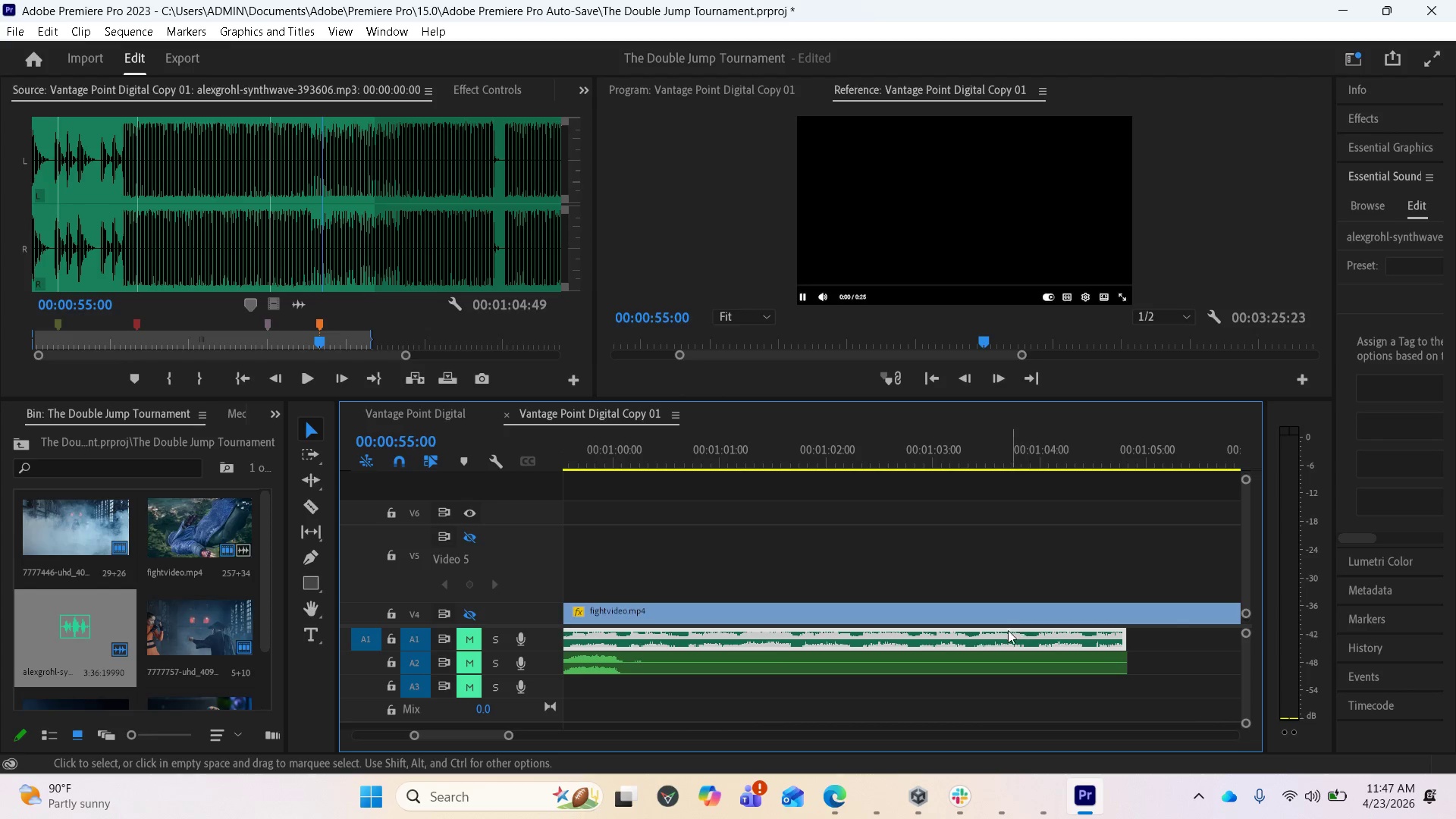 
scroll: coordinate [931, 602], scroll_direction: up, amount: 36.0
 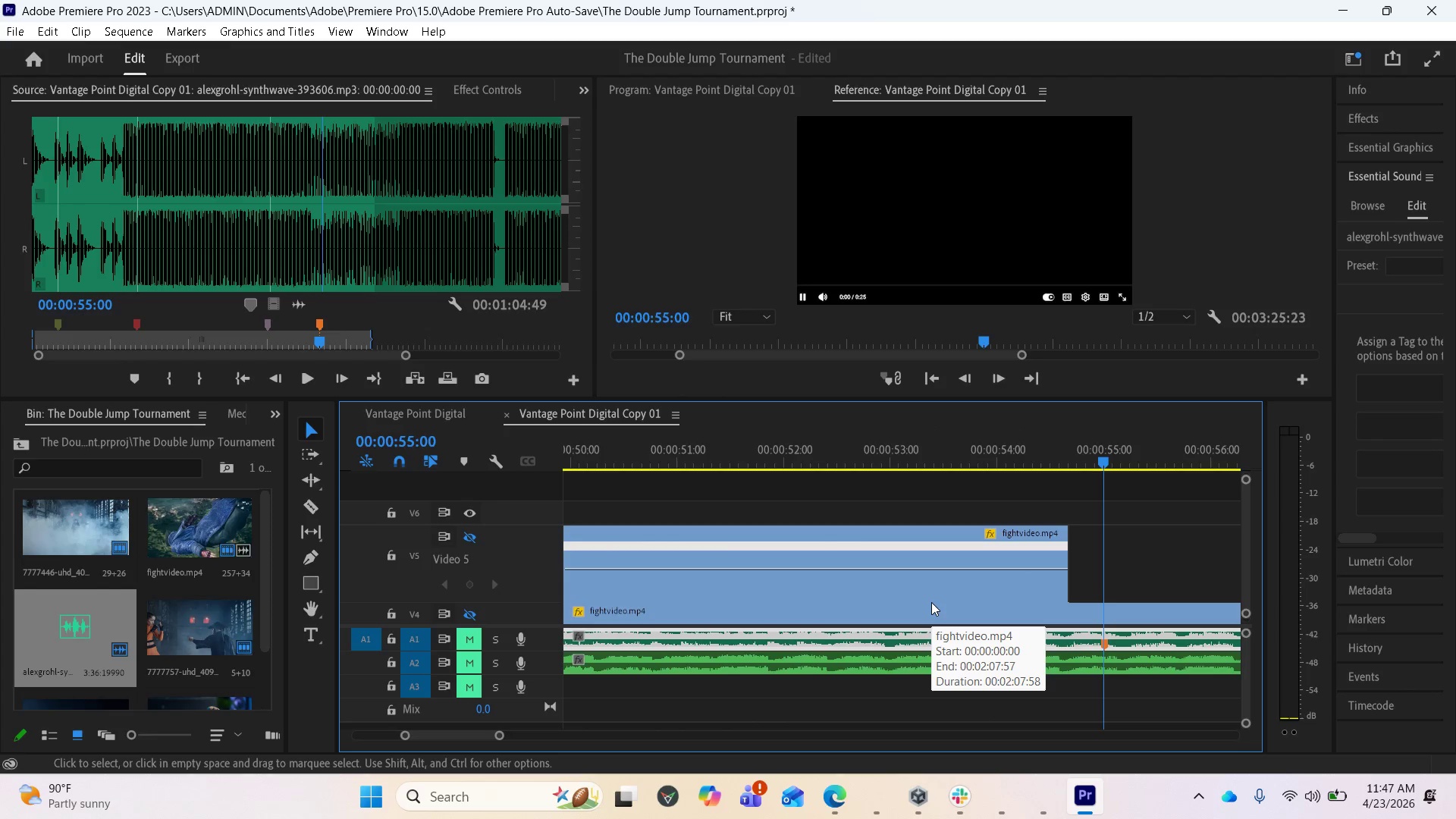 
key(Control+S)
 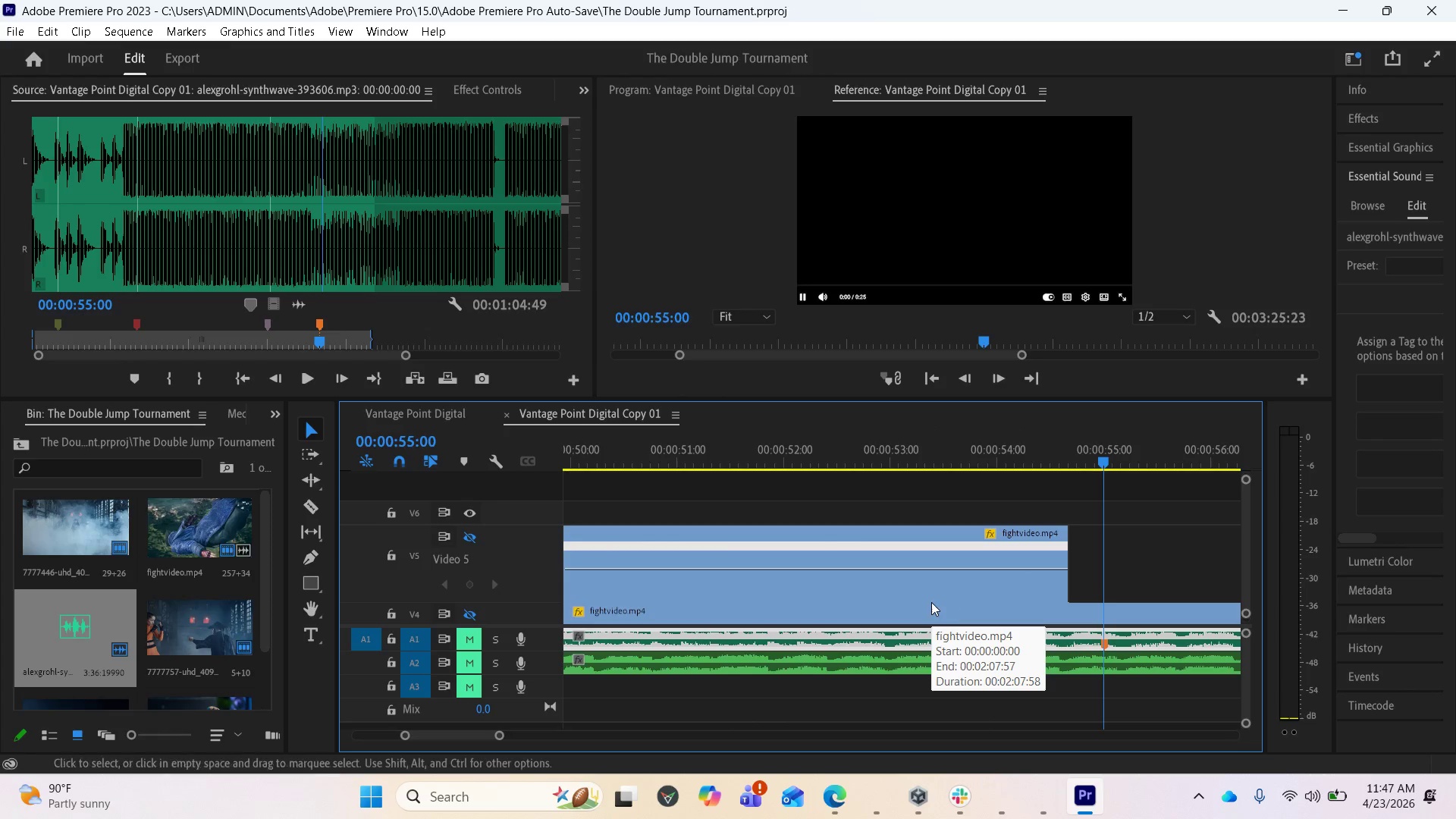 
scroll: coordinate [942, 610], scroll_direction: up, amount: 36.0
 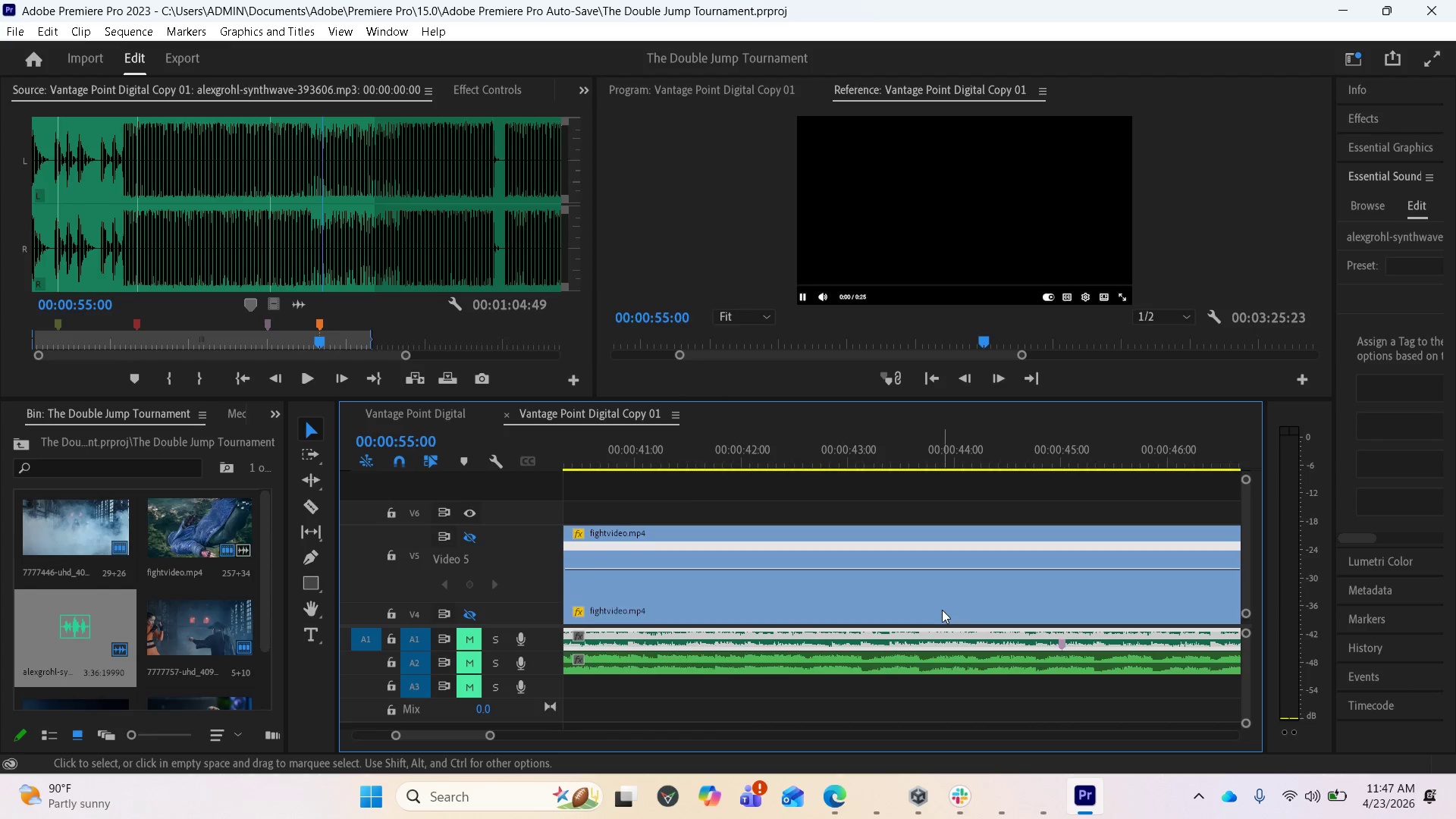 
key(Minus)
 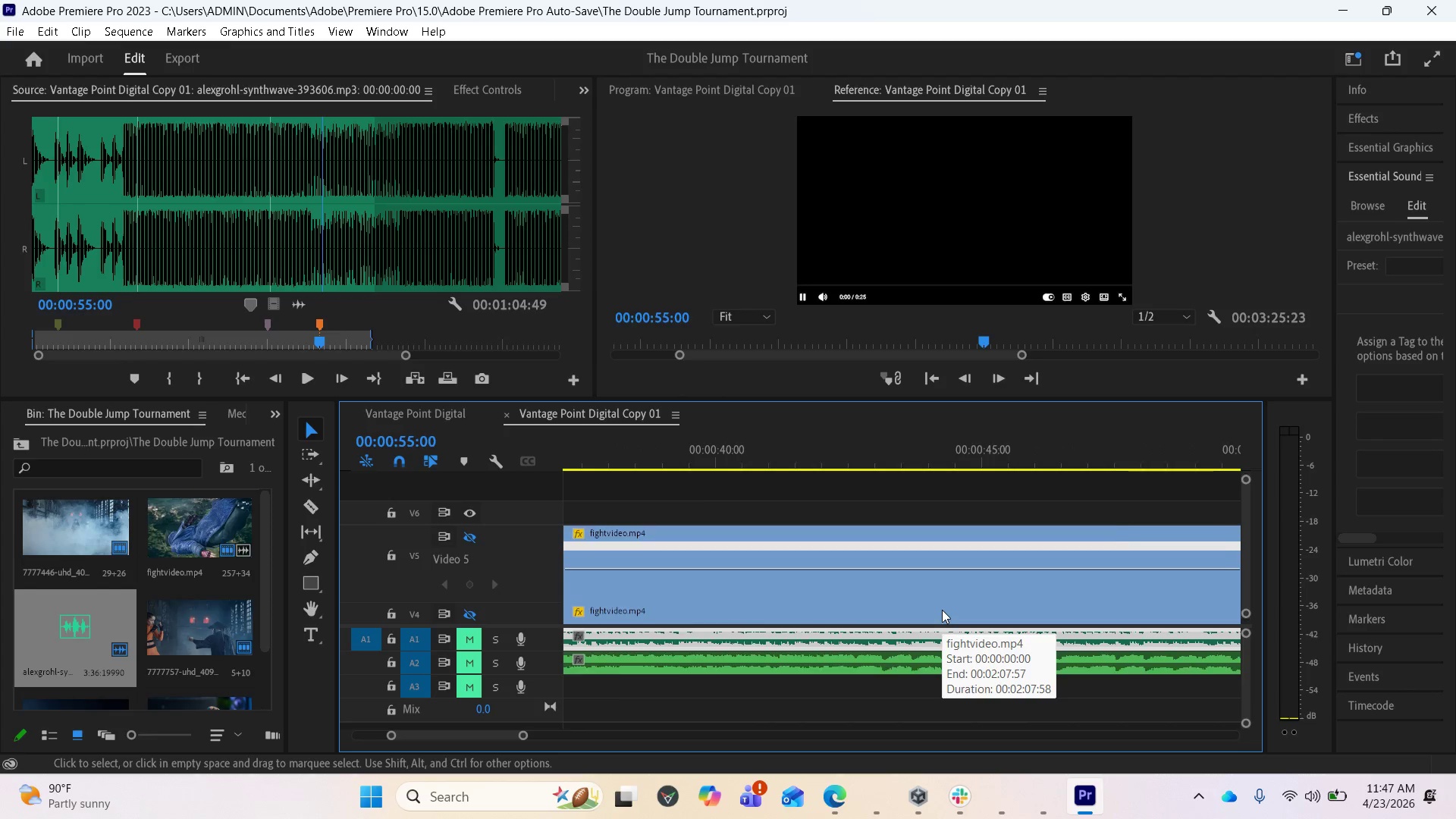 
key(Minus)
 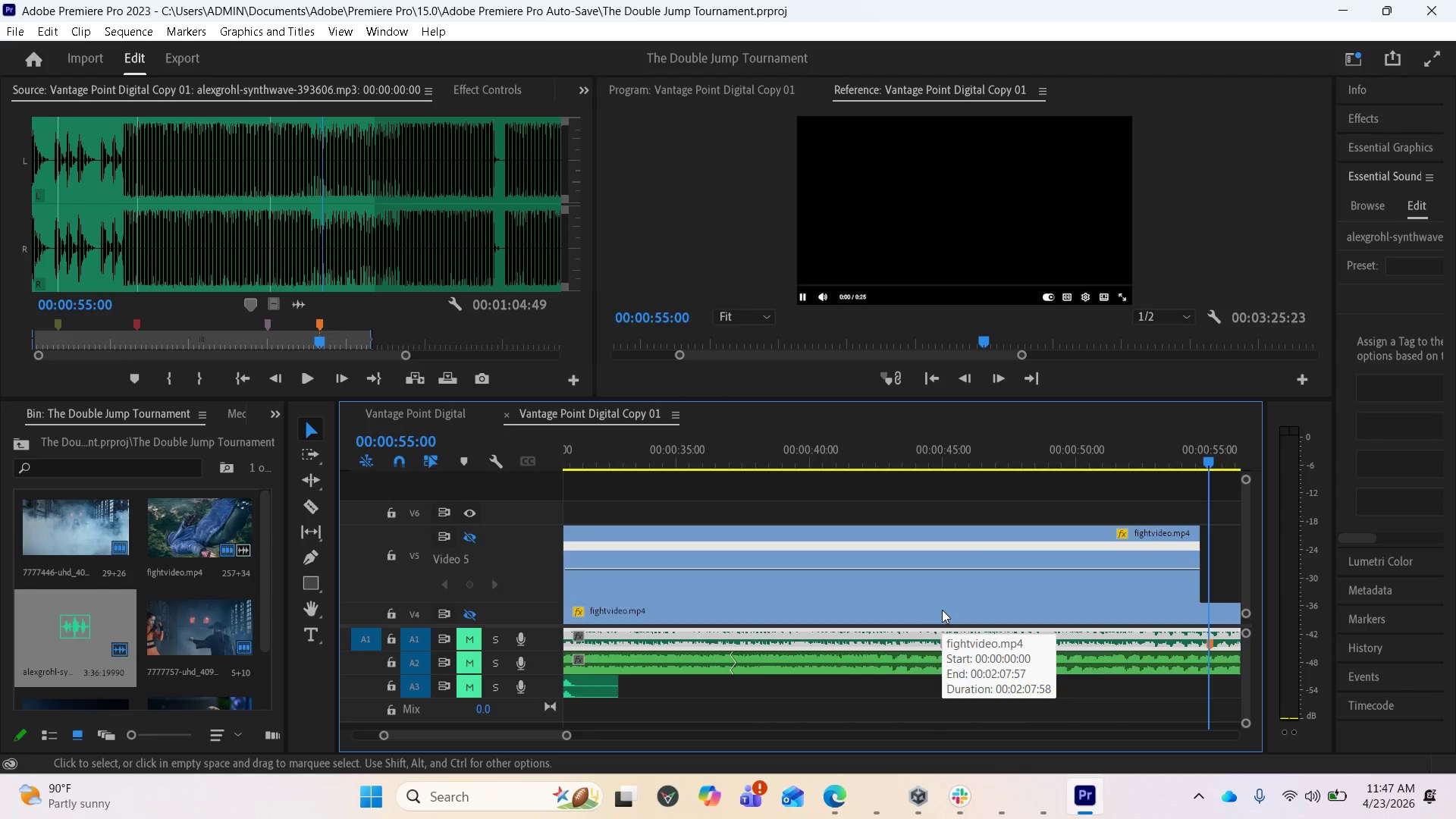 
key(Minus)
 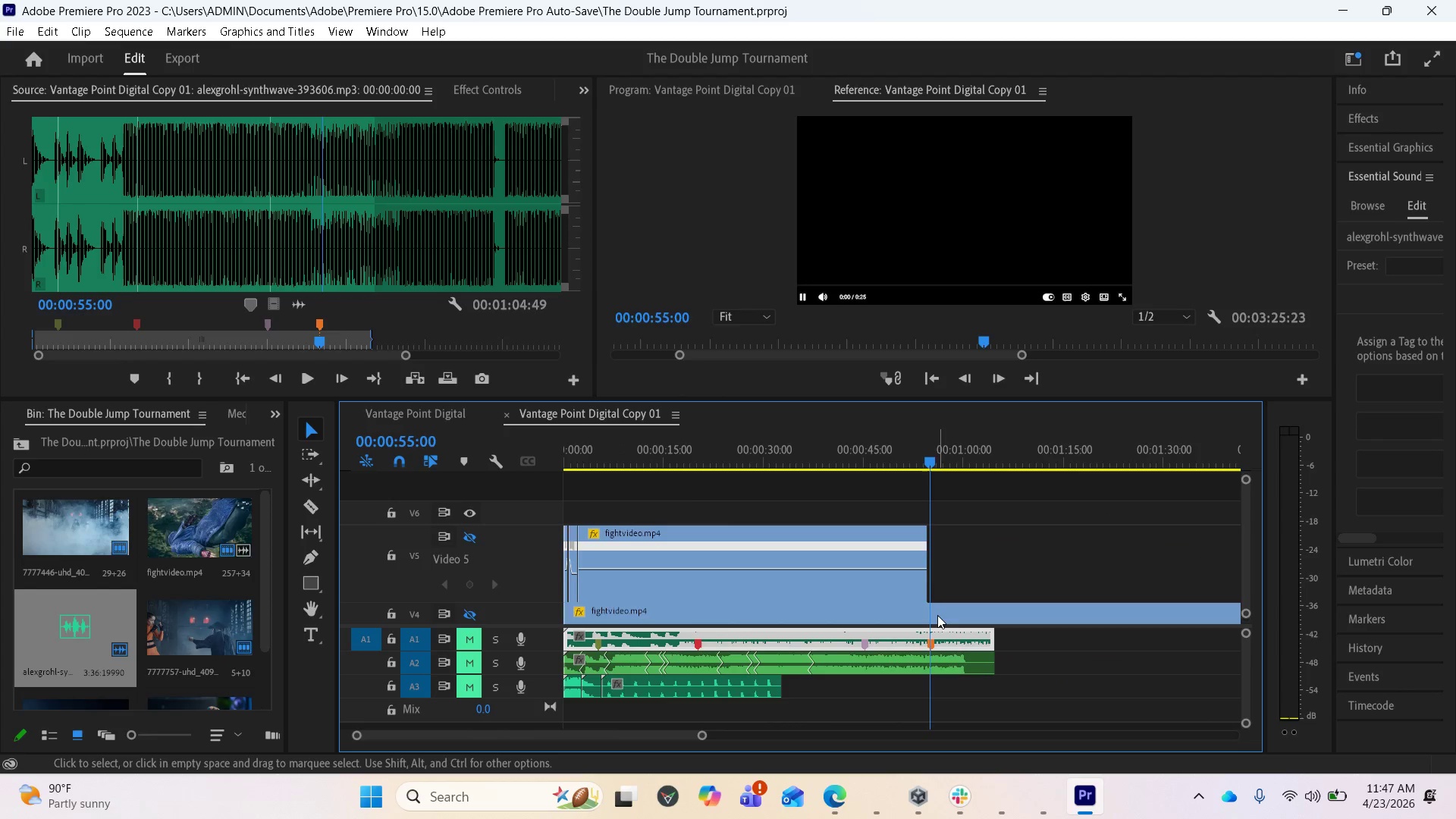 
key(Minus)
 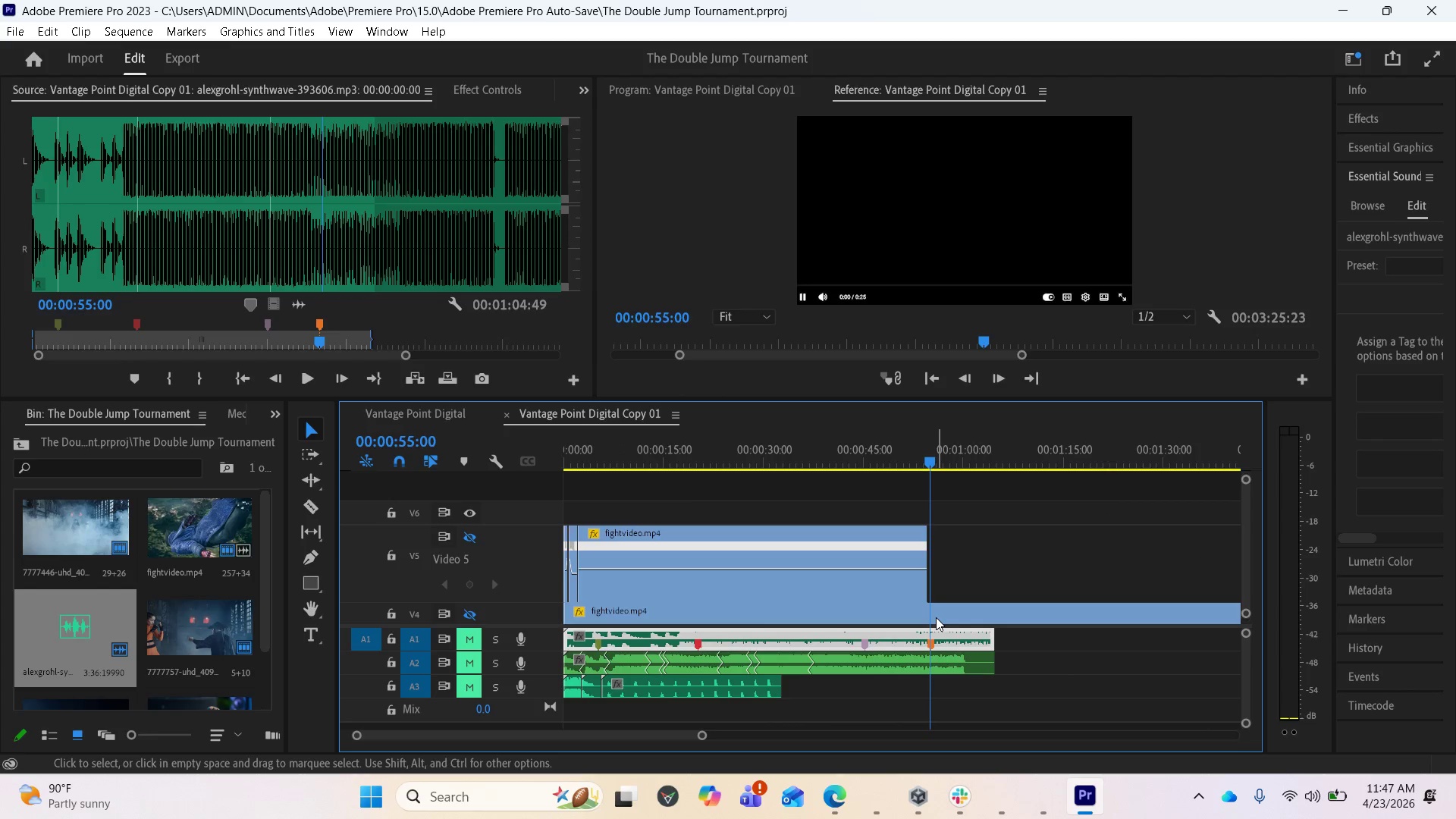 
scroll: coordinate [759, 576], scroll_direction: up, amount: 13.0
 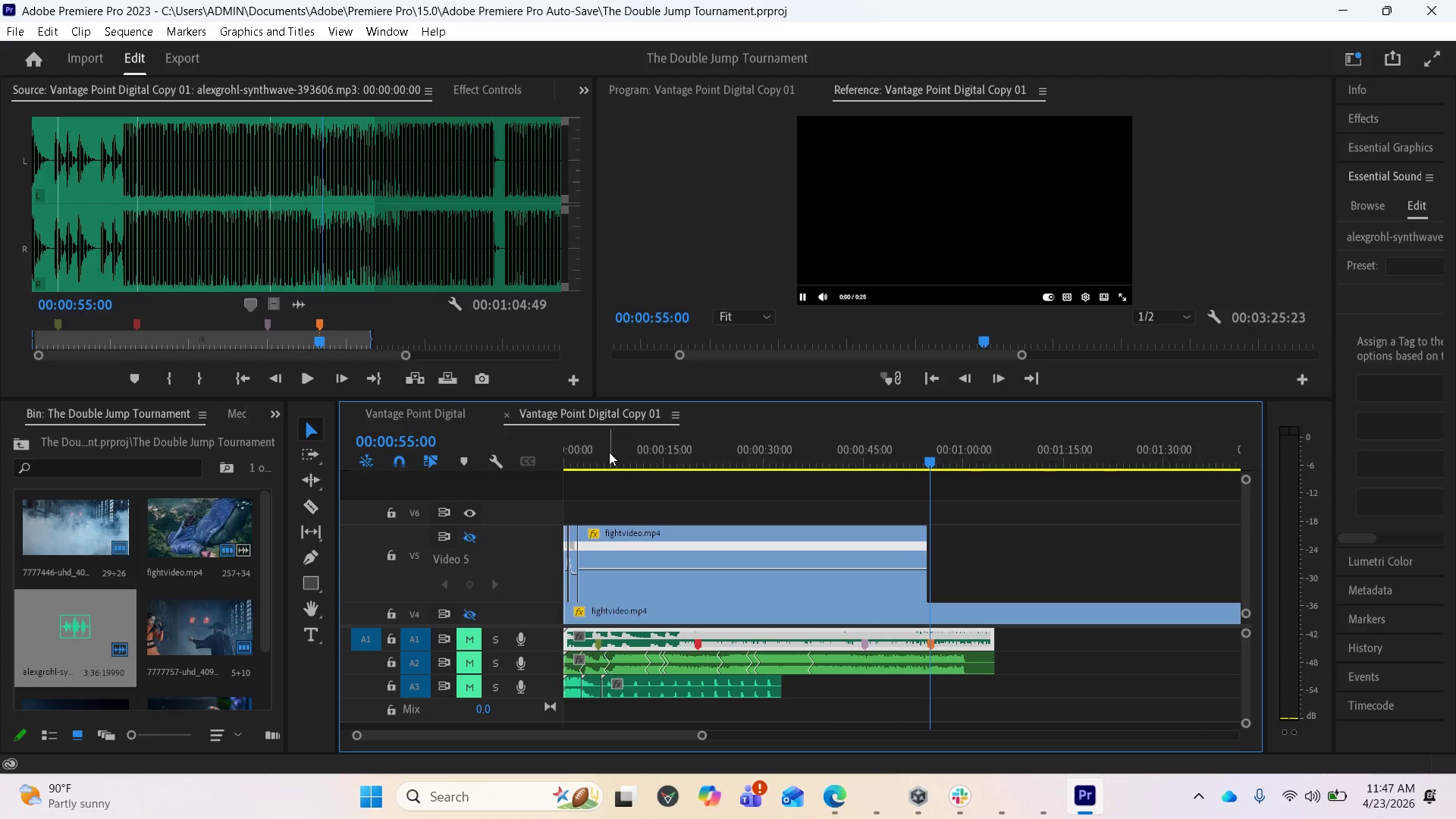 
left_click([601, 457])
 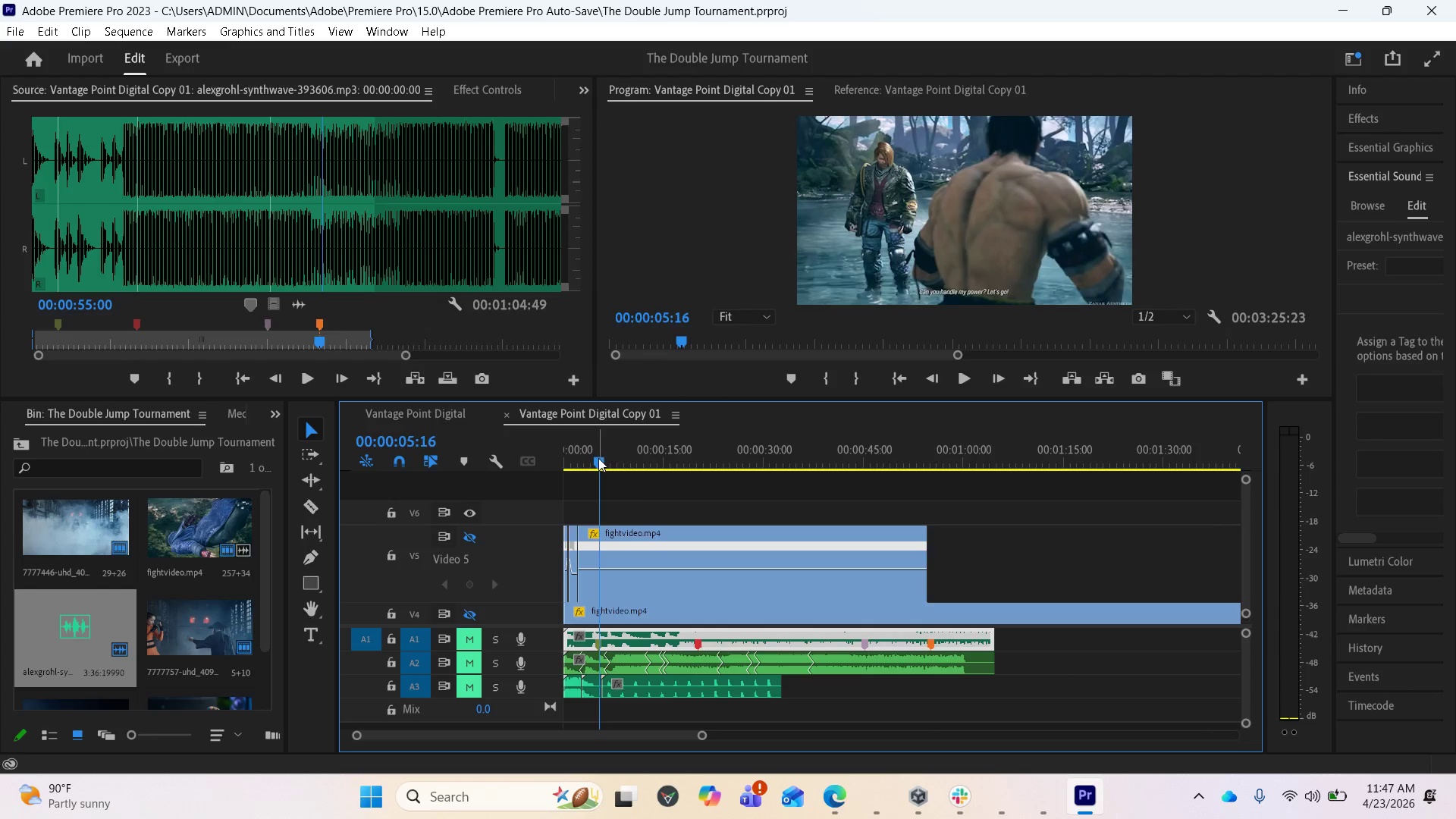 
left_click_drag(start_coordinate=[597, 460], to_coordinate=[517, 466])
 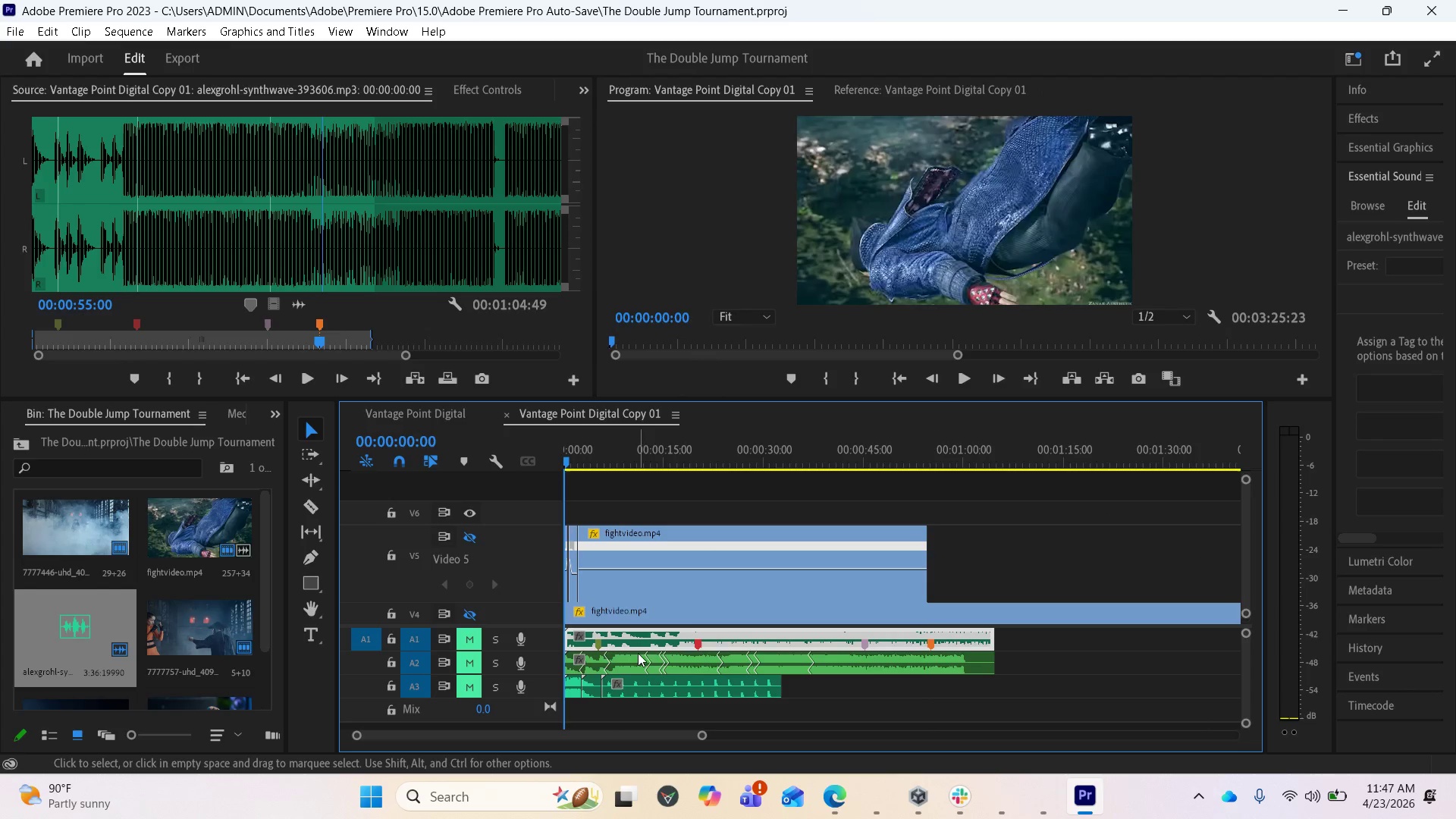 
scroll: coordinate [657, 649], scroll_direction: up, amount: 3.0
 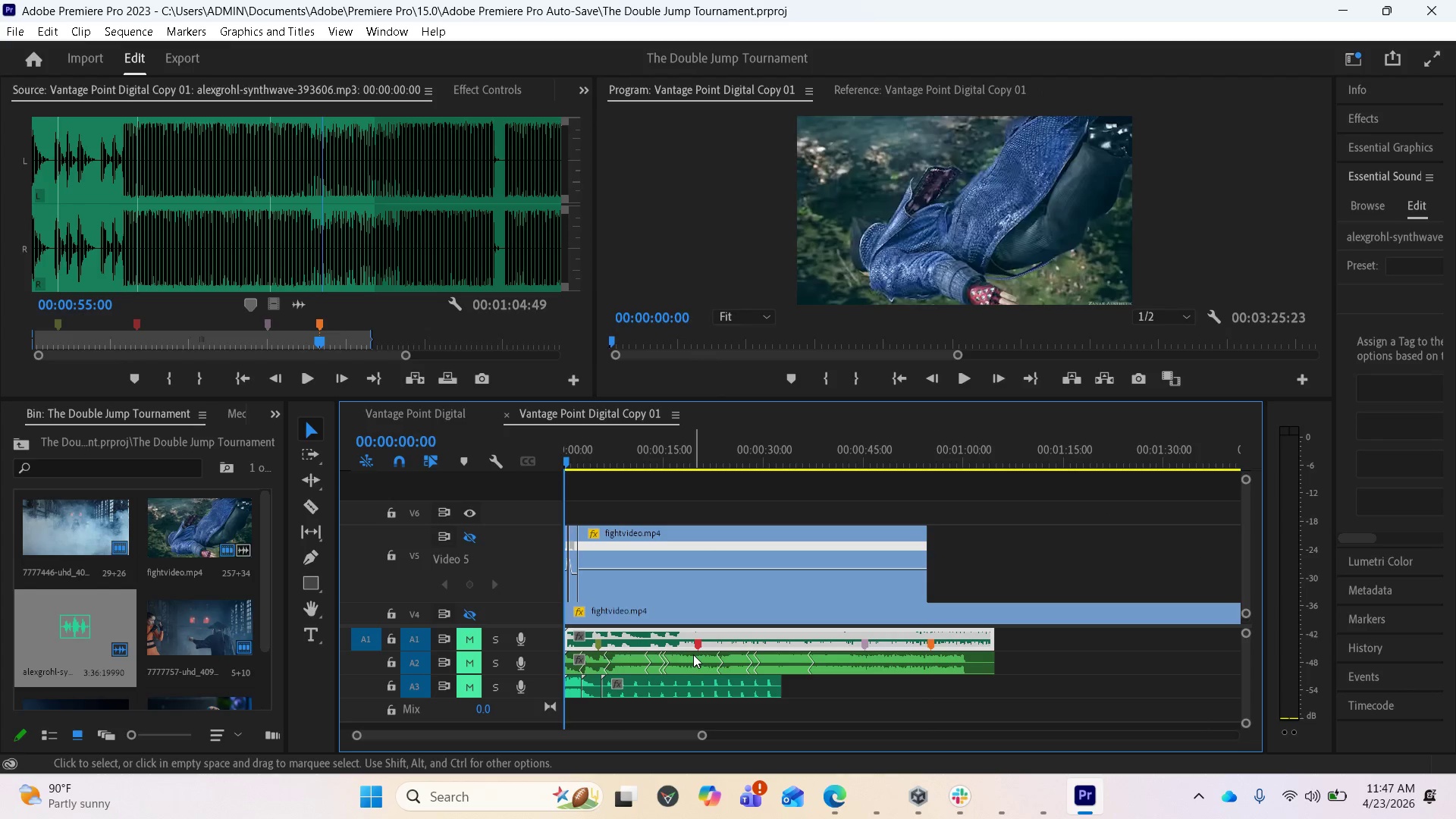 
key(Equal)
 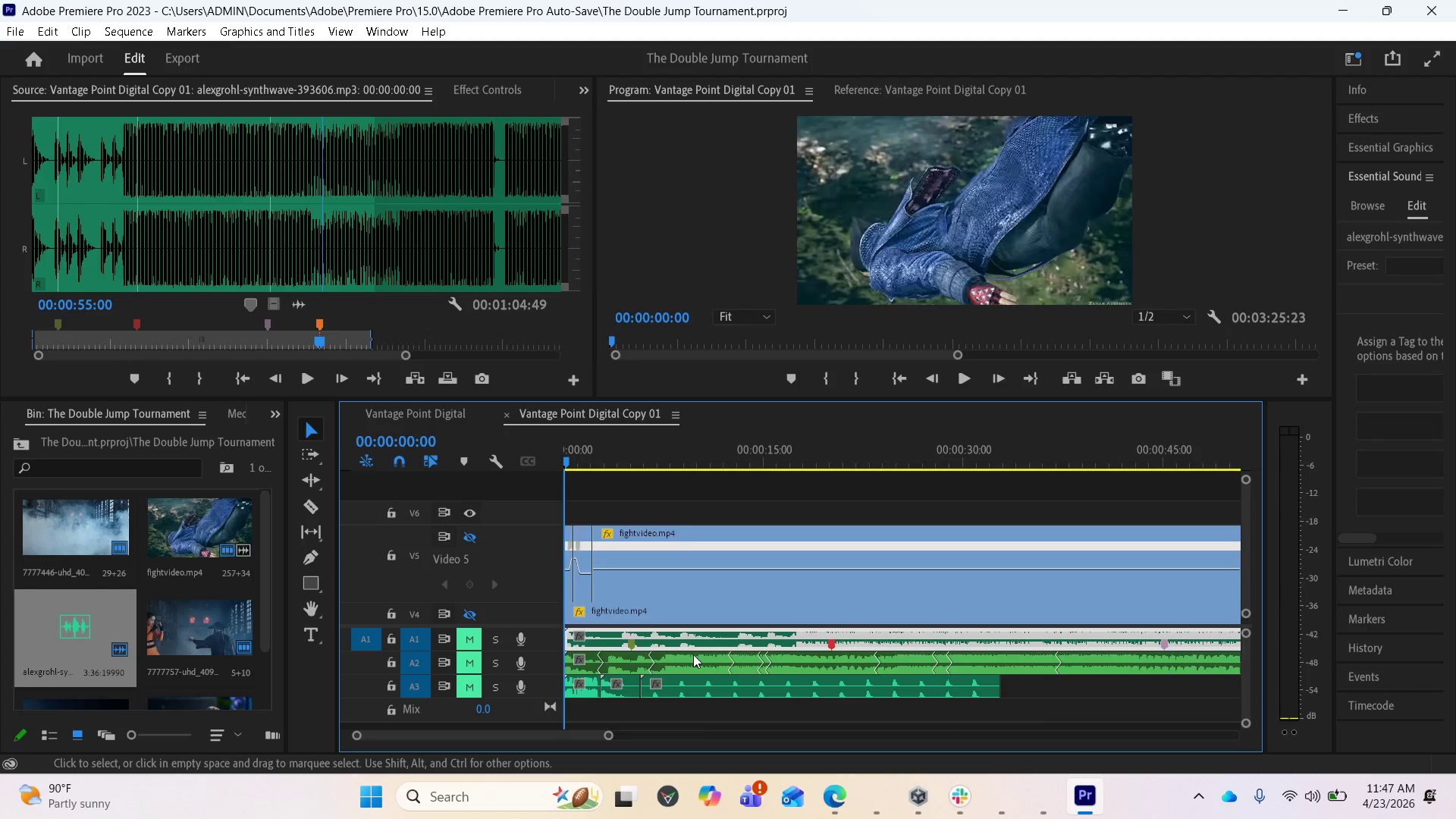 
key(Equal)
 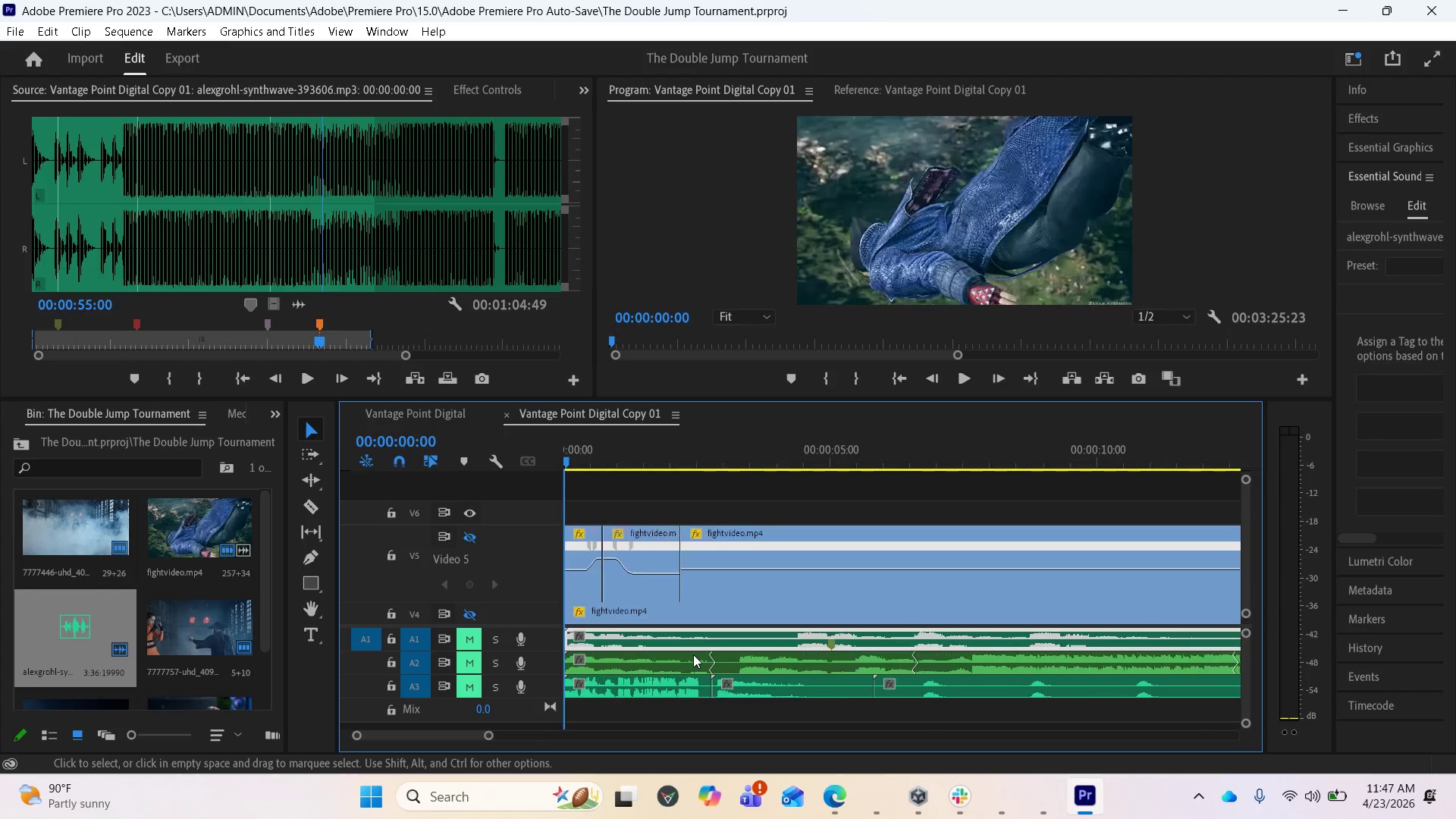 
key(Equal)
 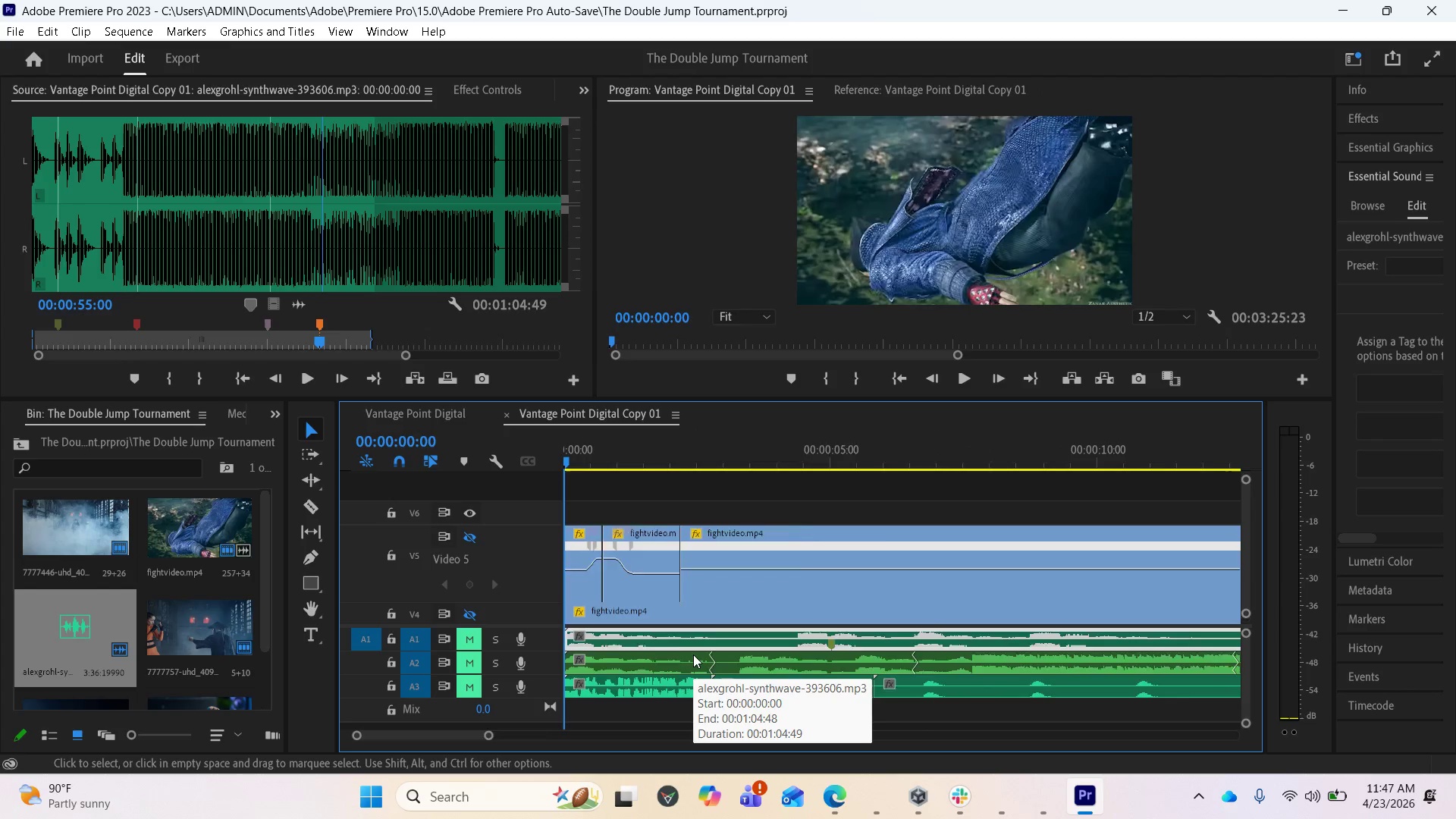 
key(Equal)
 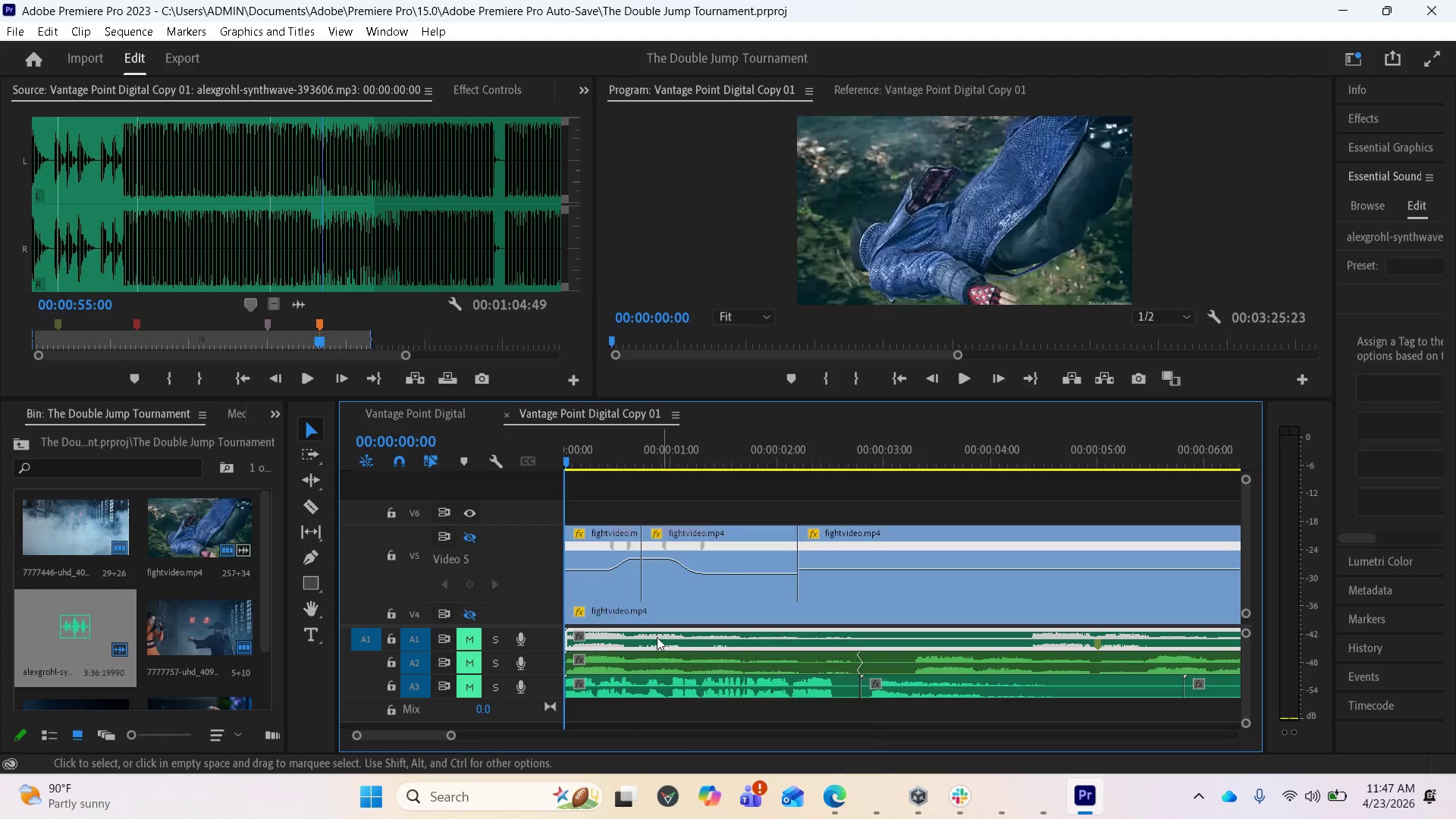 
scroll: coordinate [643, 632], scroll_direction: up, amount: 2.0
 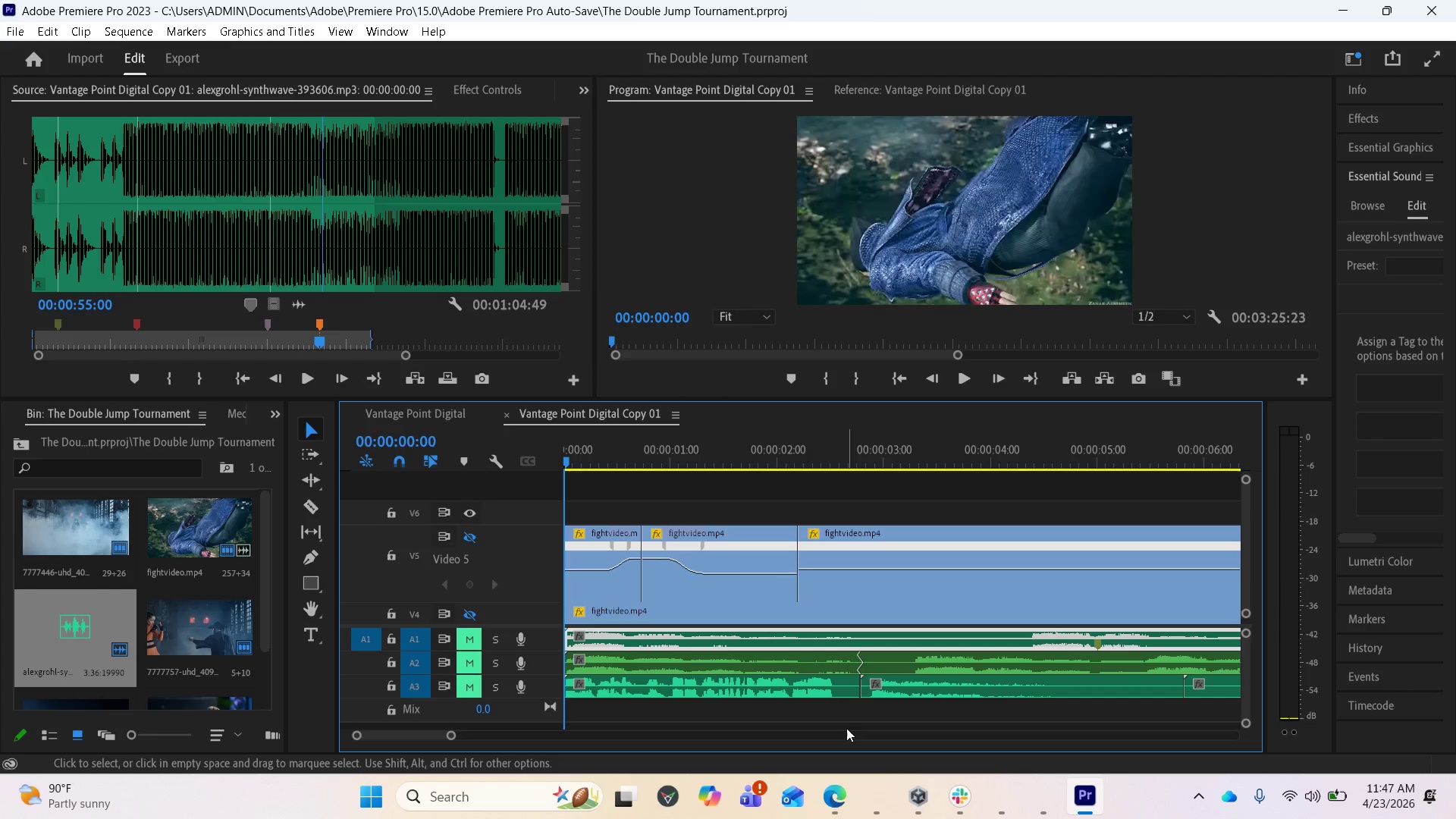 
wait(20.1)
 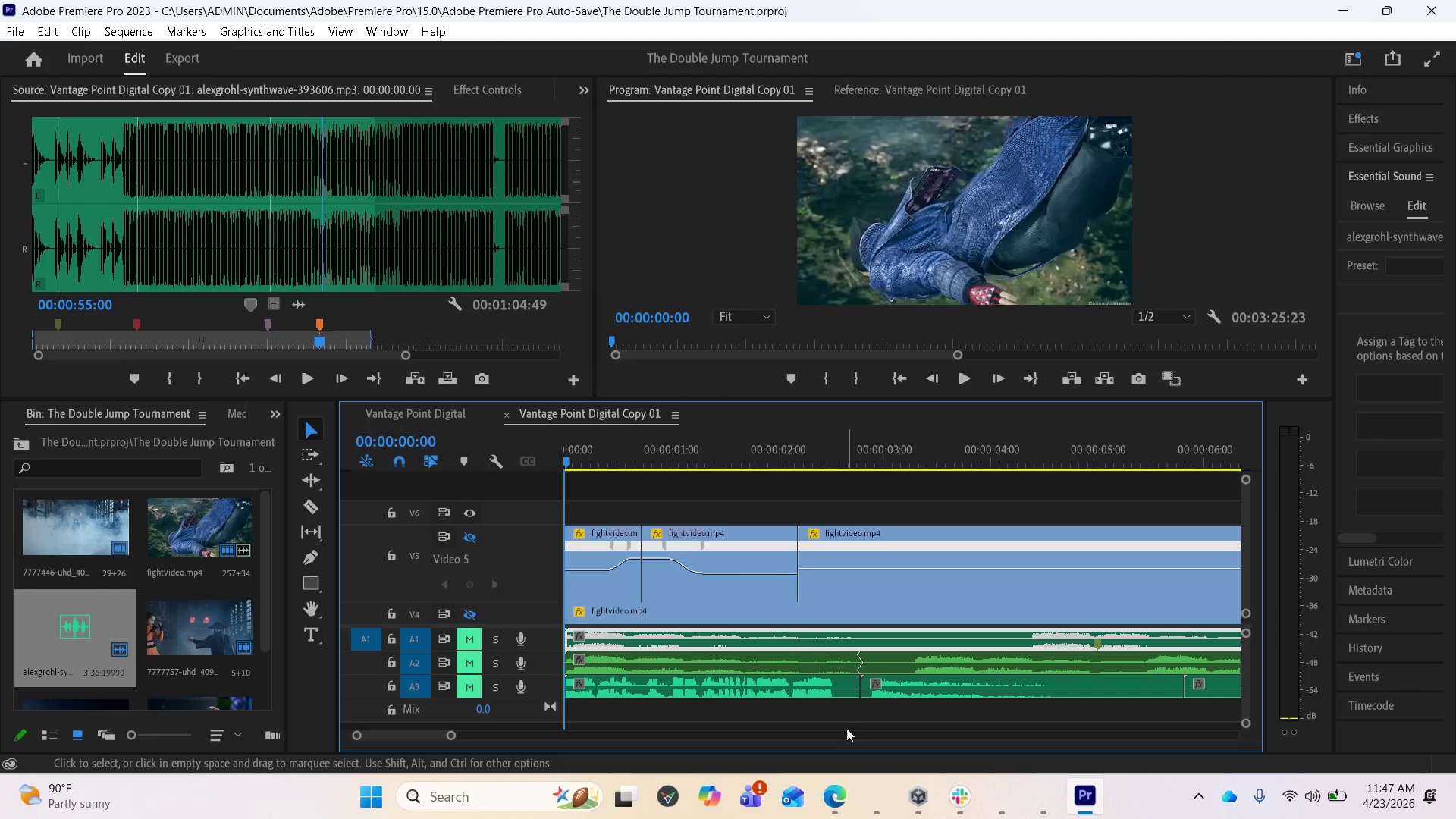 
left_click_drag(start_coordinate=[566, 462], to_coordinate=[557, 461])
 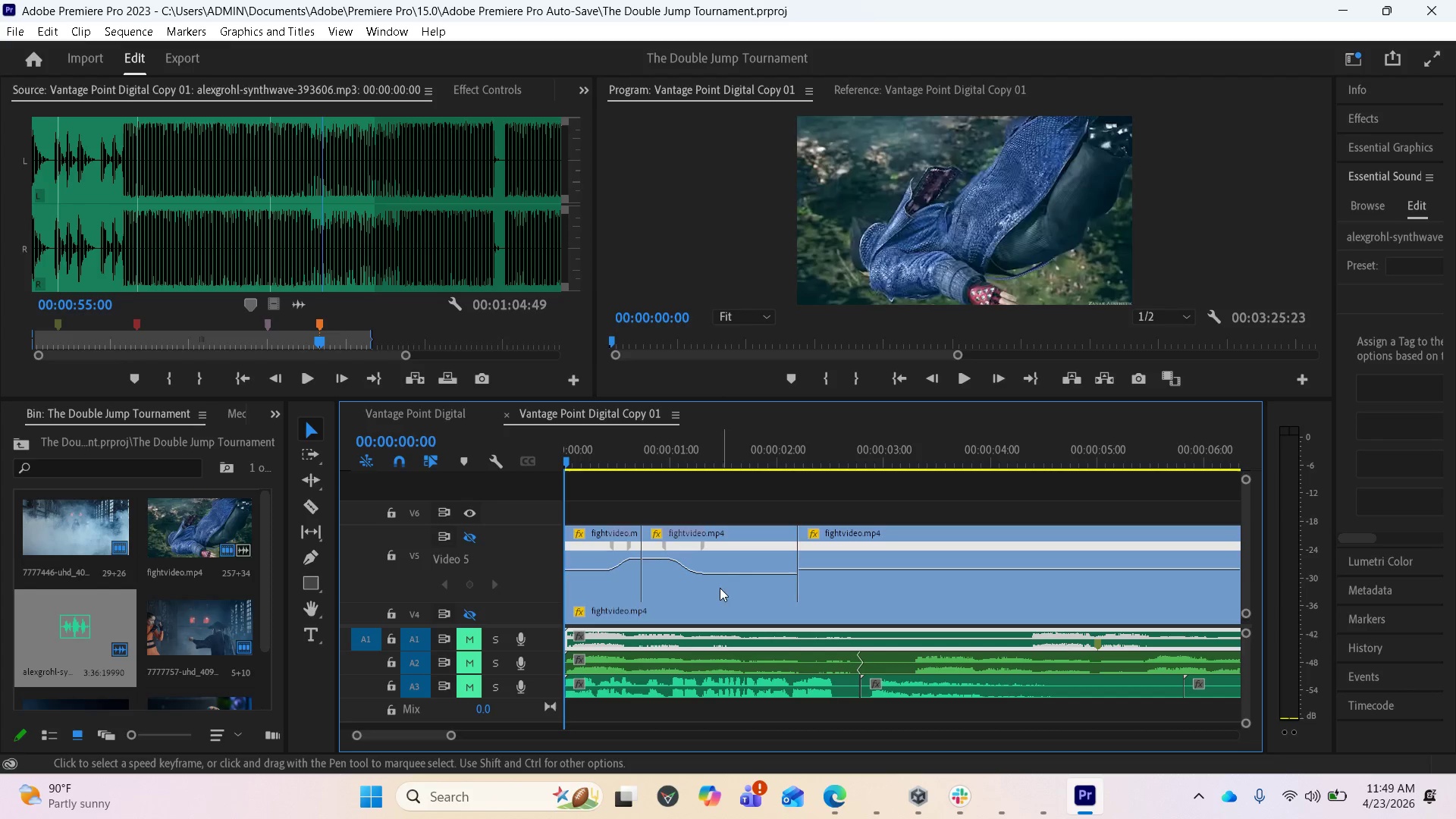 
wait(100.62)
 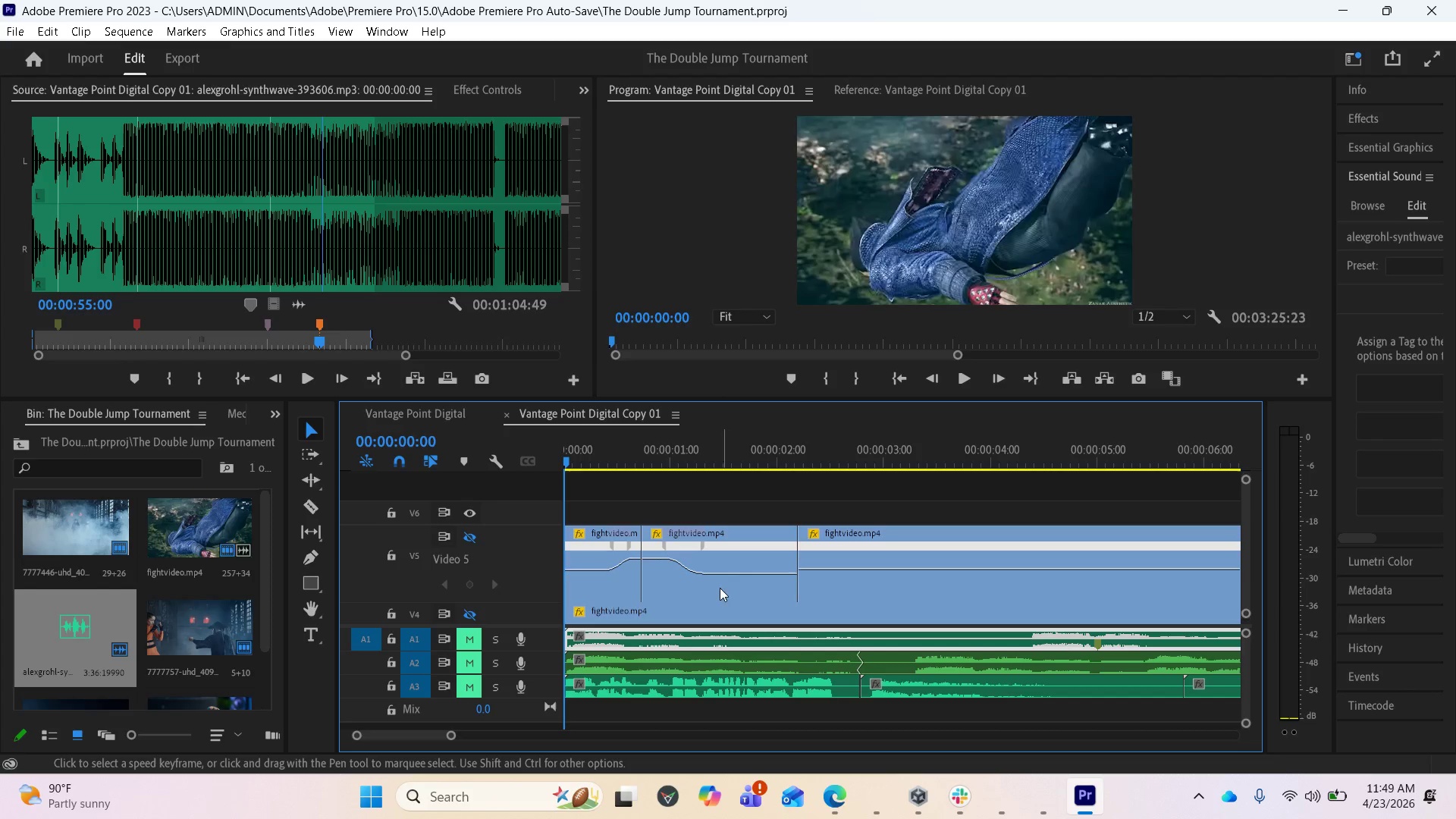 
key(Space)
 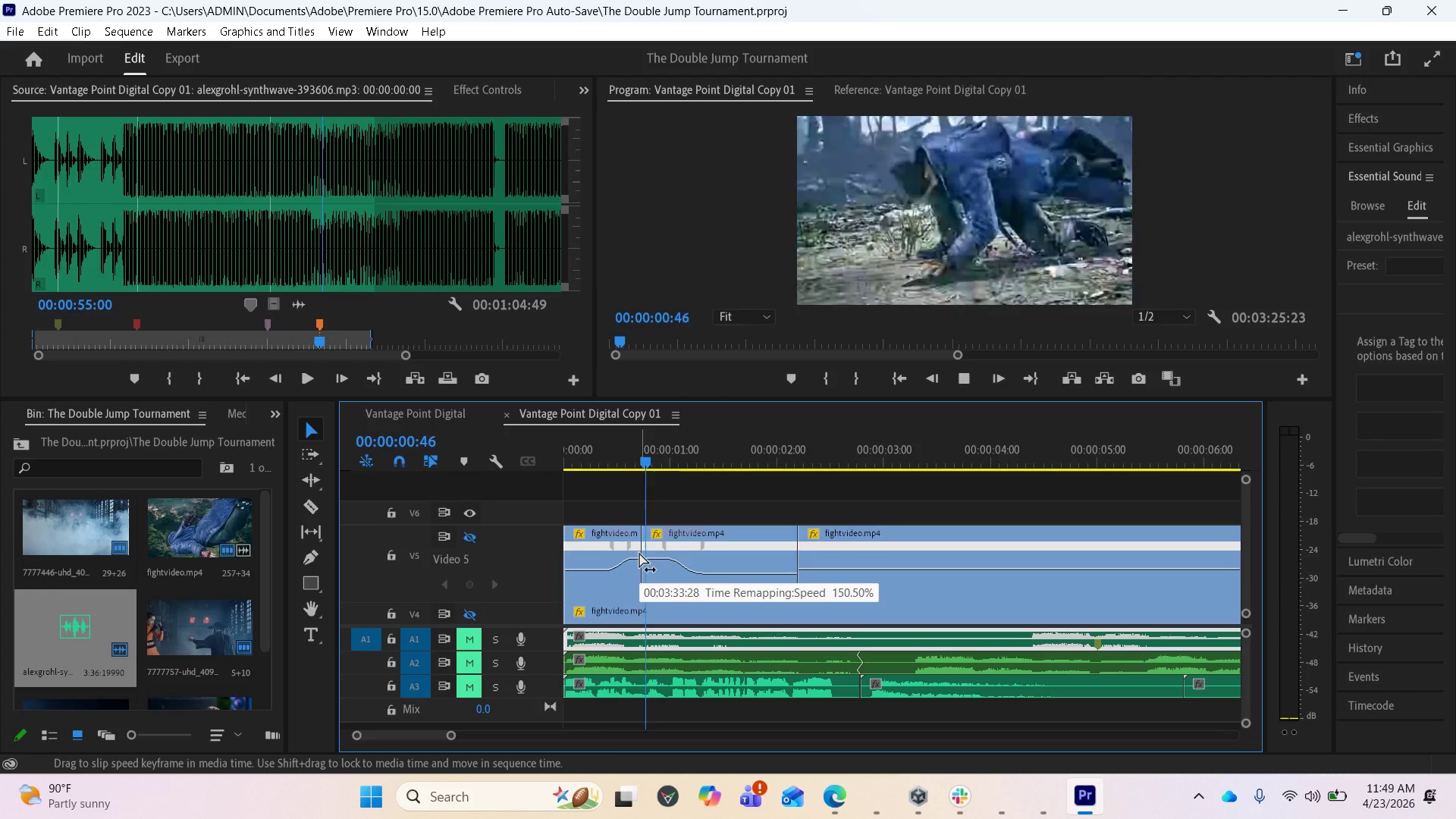 
key(Space)
 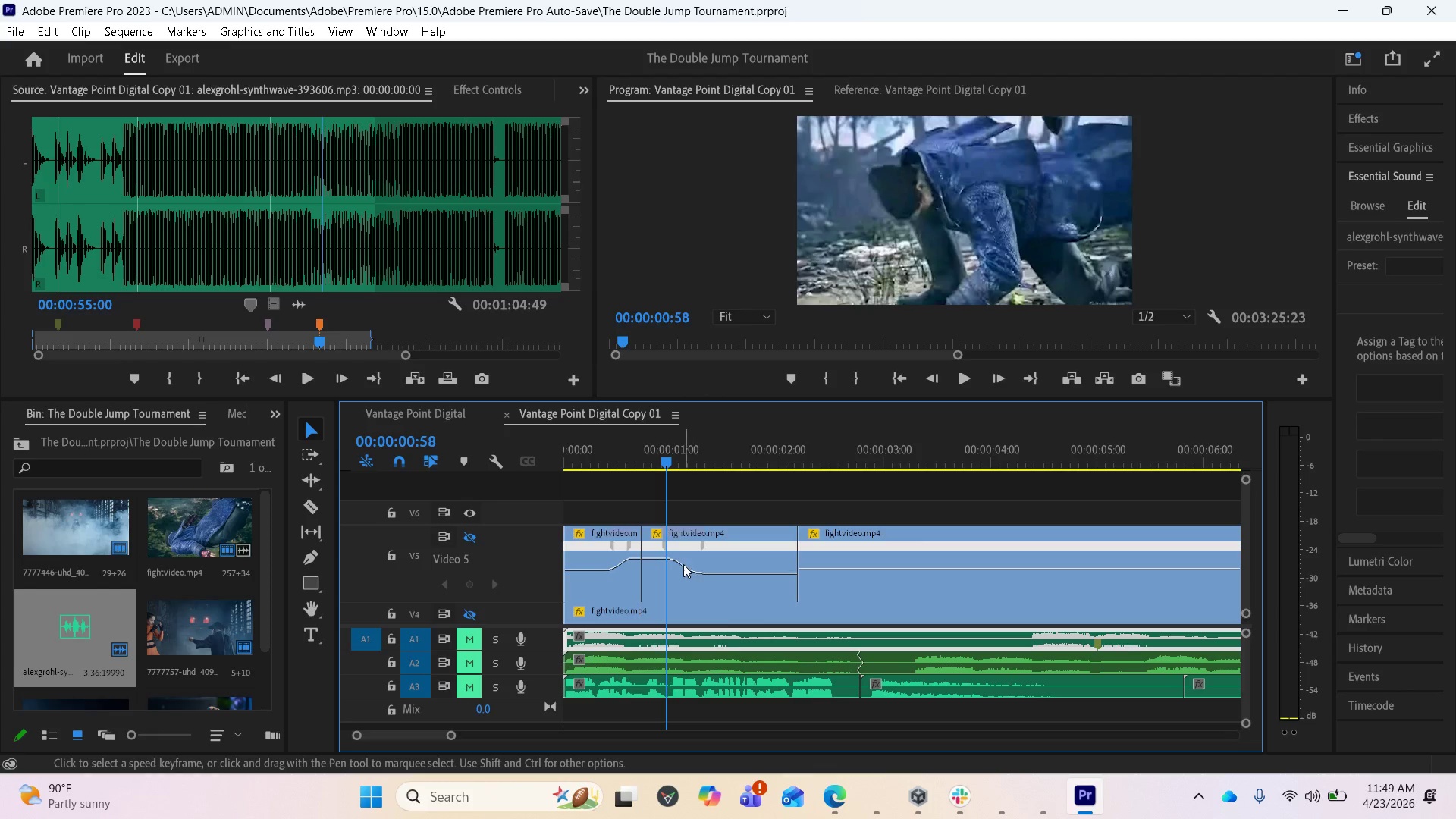 
left_click_drag(start_coordinate=[670, 460], to_coordinate=[570, 451])
 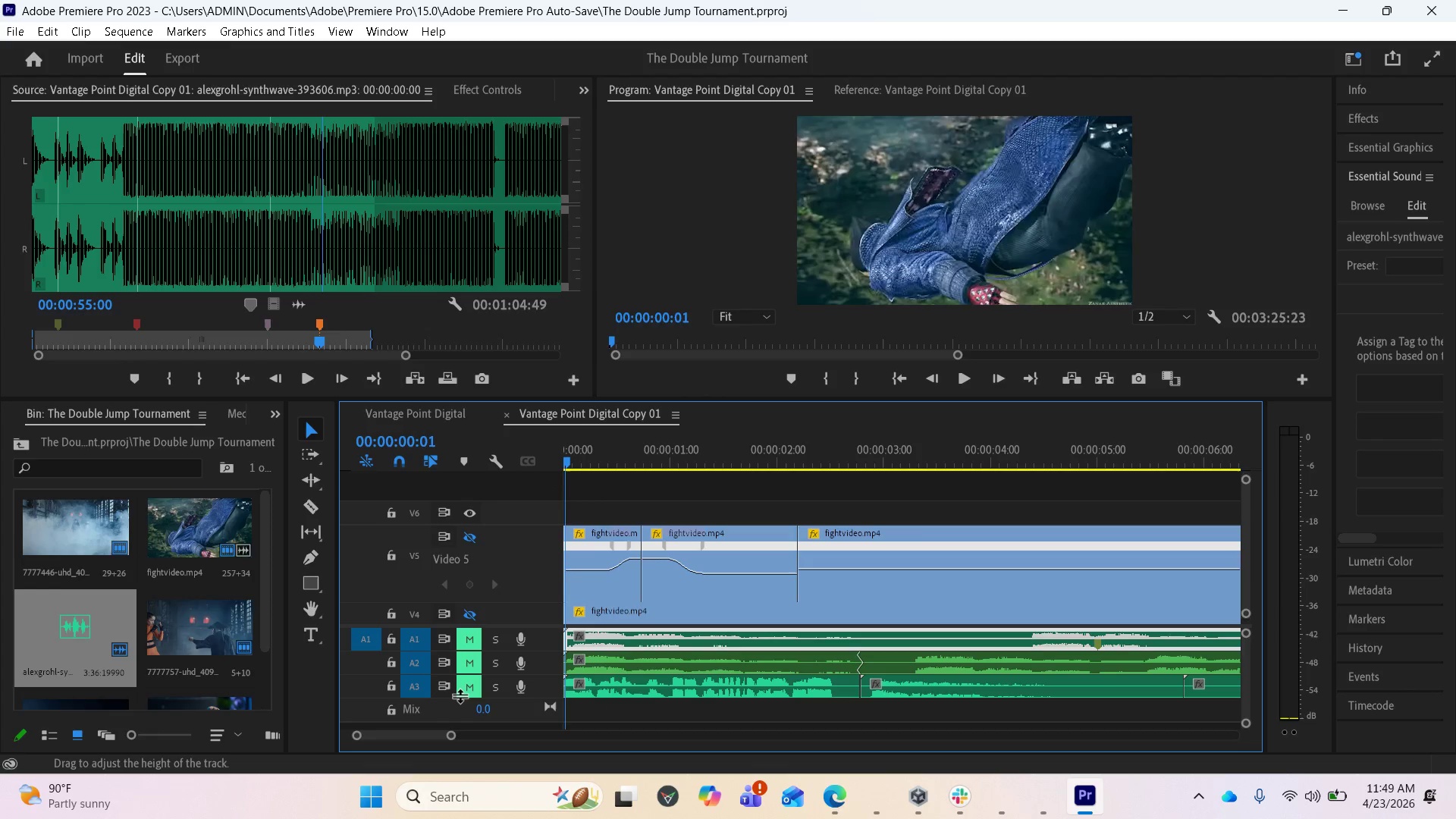 
left_click([460, 695])
 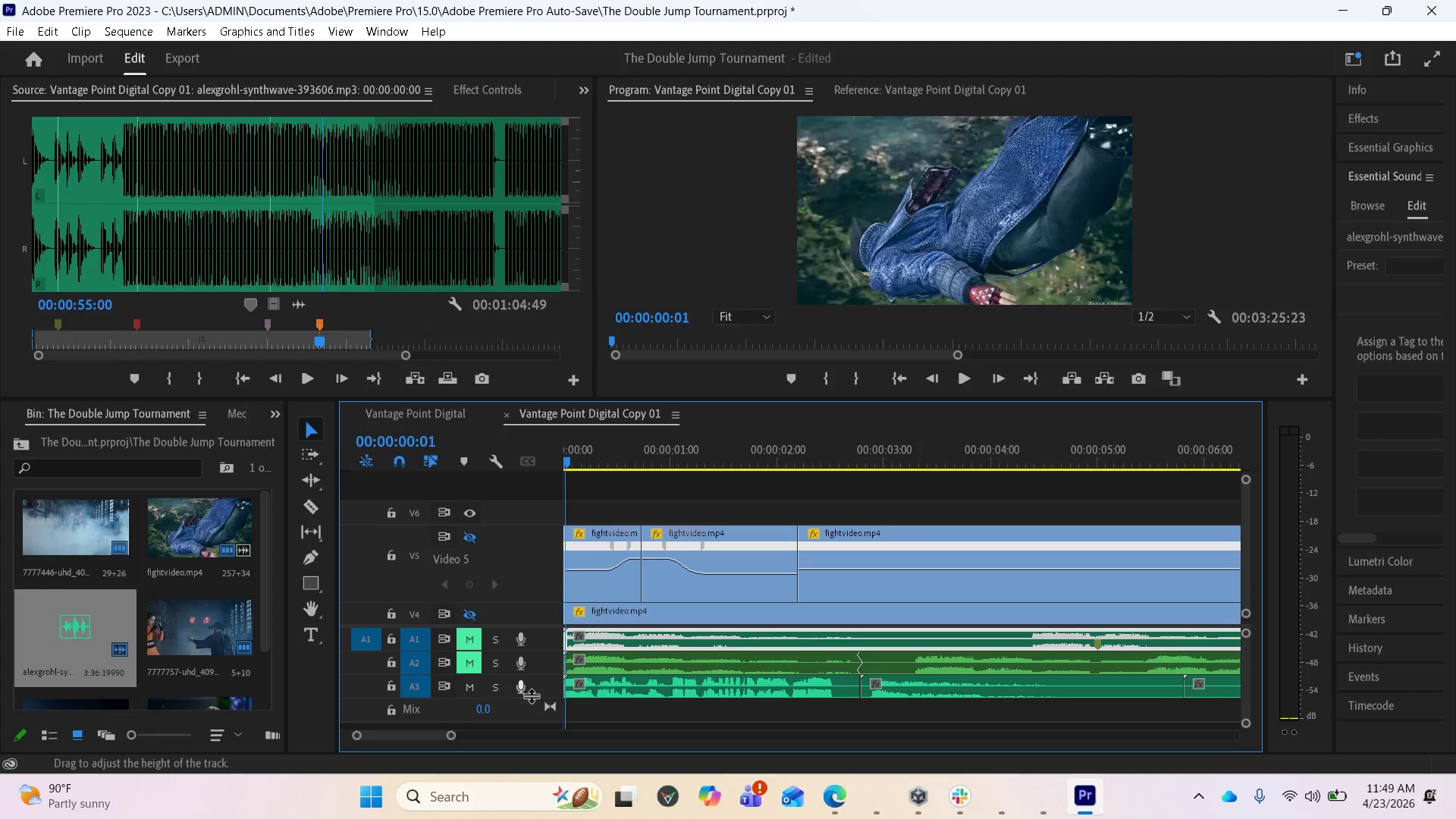 
key(Space)
 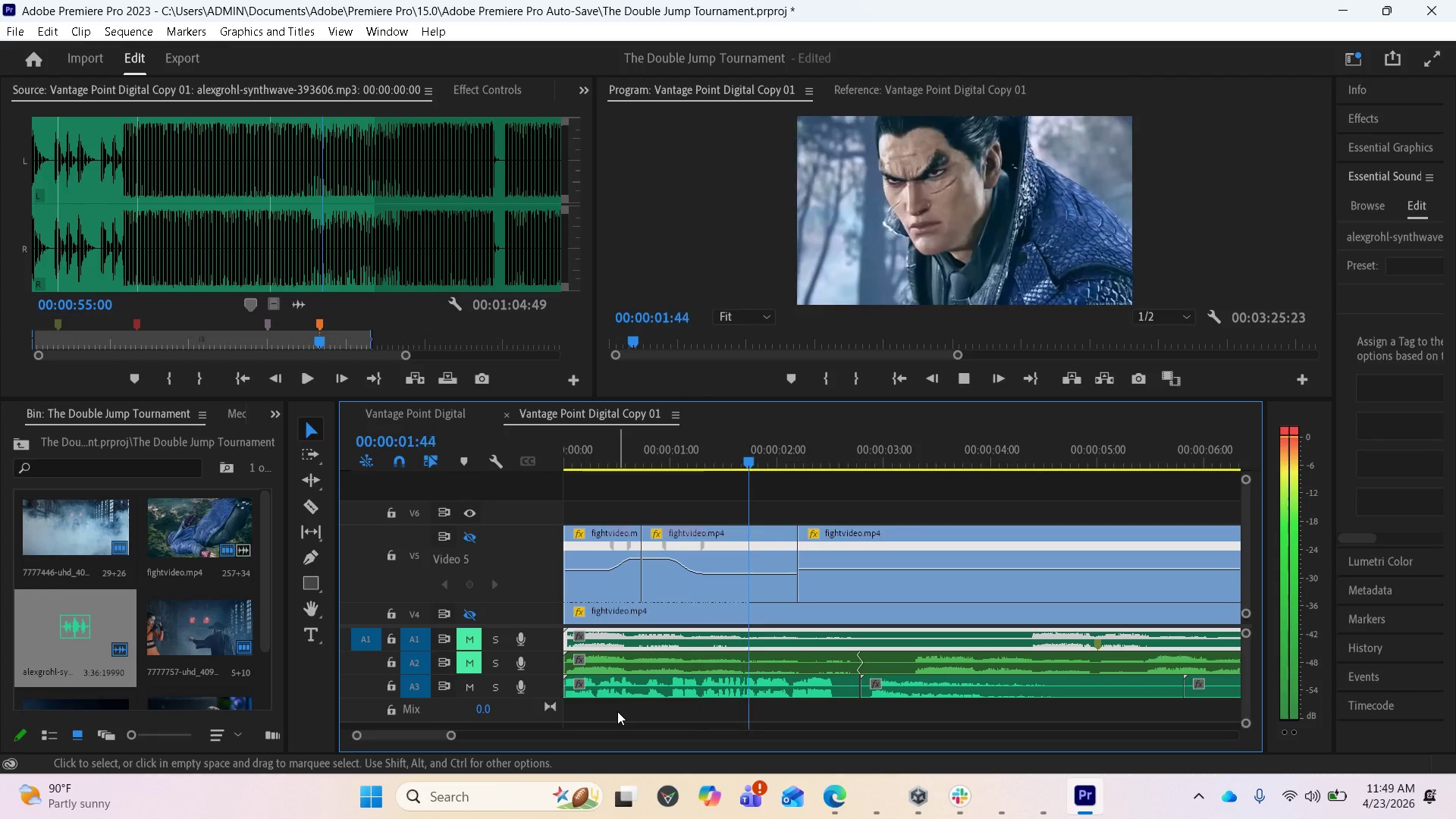 
key(Space)
 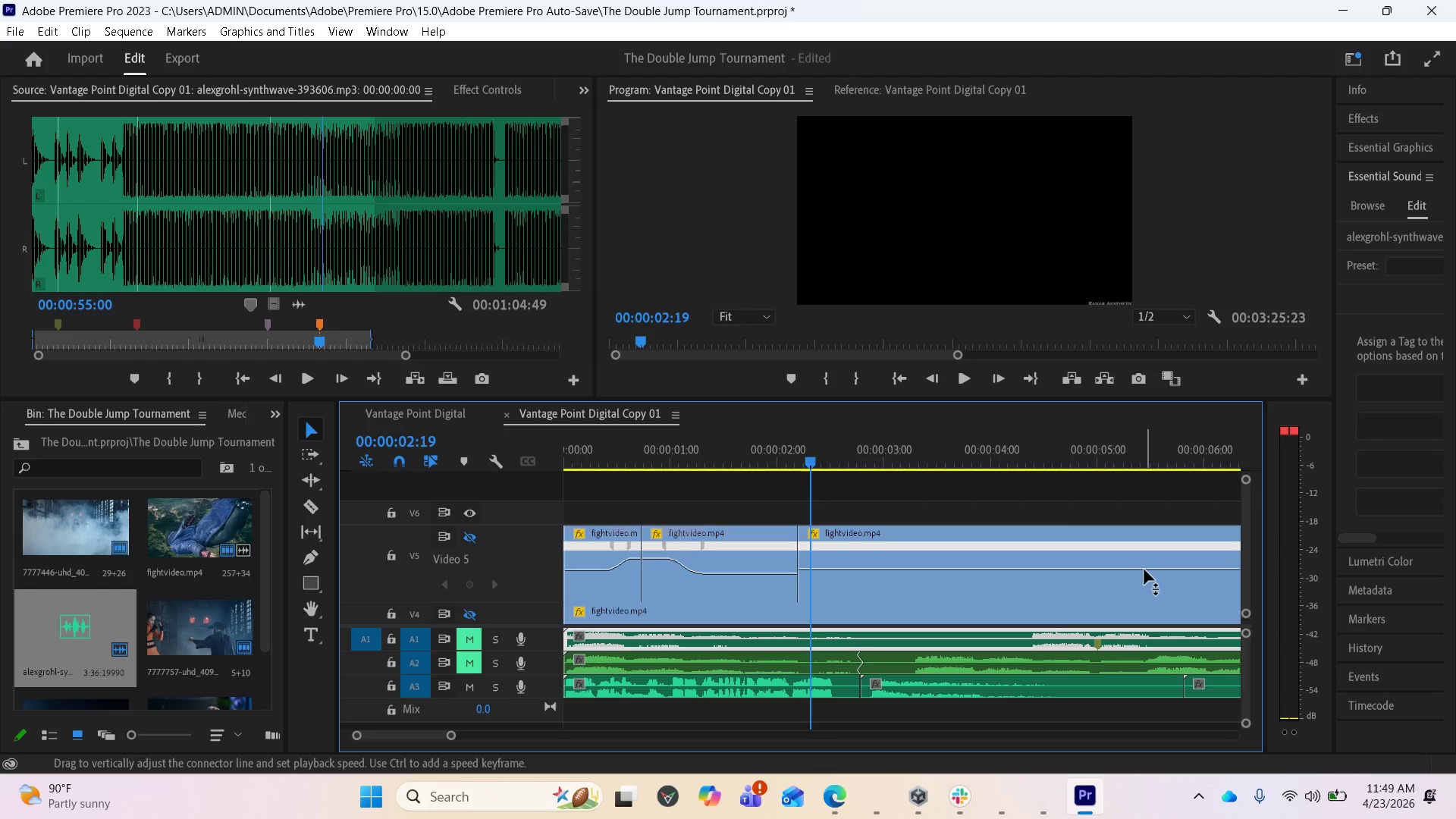 
wait(9.53)
 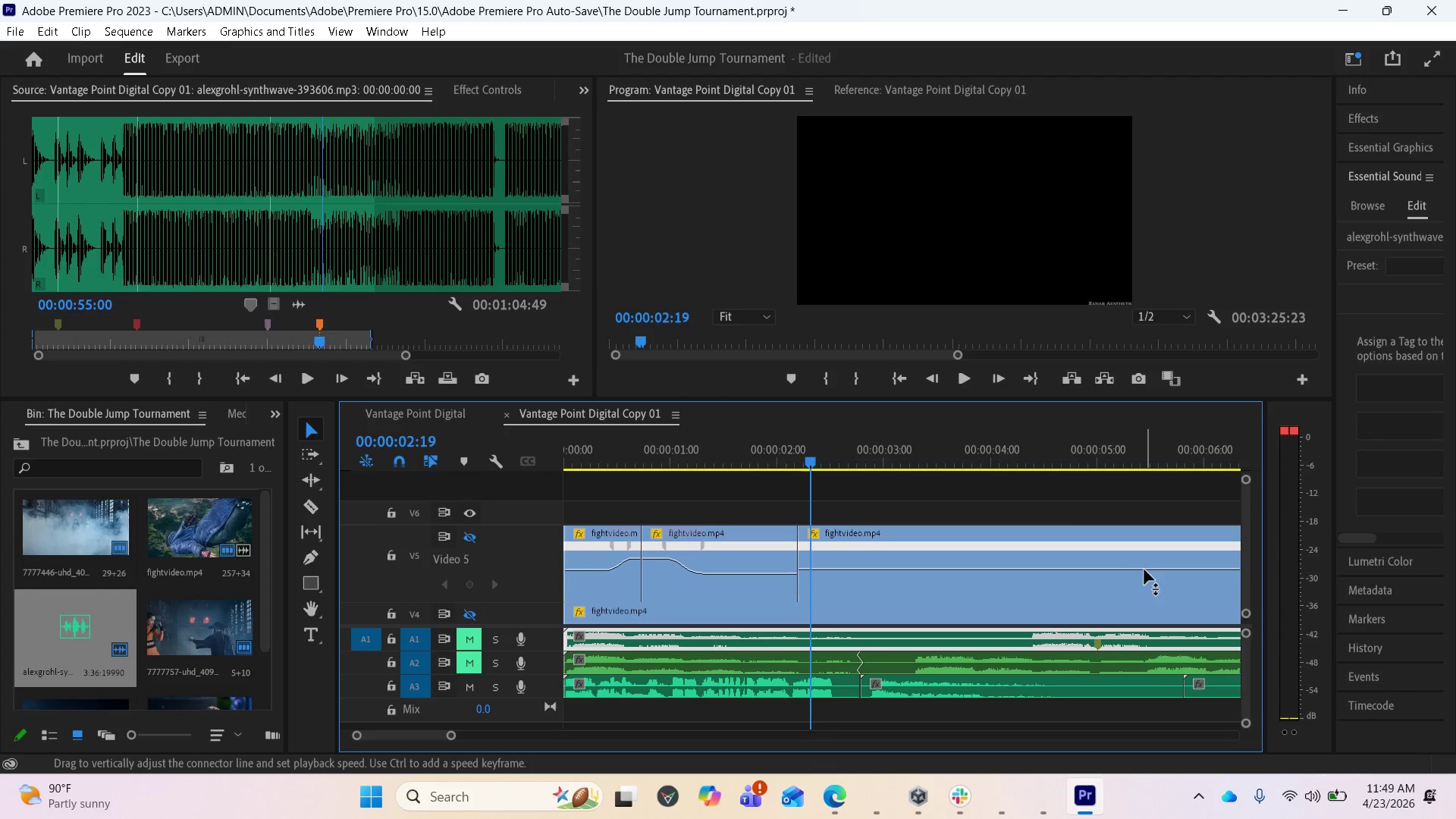 
mouse_move([1094, 629])
 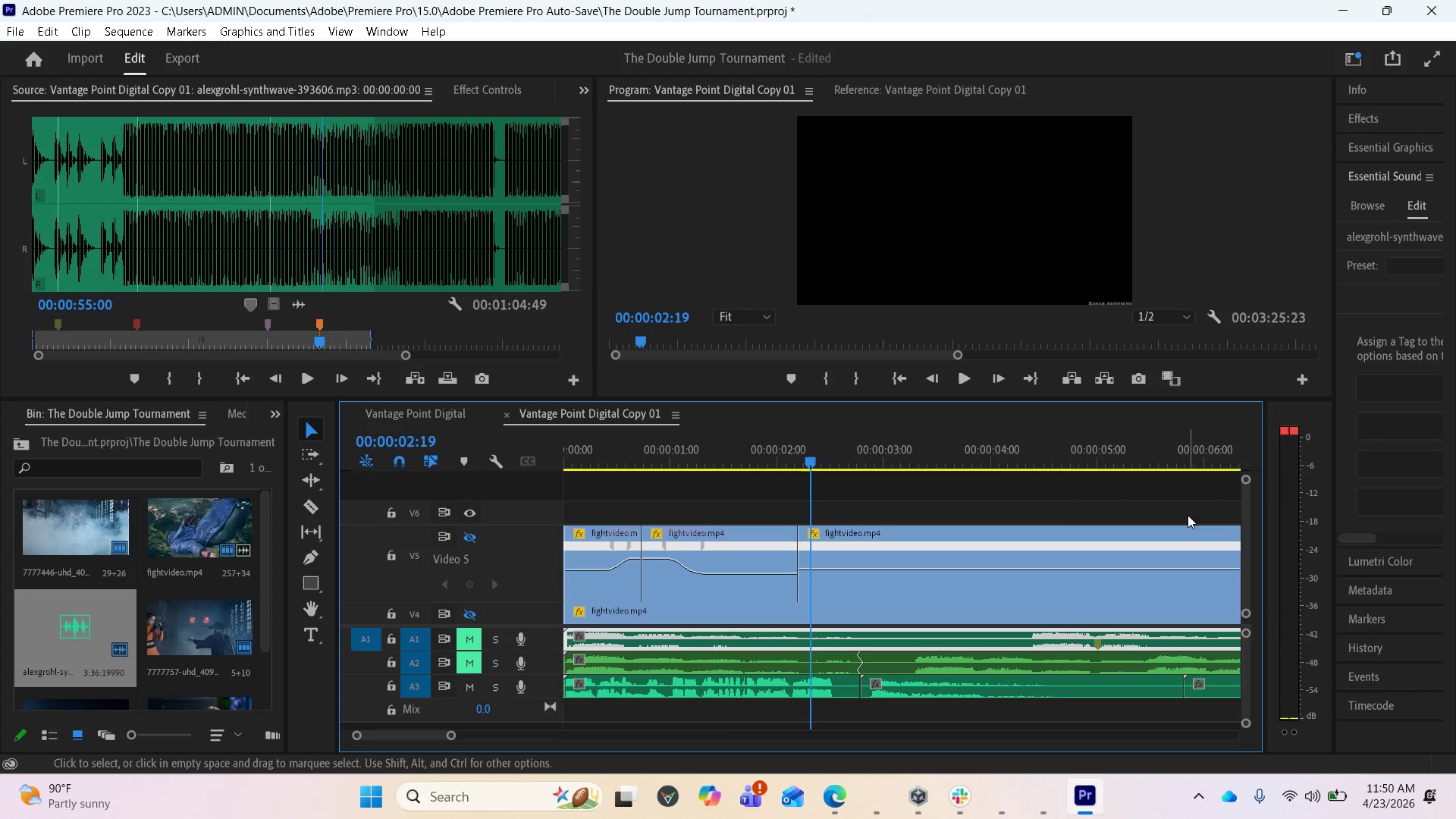 
wait(12.86)
 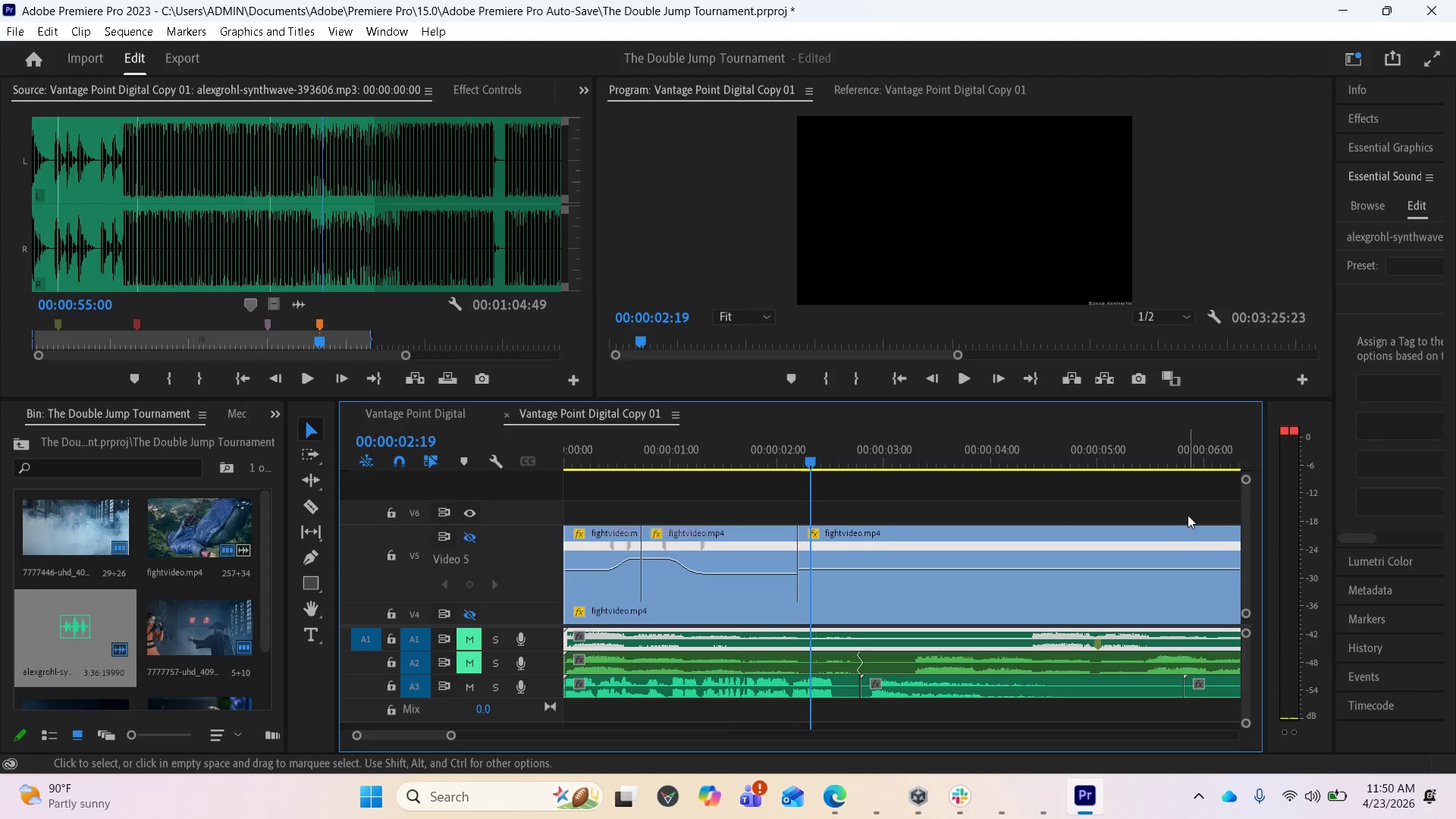 
left_click_drag(start_coordinate=[813, 461], to_coordinate=[556, 421])
 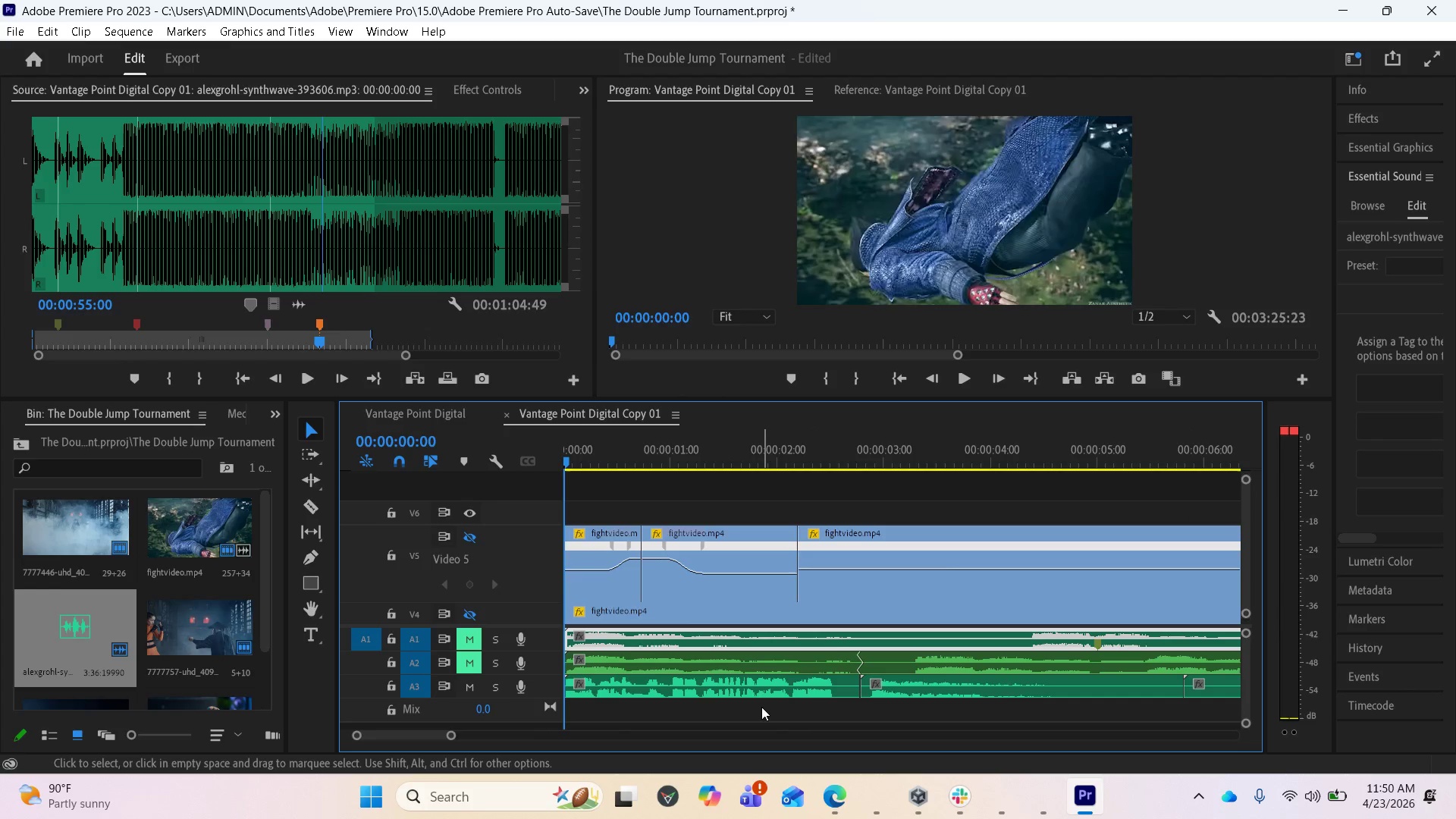 
mouse_move([803, 792])
 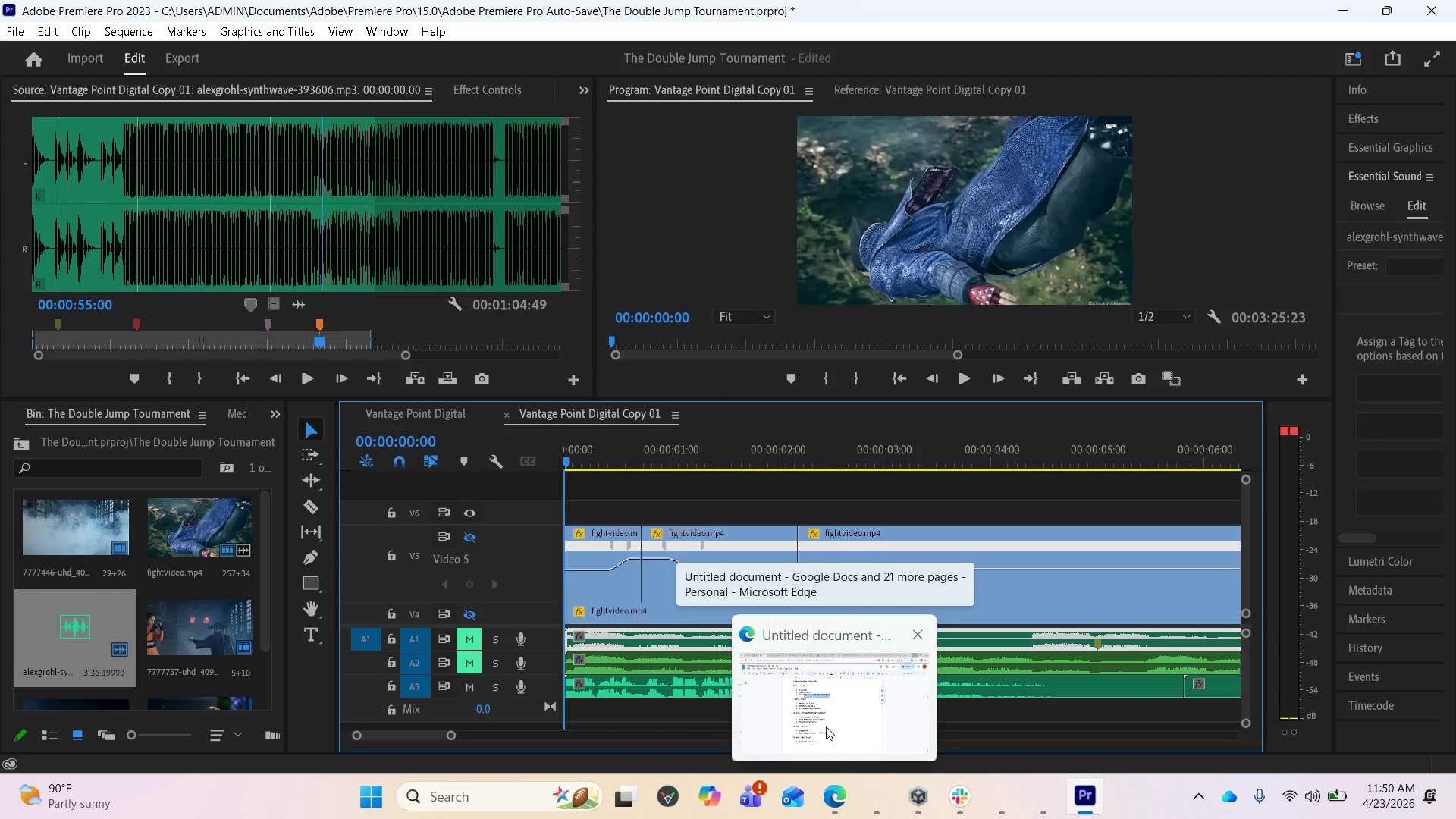 
wait(5.99)
 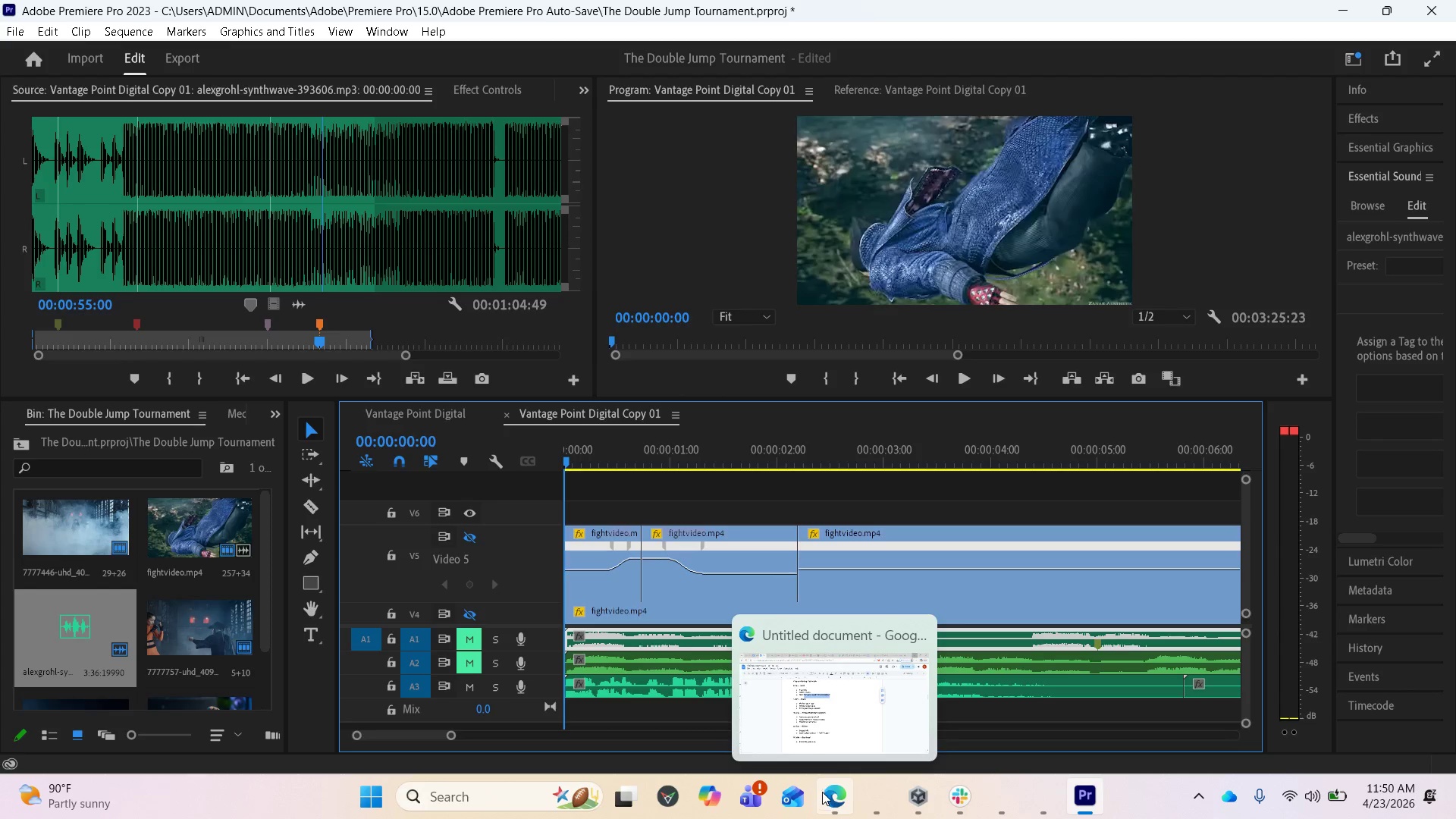 
left_click([826, 726])
 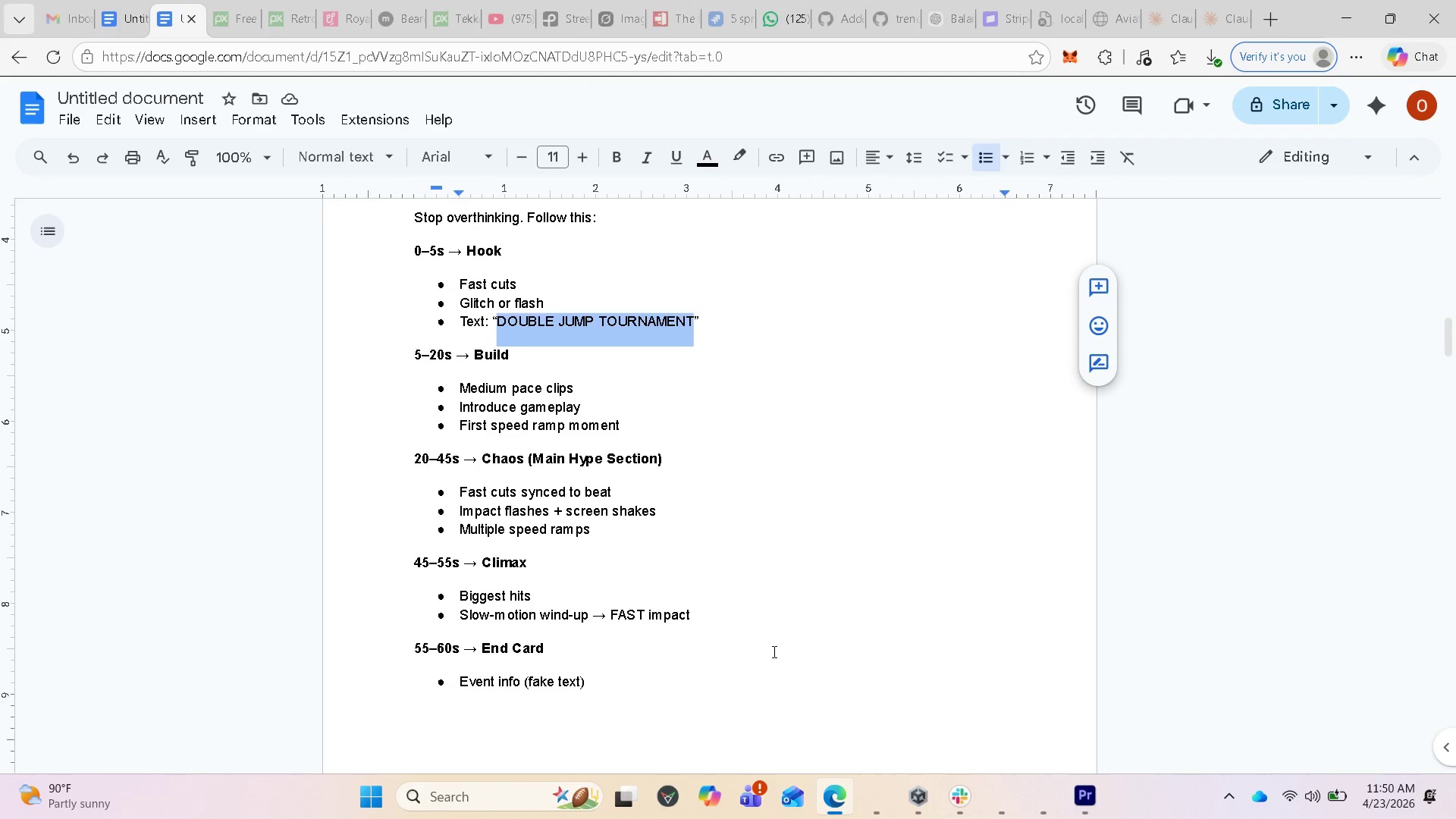 
scroll: coordinate [773, 651], scroll_direction: down, amount: 1.0
 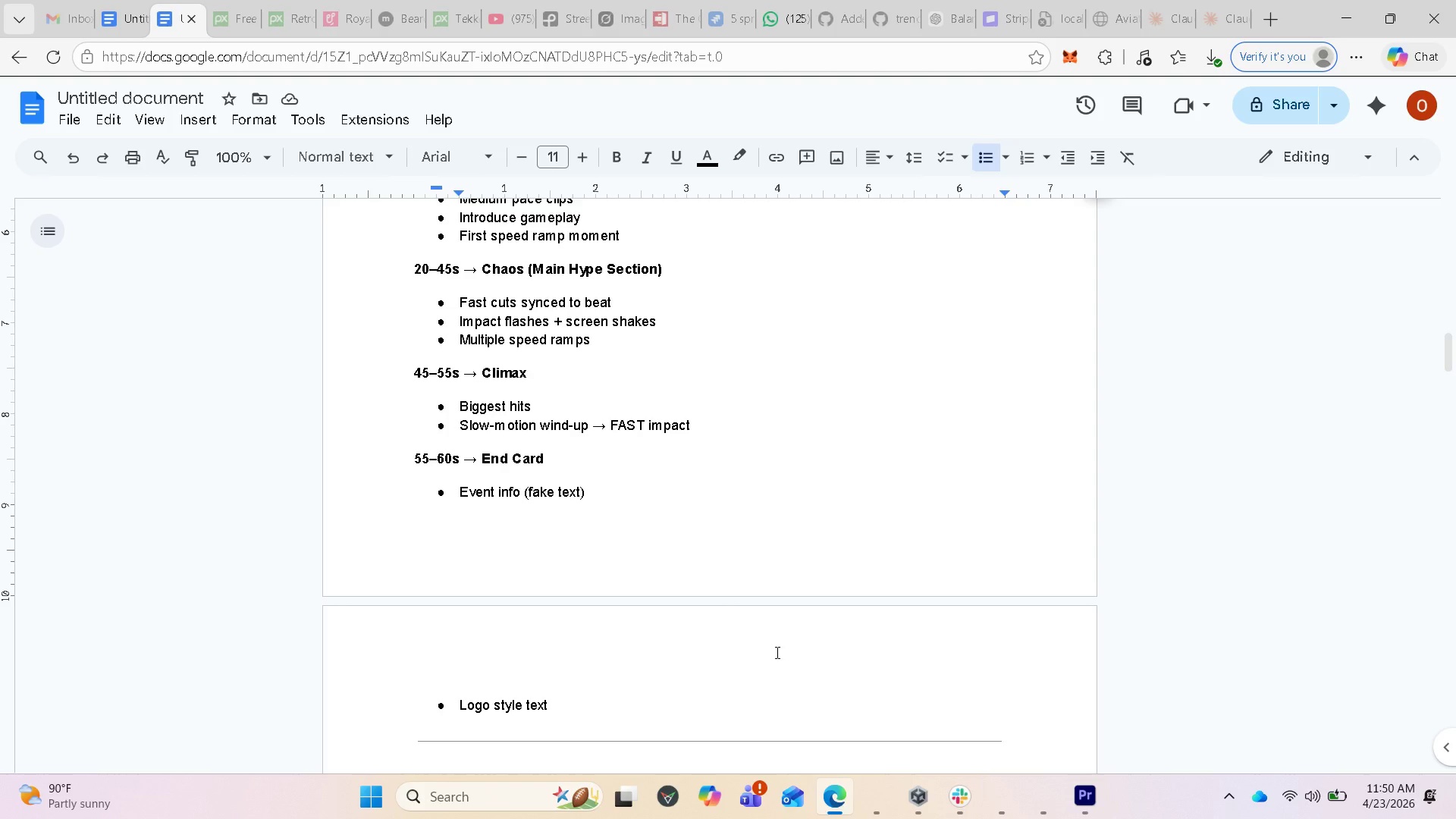 
scroll: coordinate [769, 633], scroll_direction: up, amount: 3.0
 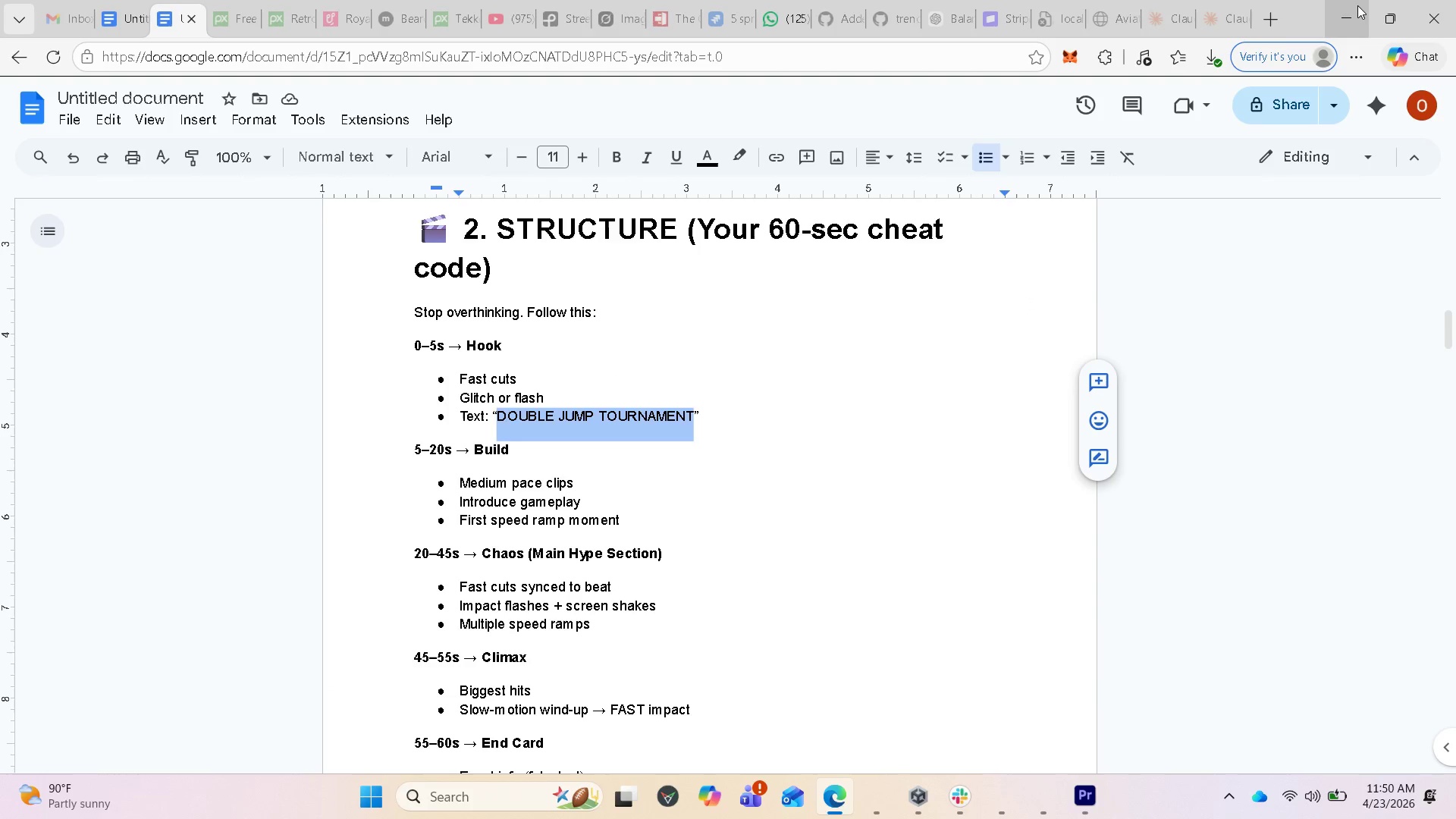 
wait(5.09)
 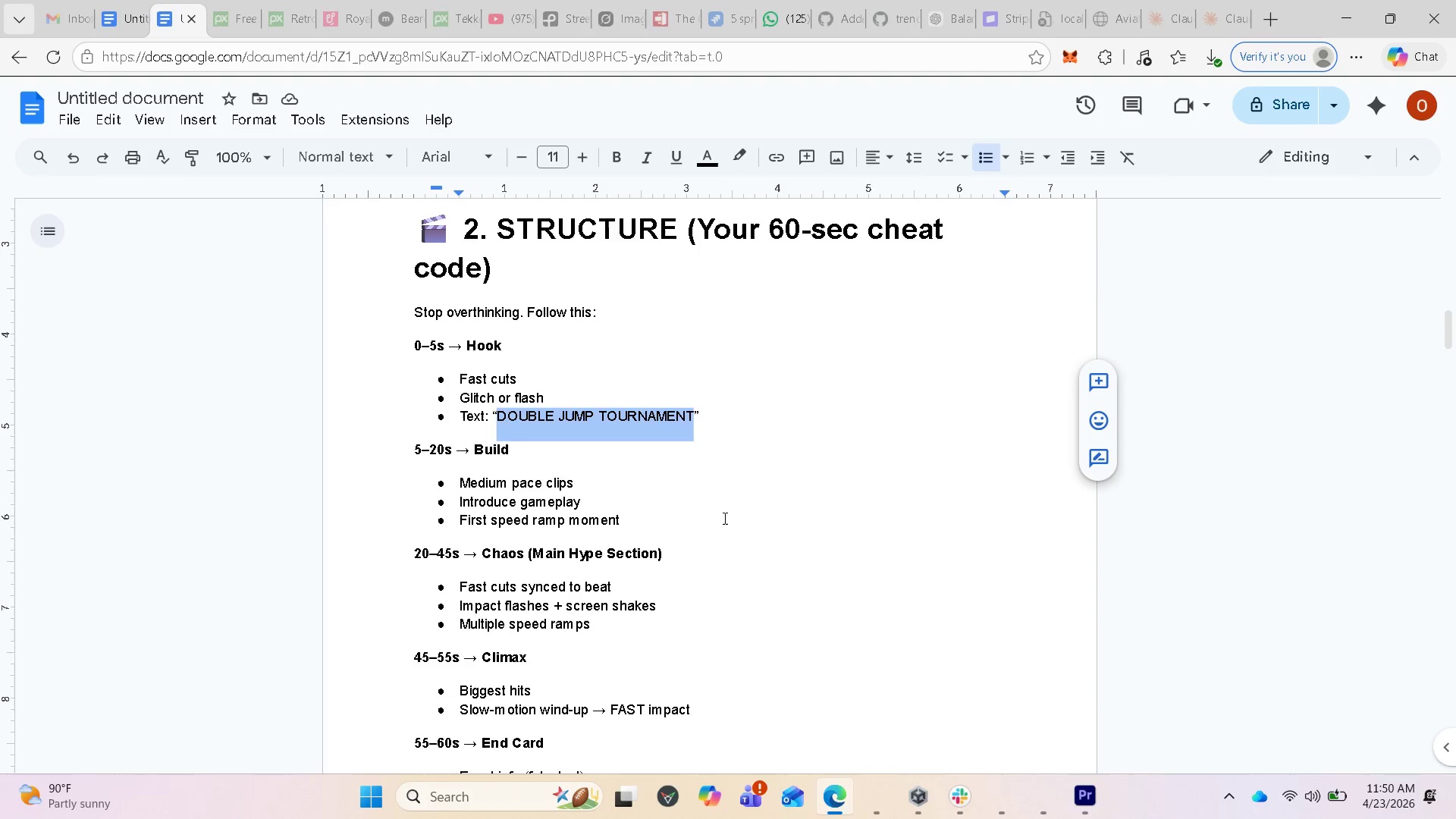 
left_click([1346, 8])
 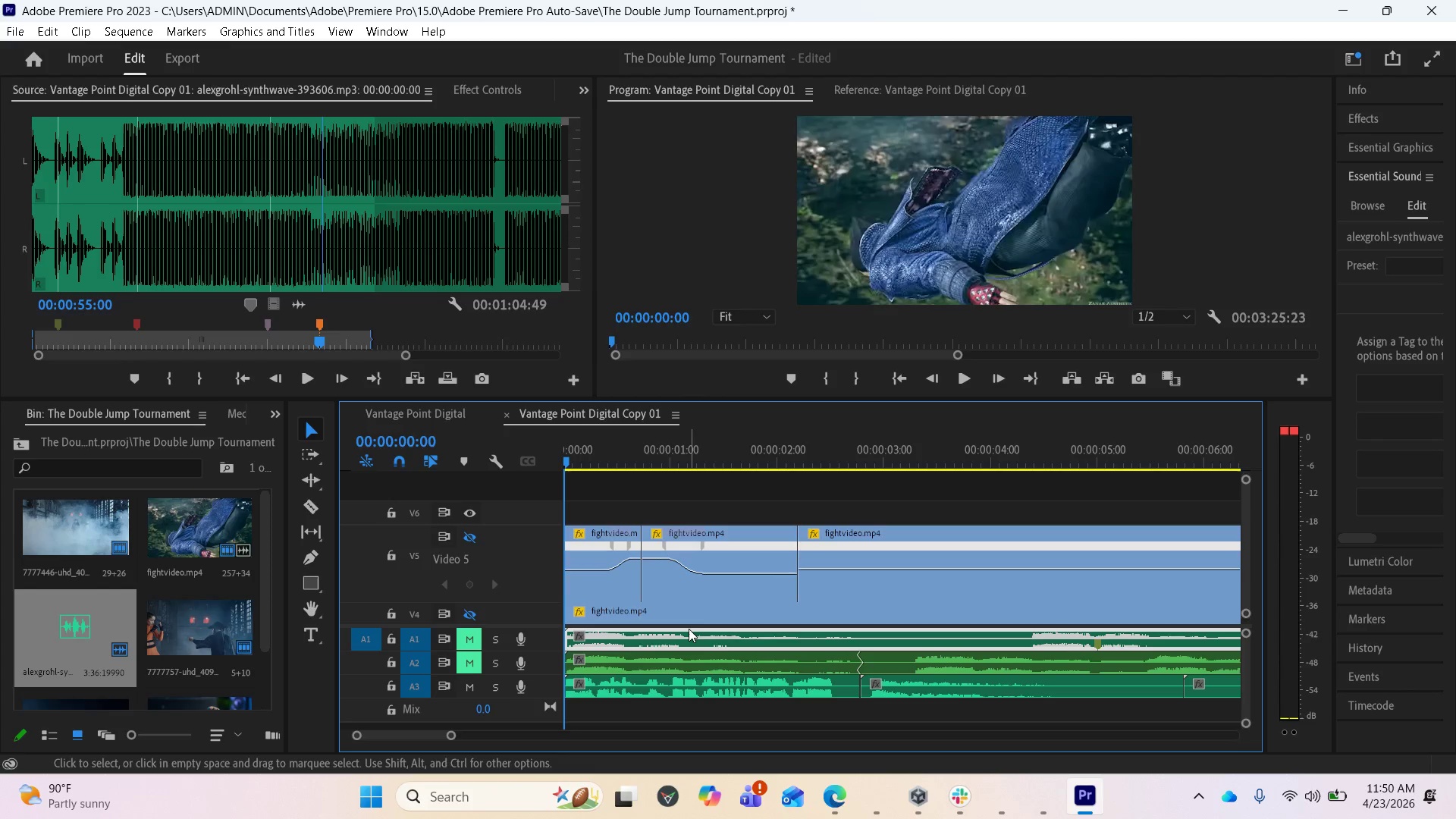 
key(Space)
 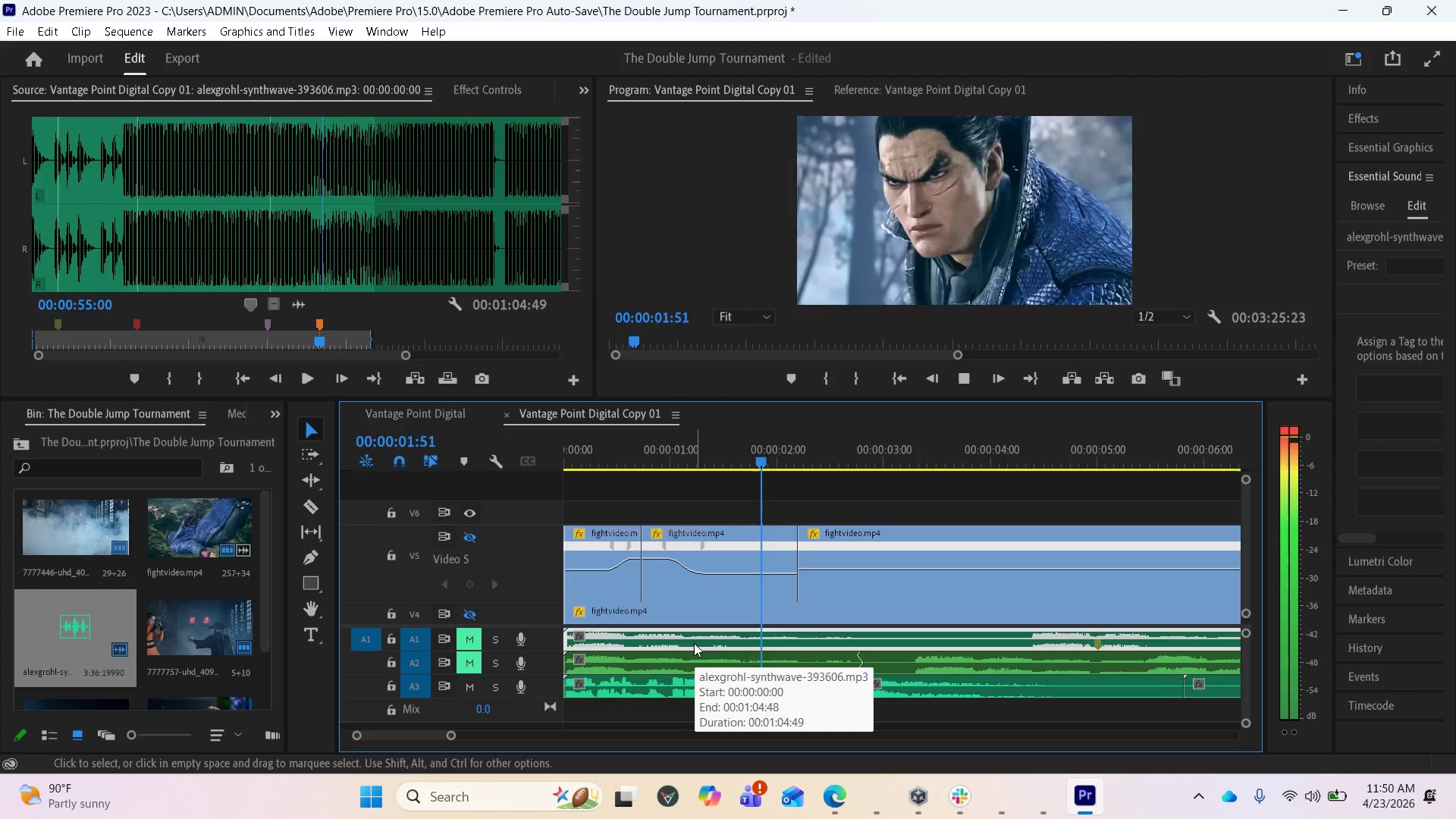 
key(Space)
 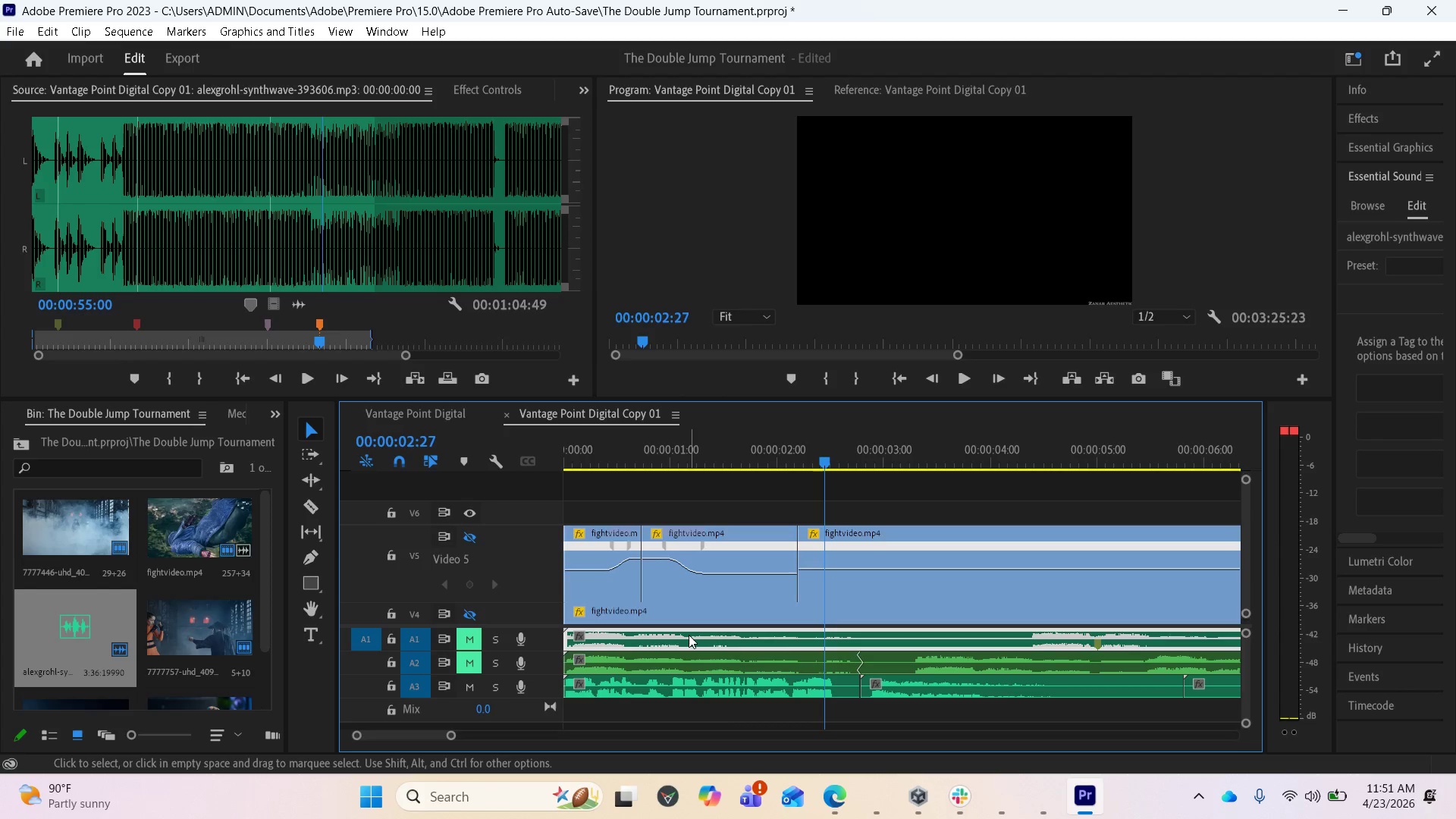 
wait(21.56)
 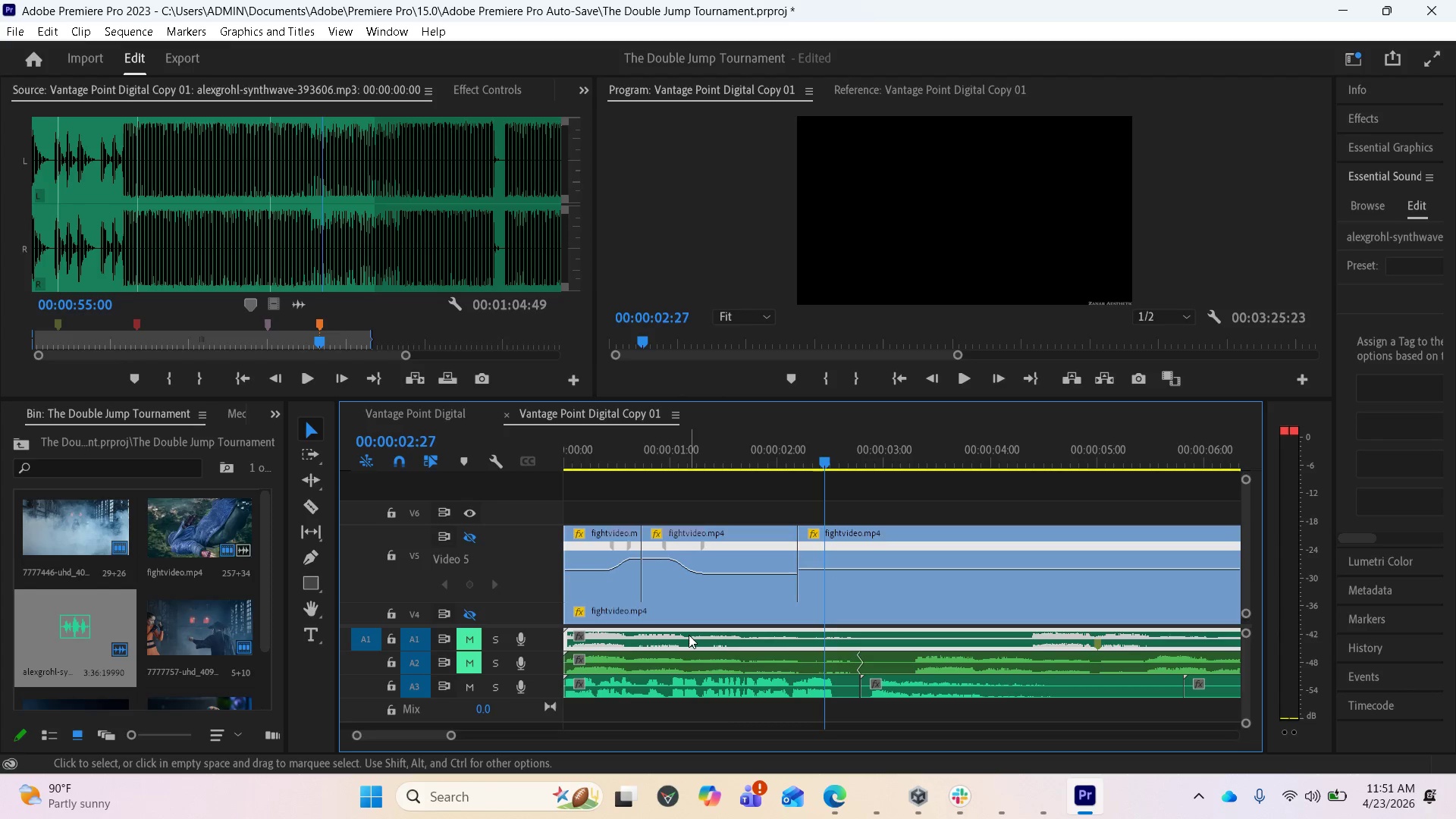 
left_click_drag(start_coordinate=[828, 459], to_coordinate=[540, 498])
 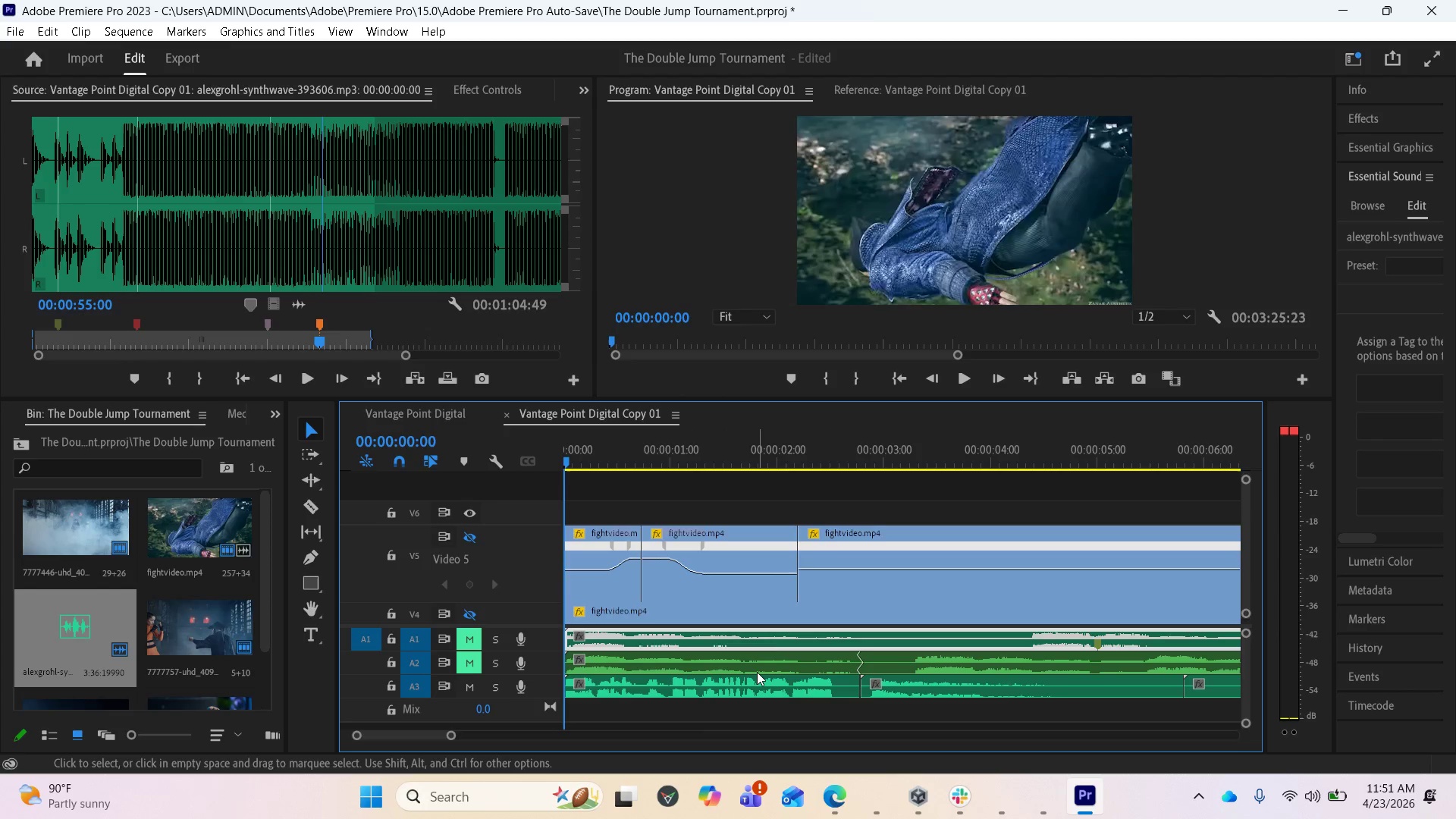 
key(Space)
 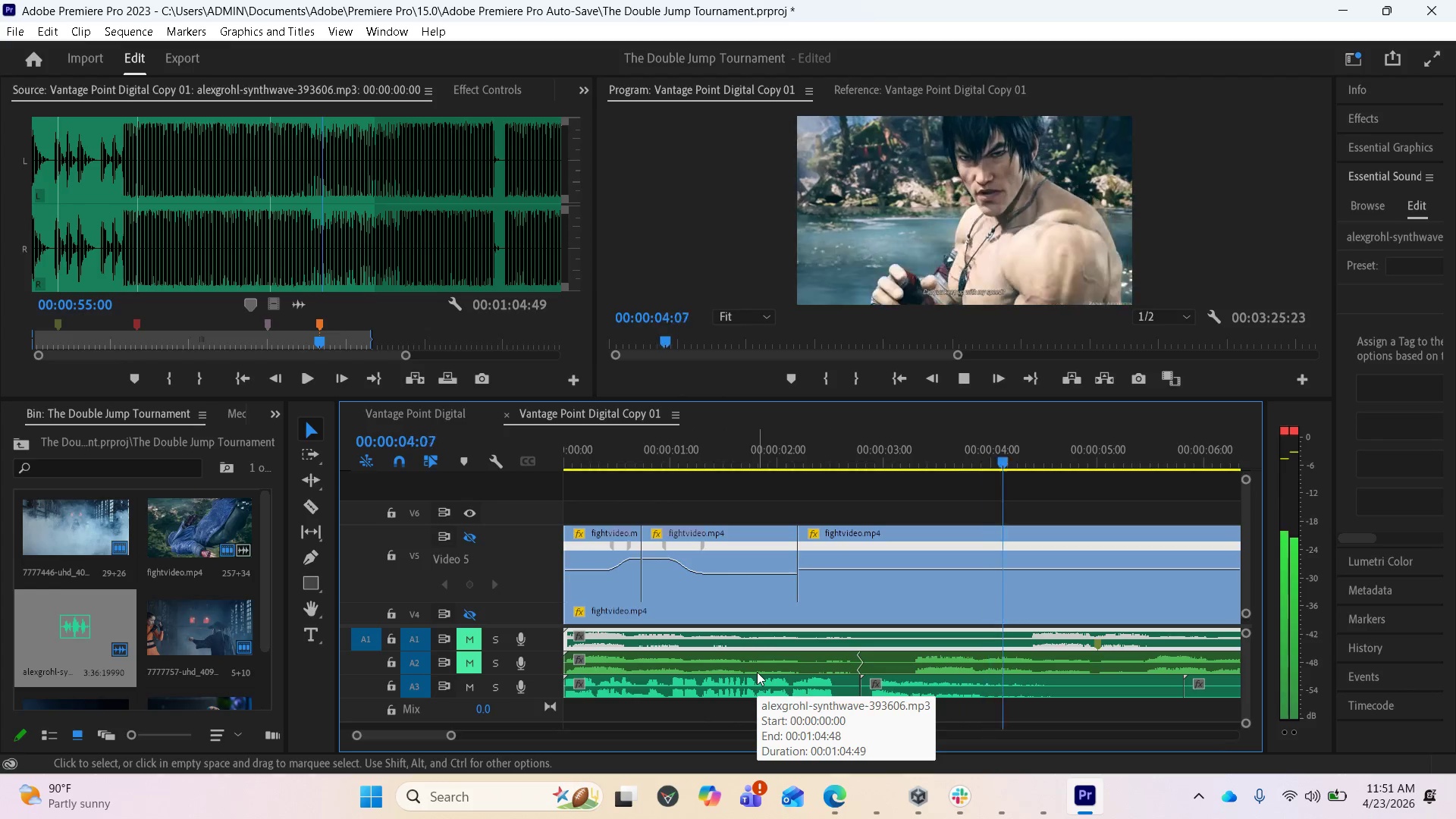 
wait(5.5)
 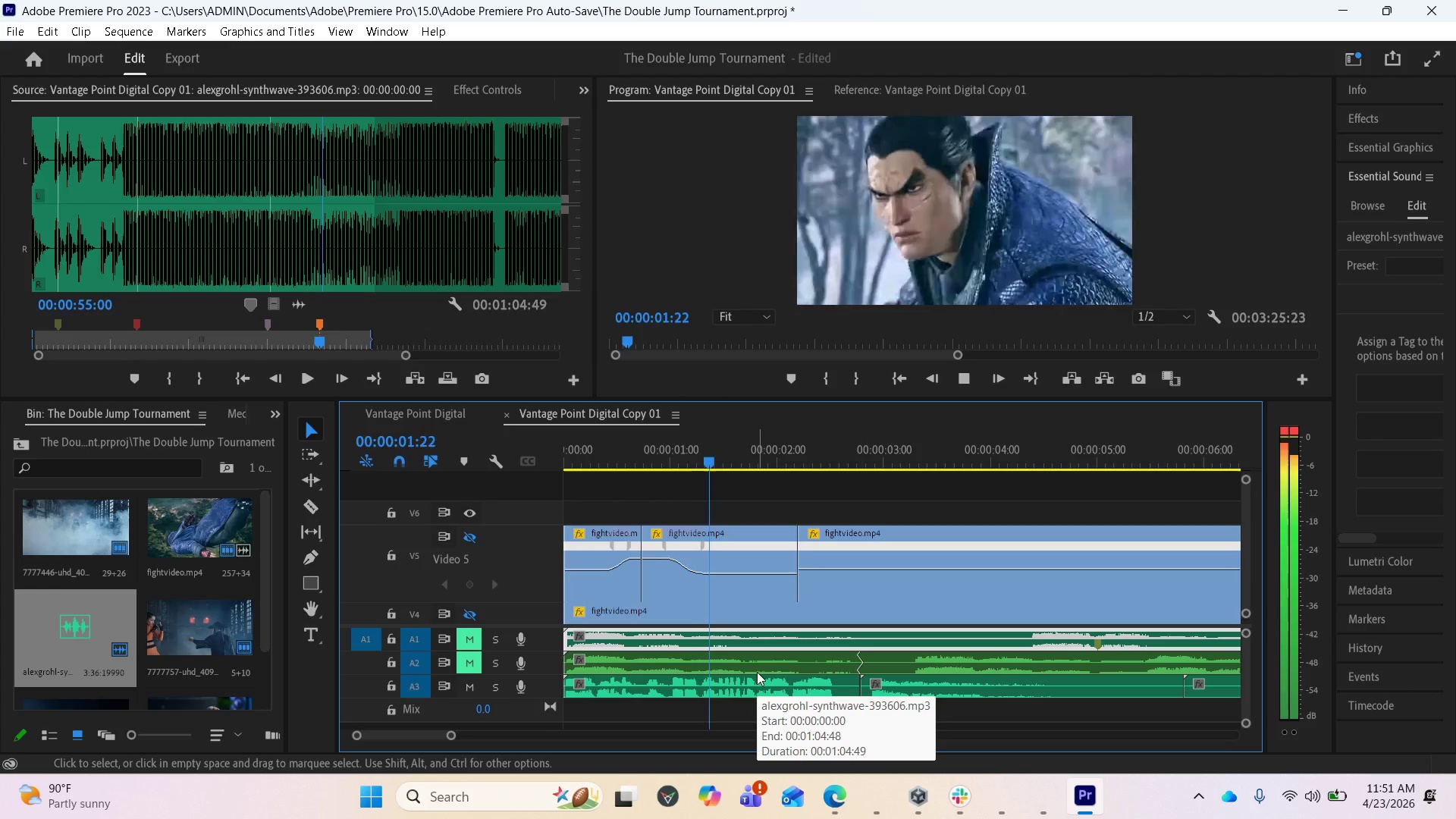 
key(Space)
 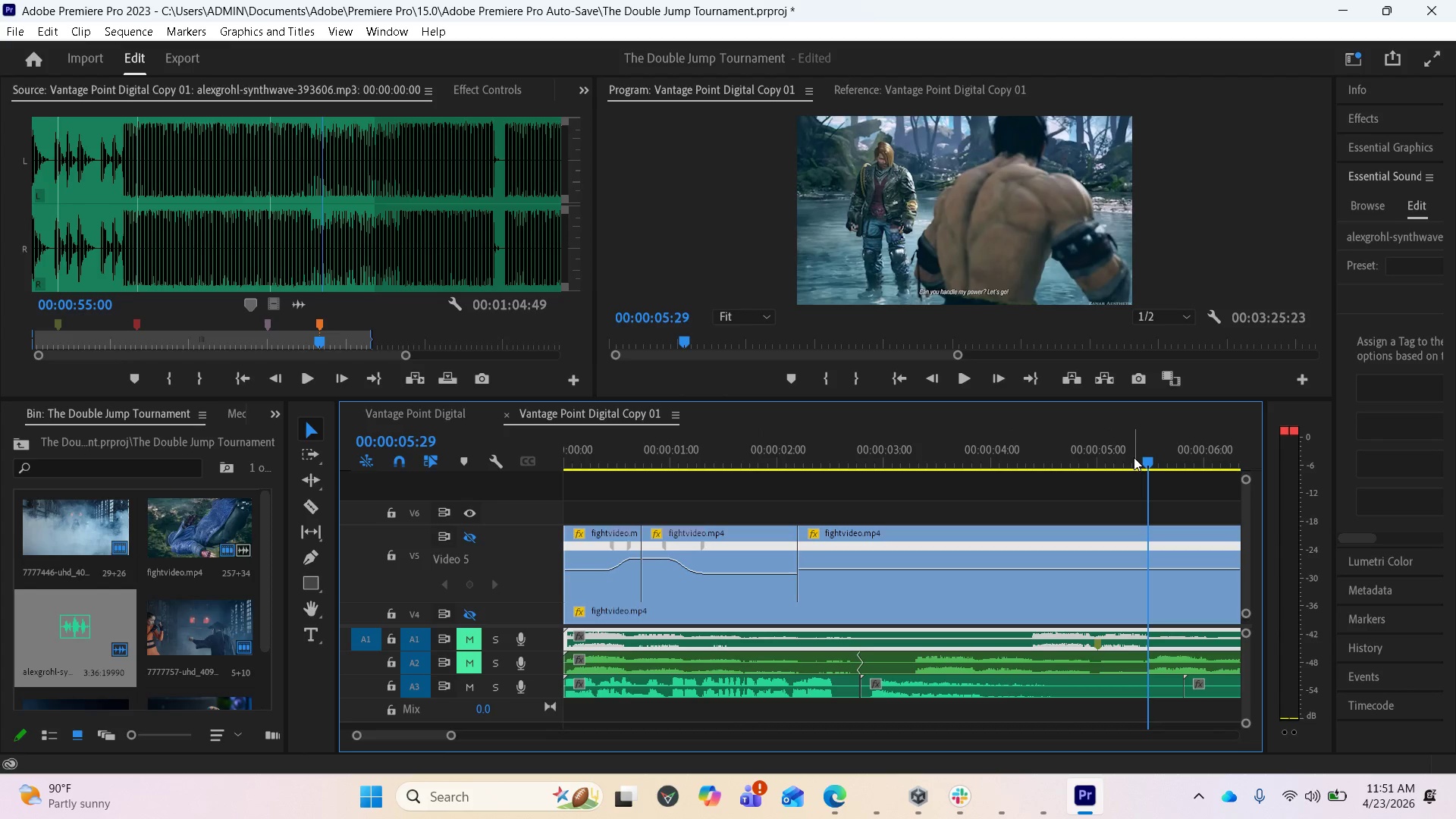 
left_click_drag(start_coordinate=[1145, 453], to_coordinate=[620, 500])
 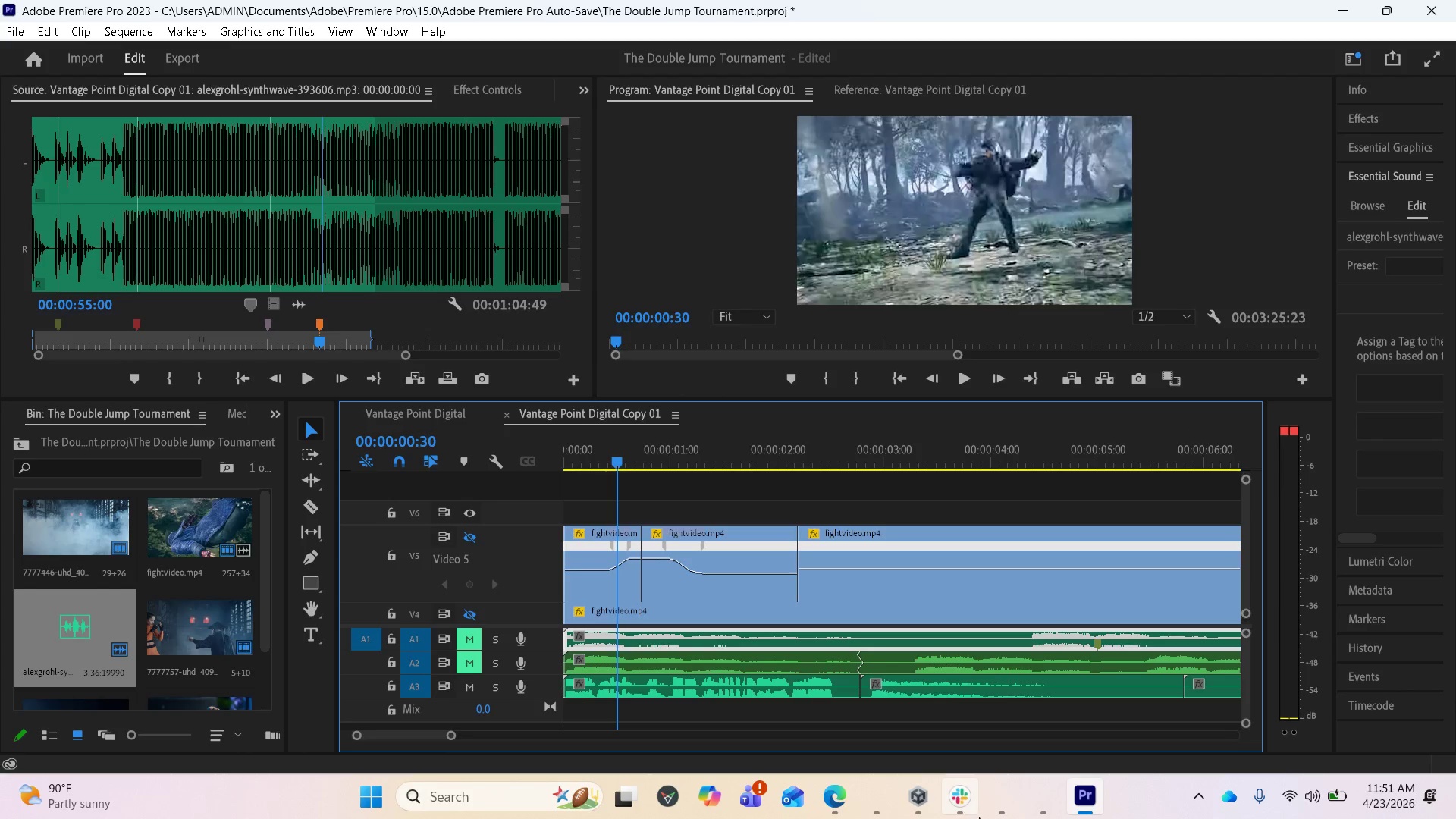 
left_click([842, 803])
 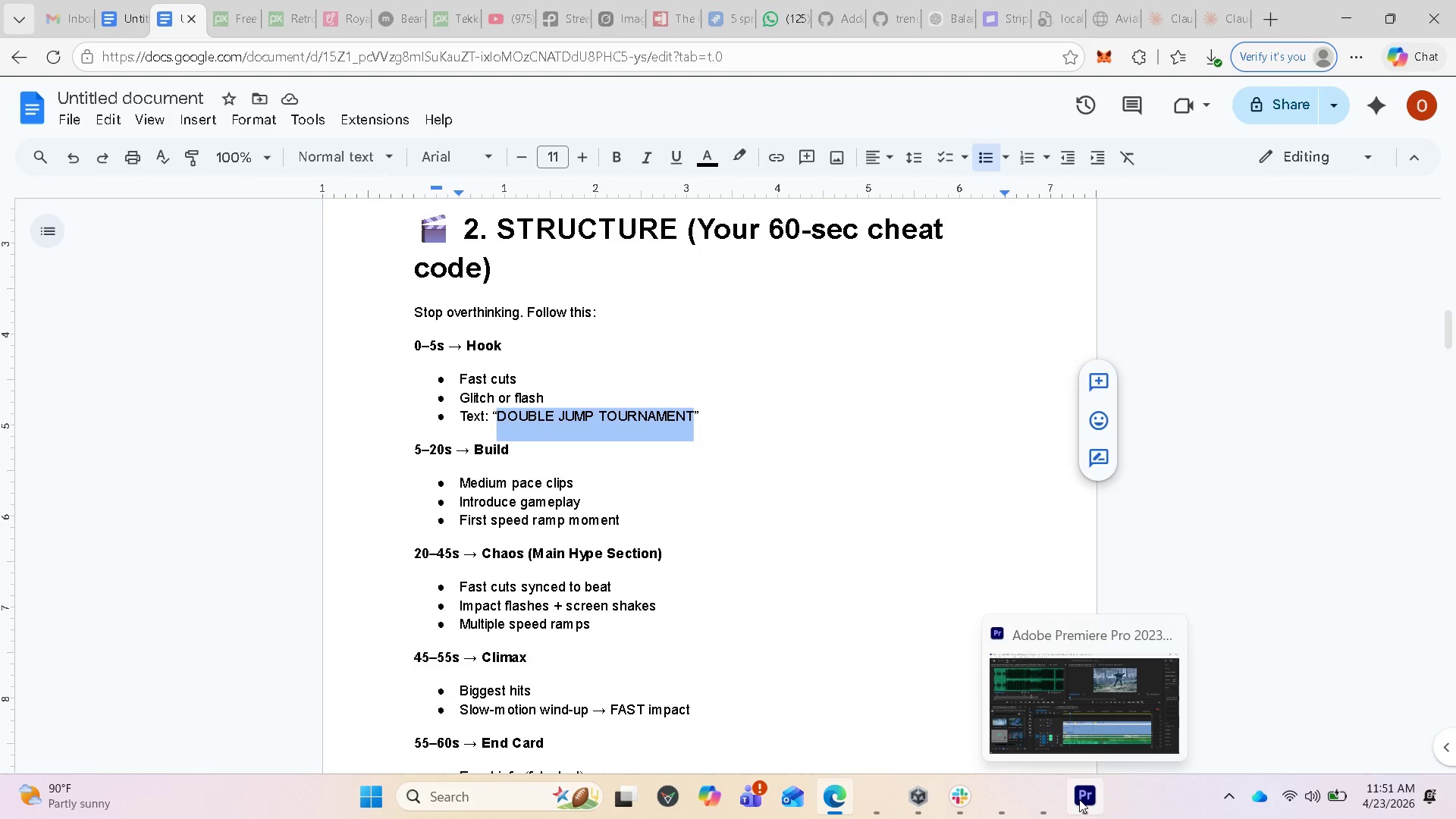 
wait(23.95)
 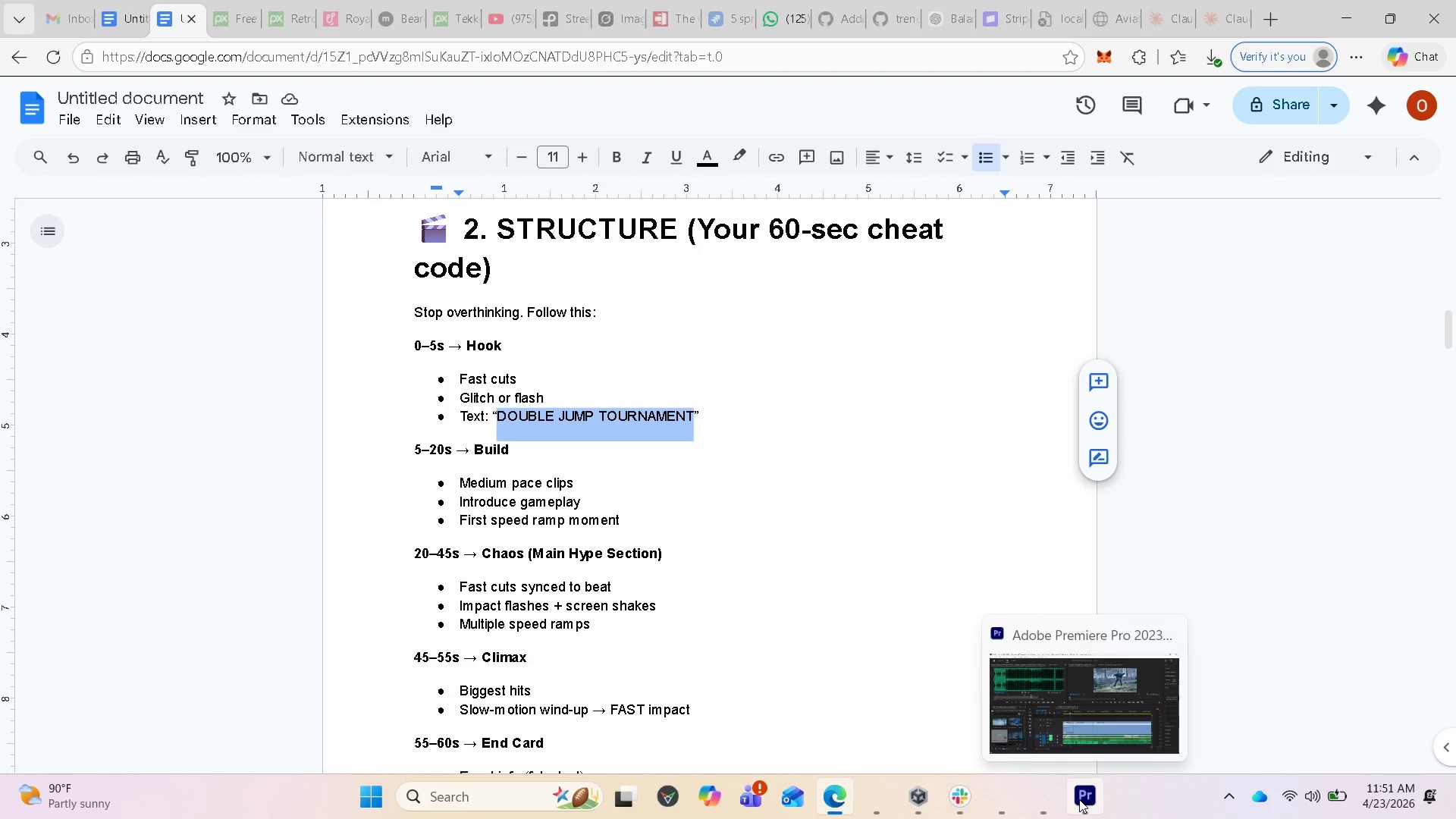 
left_click([1078, 799])
 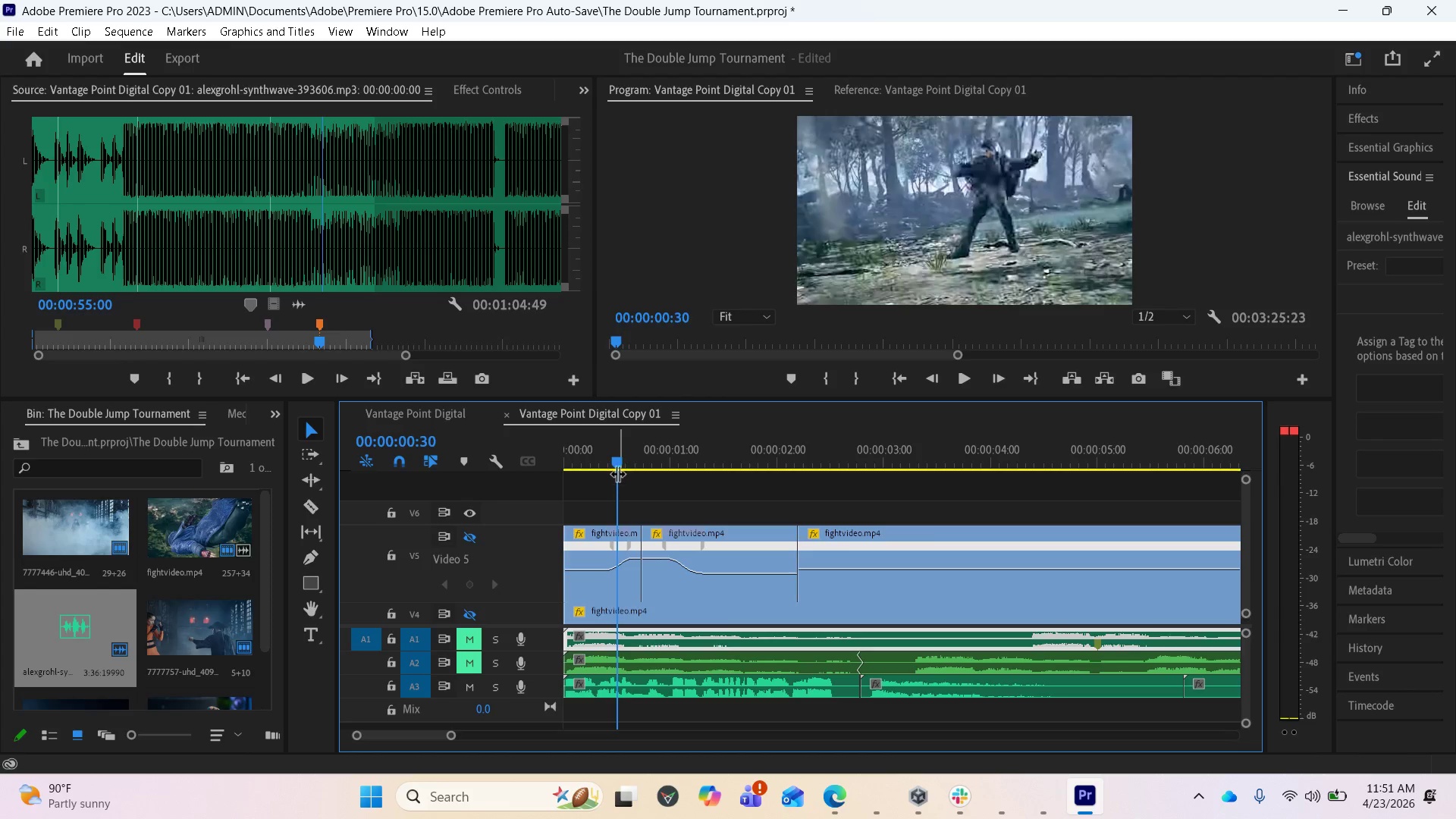 
left_click_drag(start_coordinate=[616, 458], to_coordinate=[582, 442])
 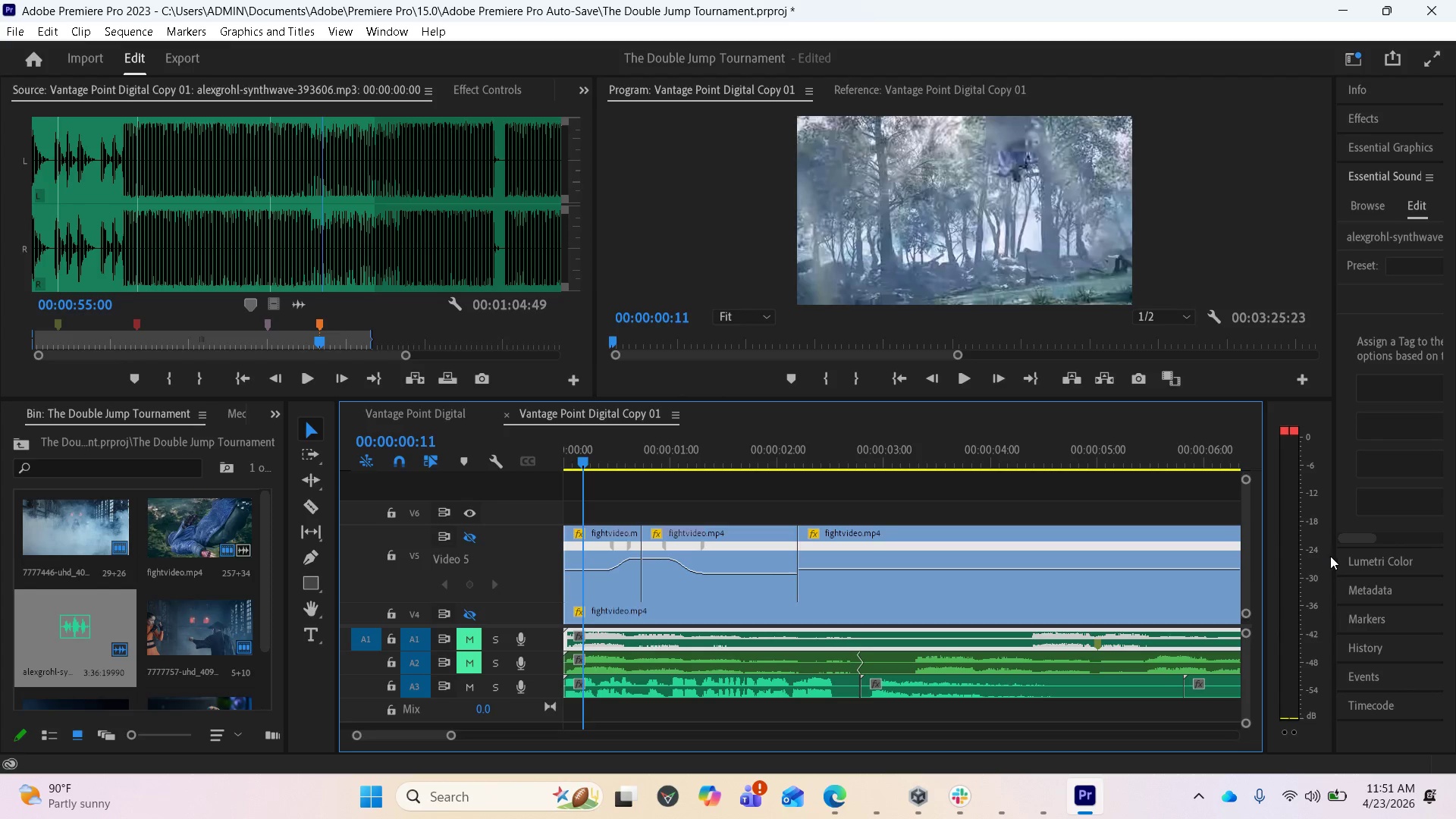 
left_click_drag(start_coordinate=[1333, 557], to_coordinate=[1237, 556])
 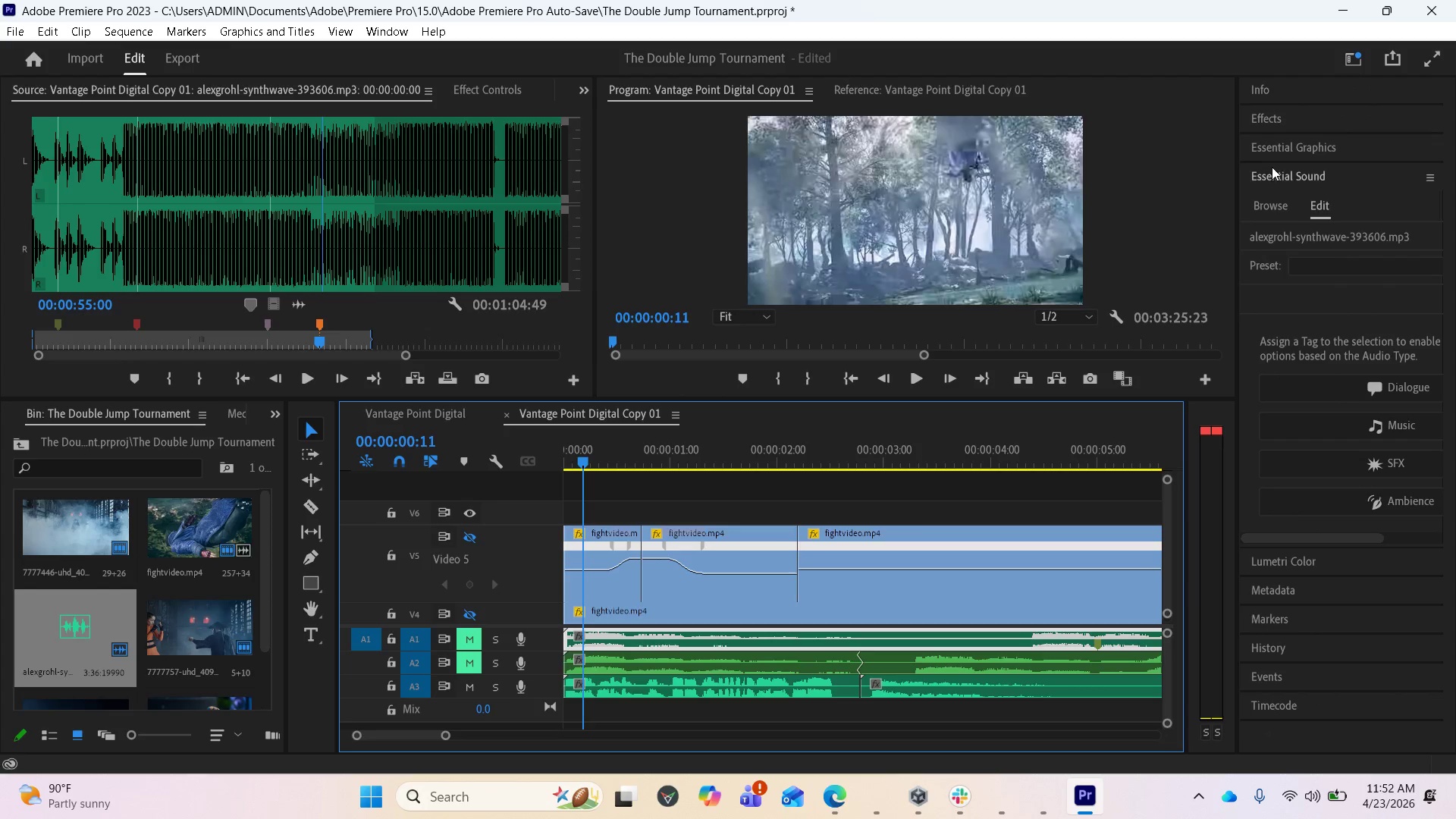 
left_click([1266, 177])
 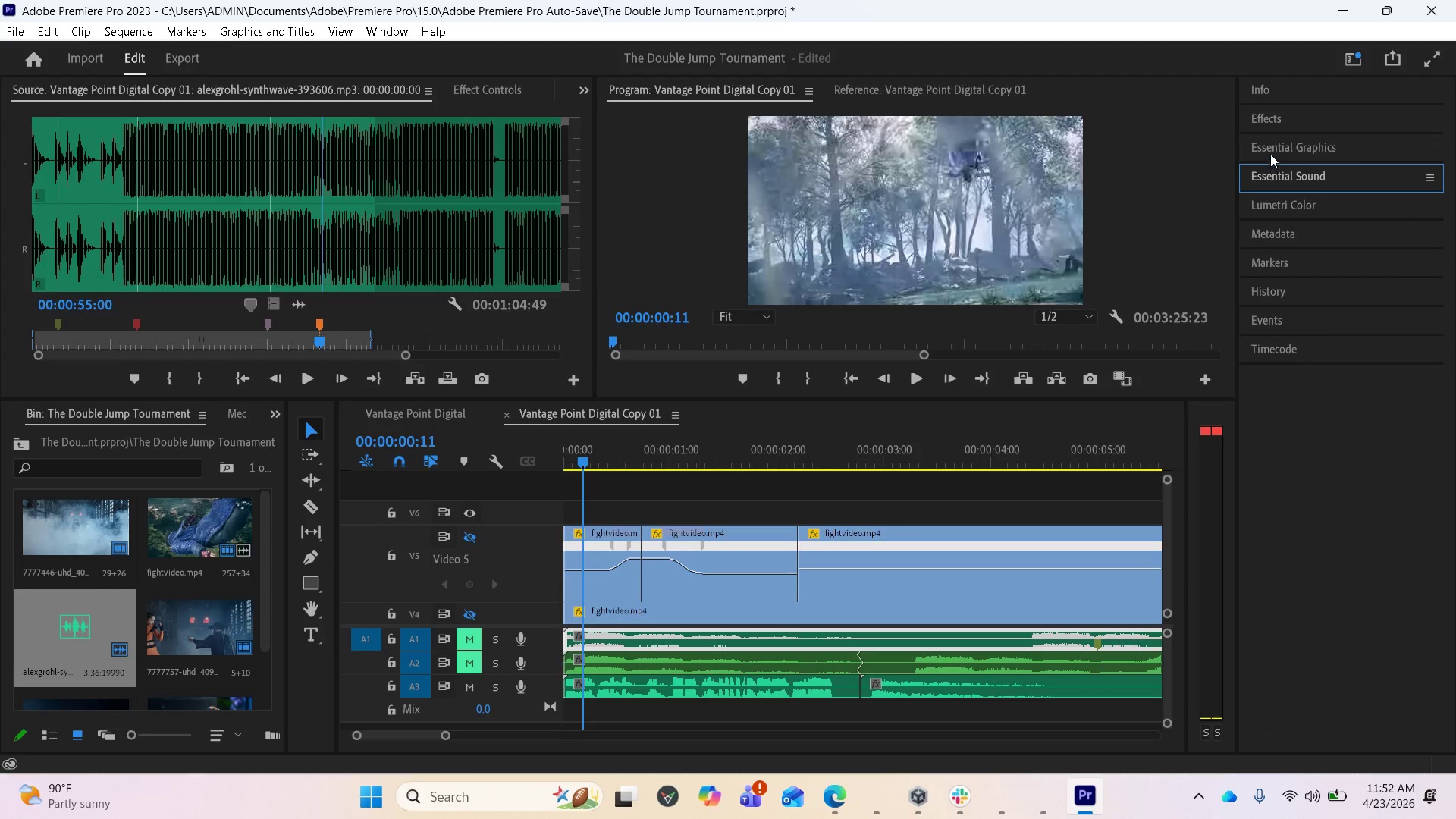 
left_click([1270, 154])
 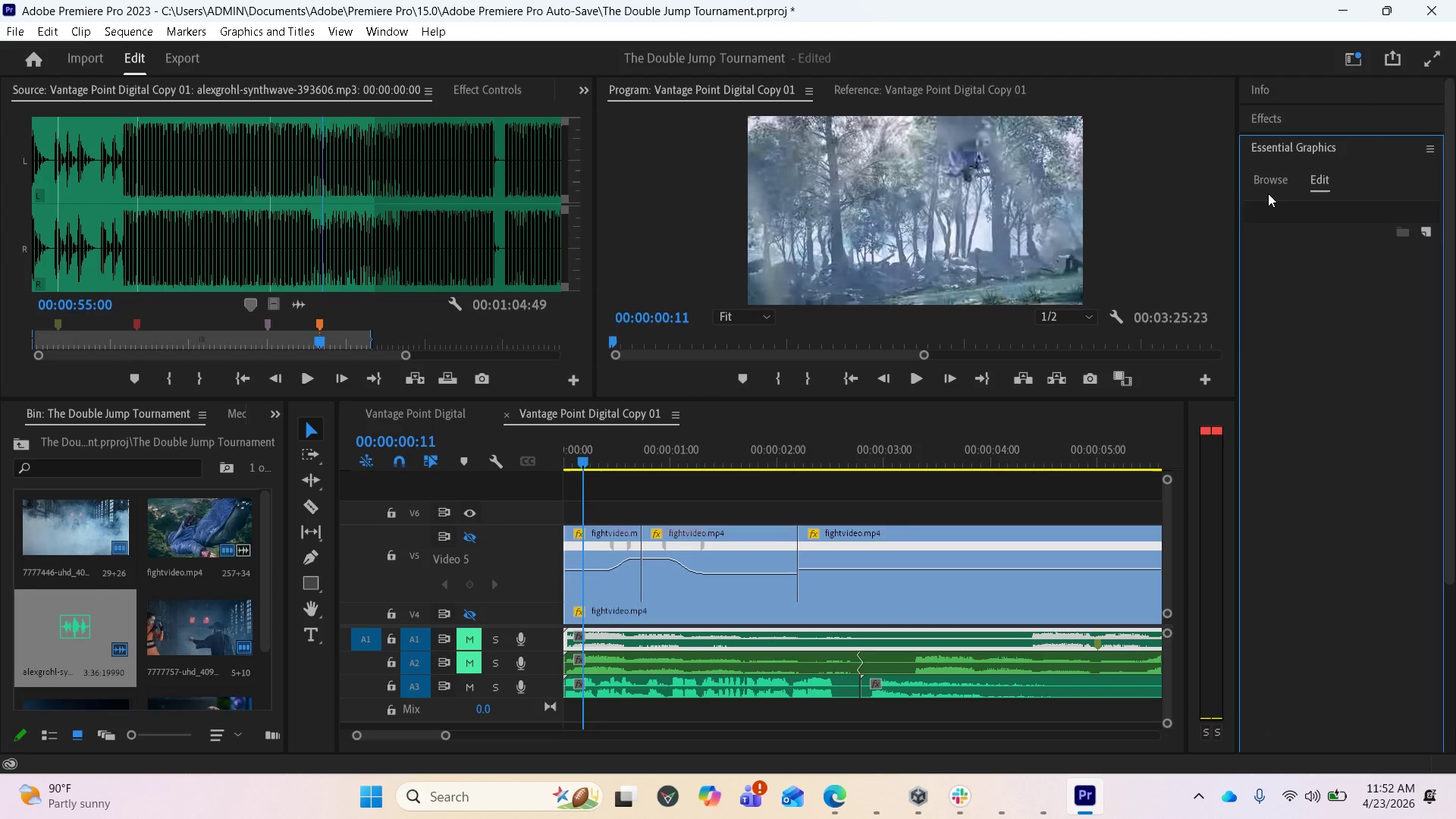 
left_click([1267, 180])
 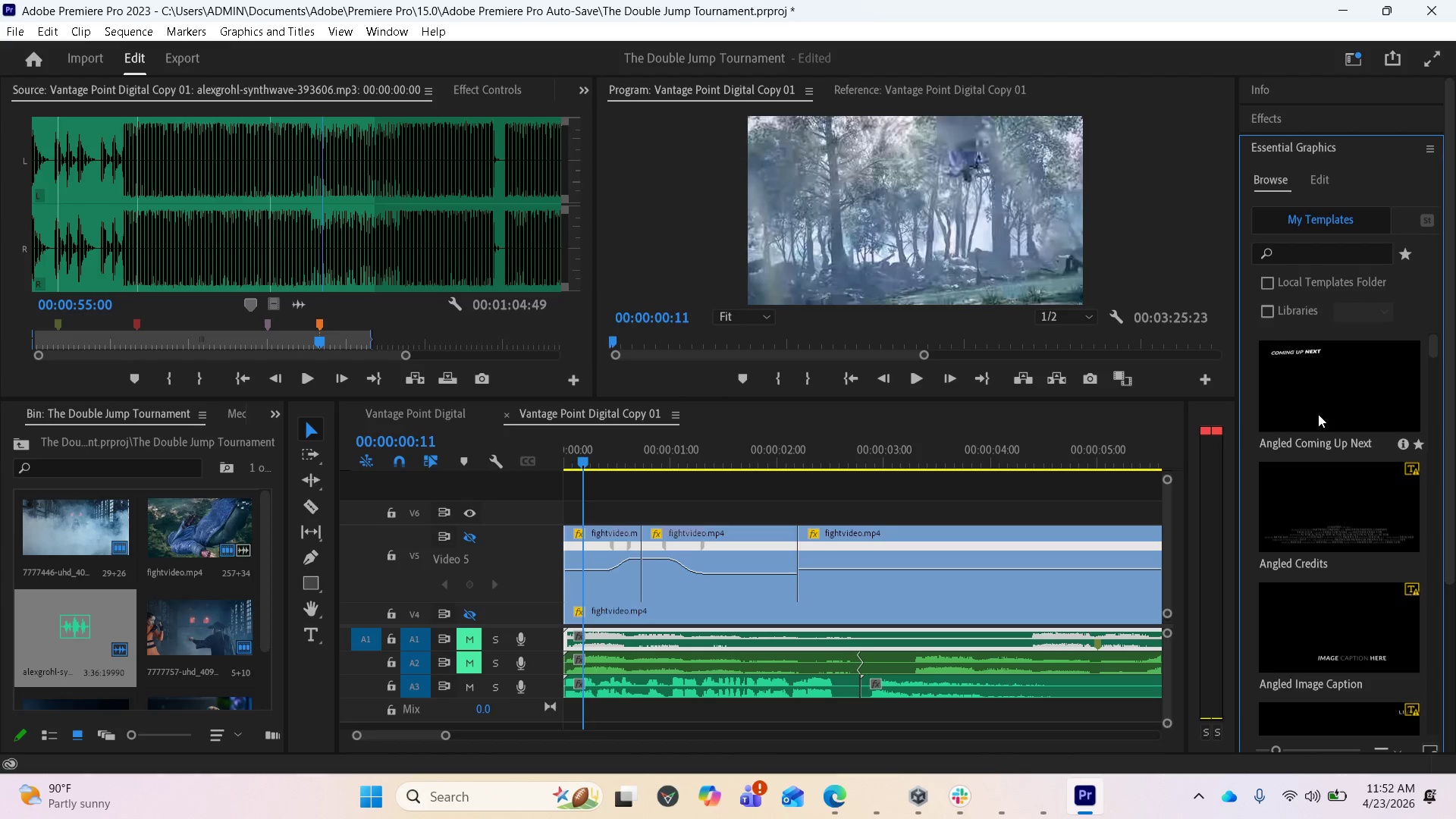 
scroll: coordinate [1313, 607], scroll_direction: down, amount: 2.0
 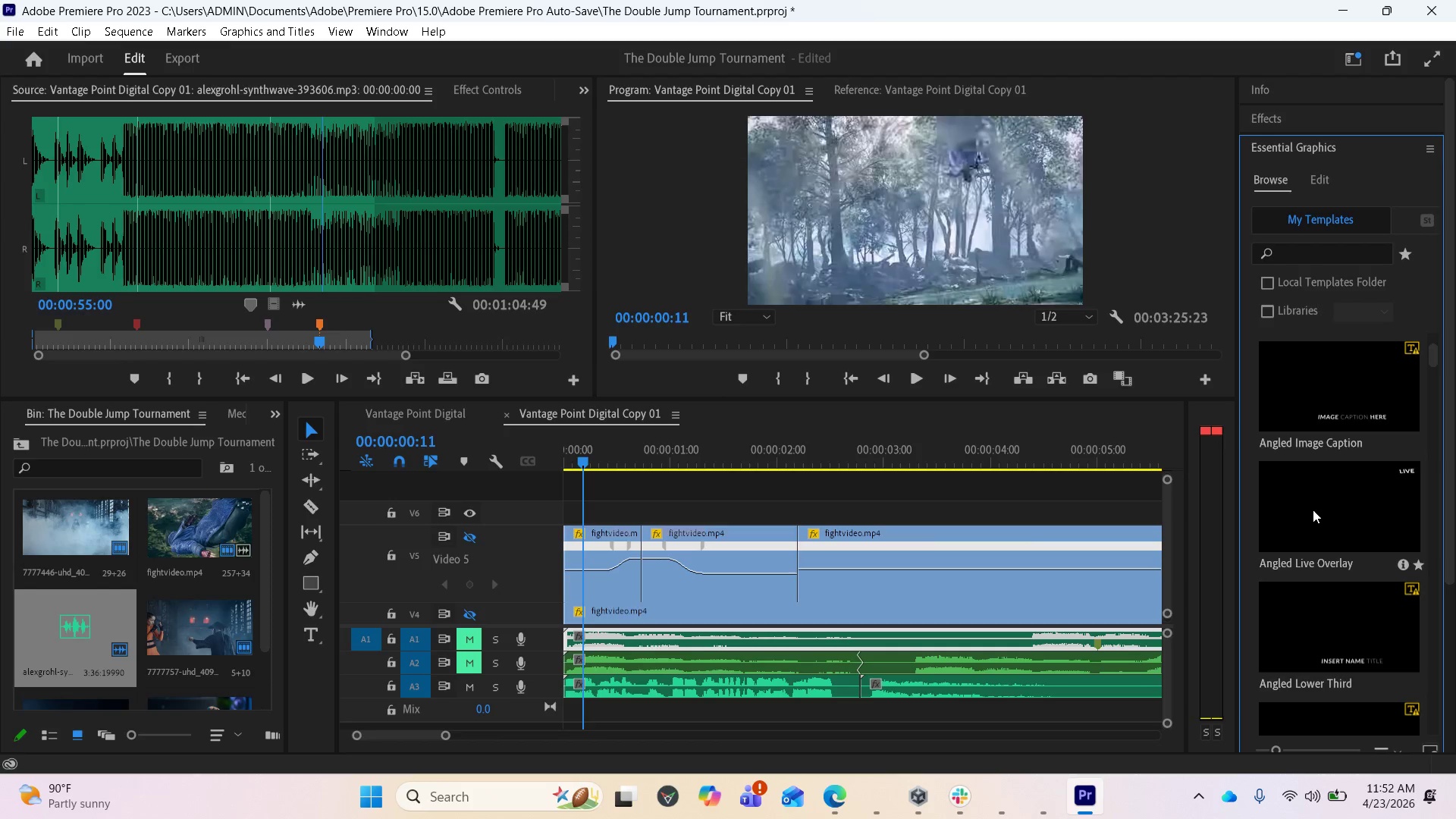 
wait(5.13)
 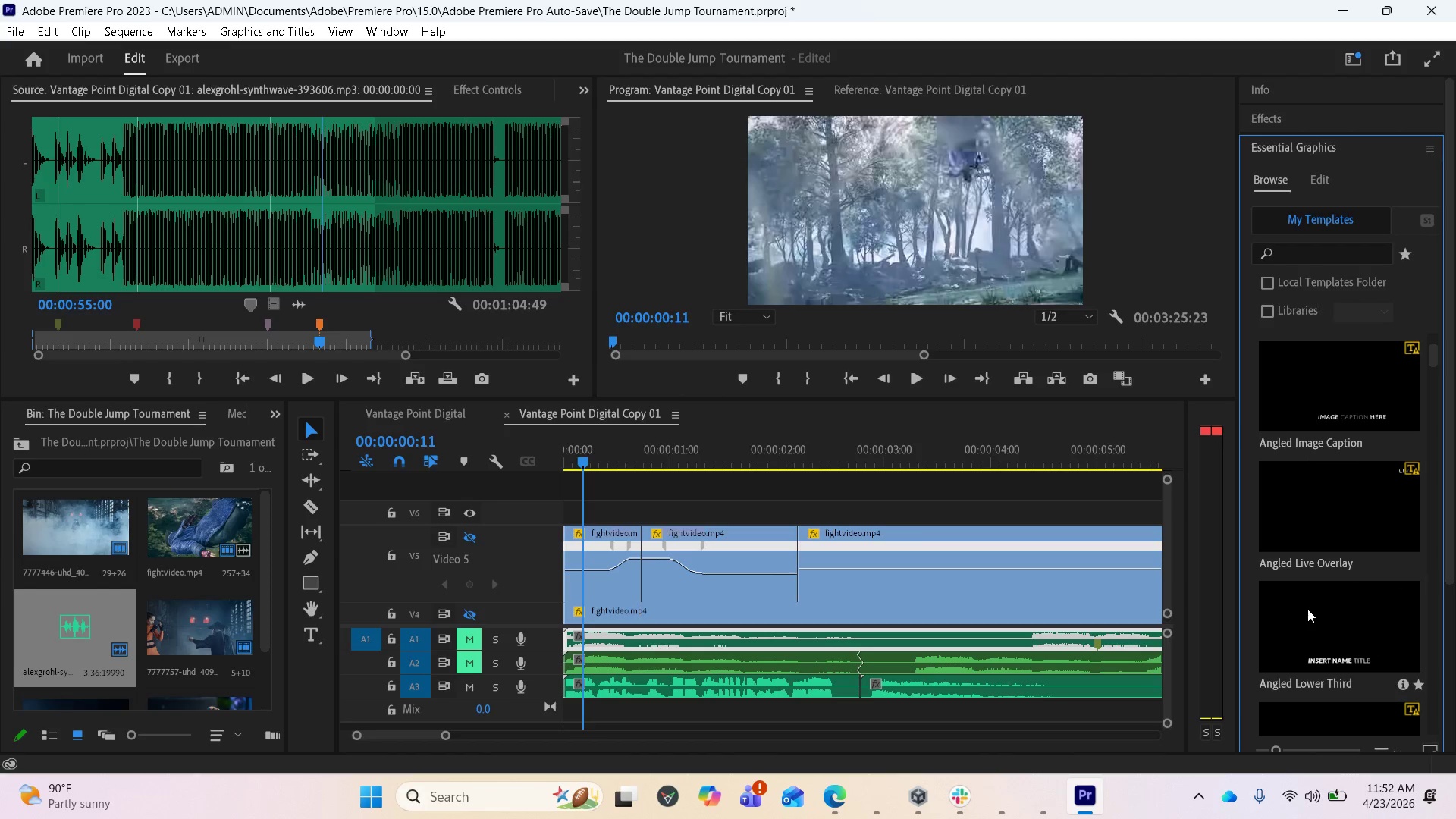 
scroll: coordinate [1307, 558], scroll_direction: down, amount: 2.0
 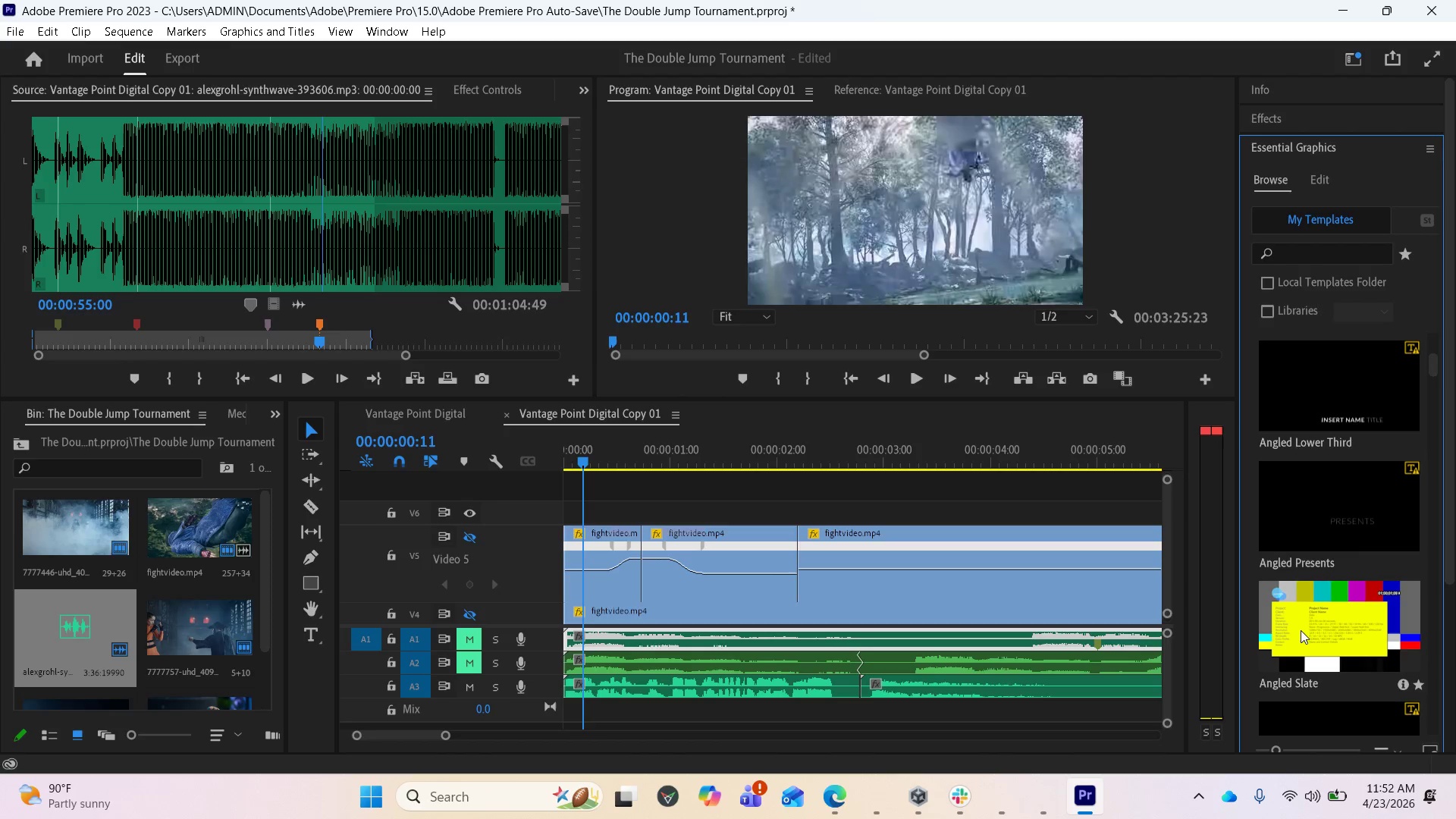 
wait(5.49)
 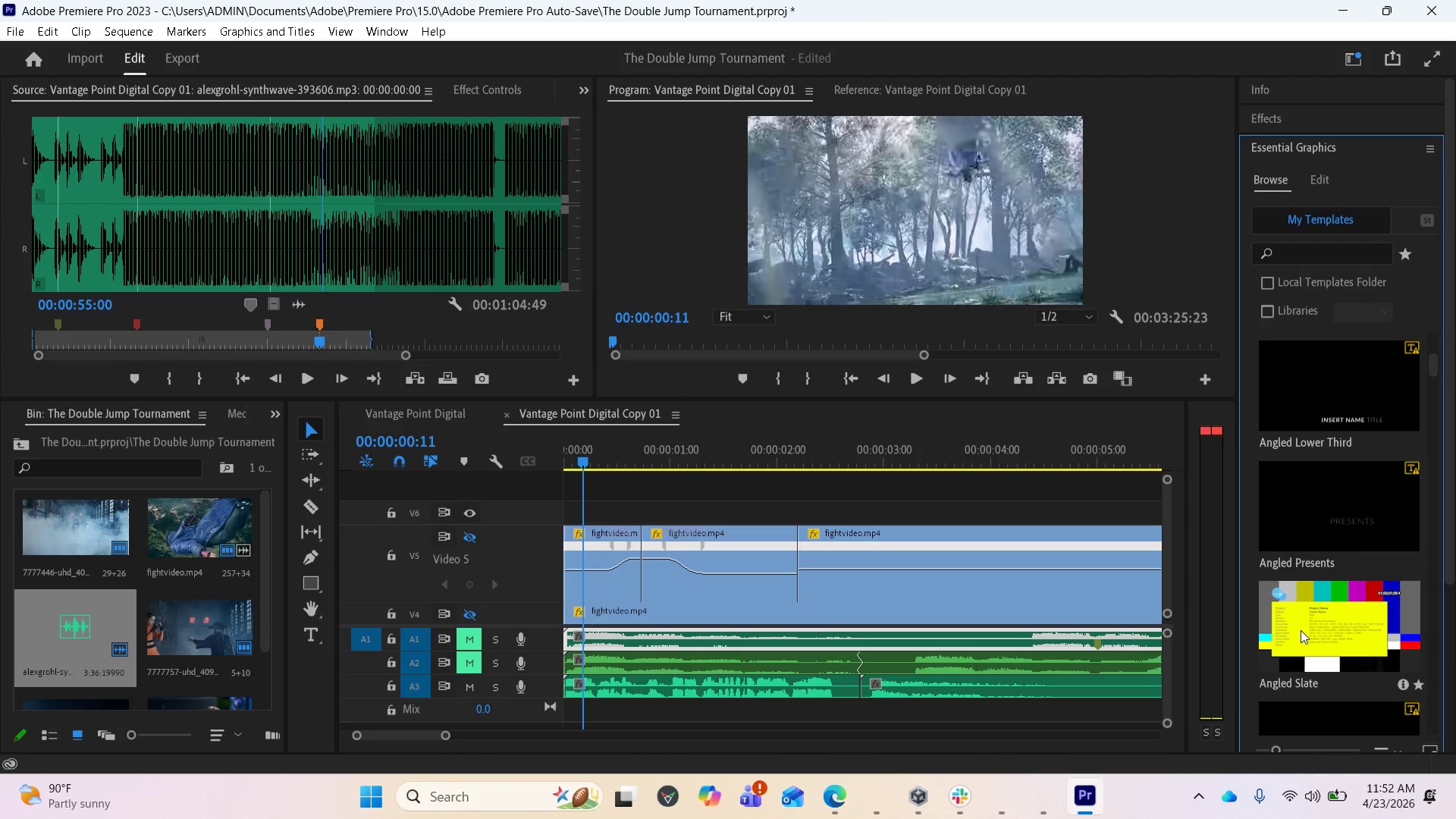 
scroll: coordinate [1301, 630], scroll_direction: down, amount: 2.0
 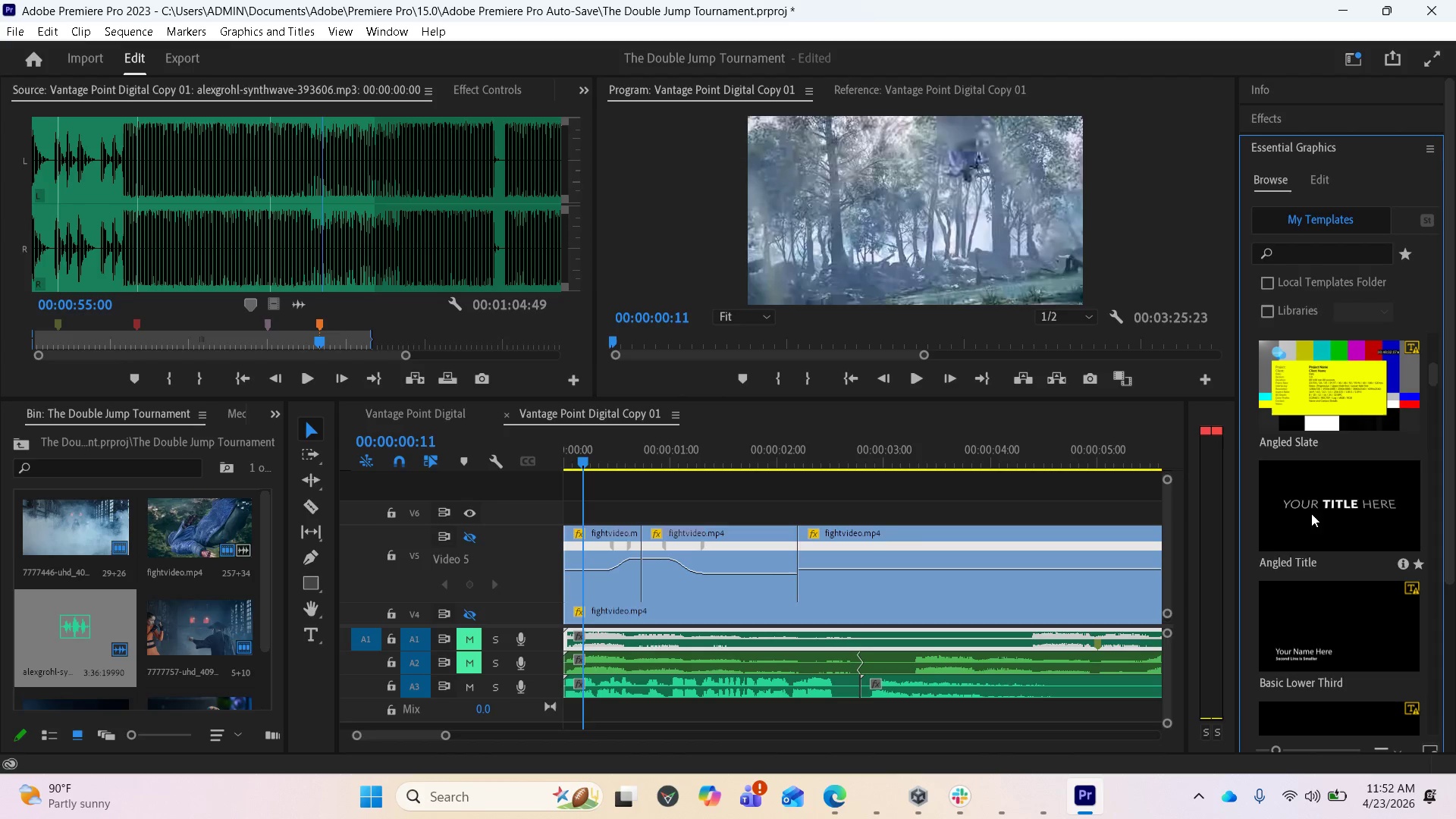 
wait(8.91)
 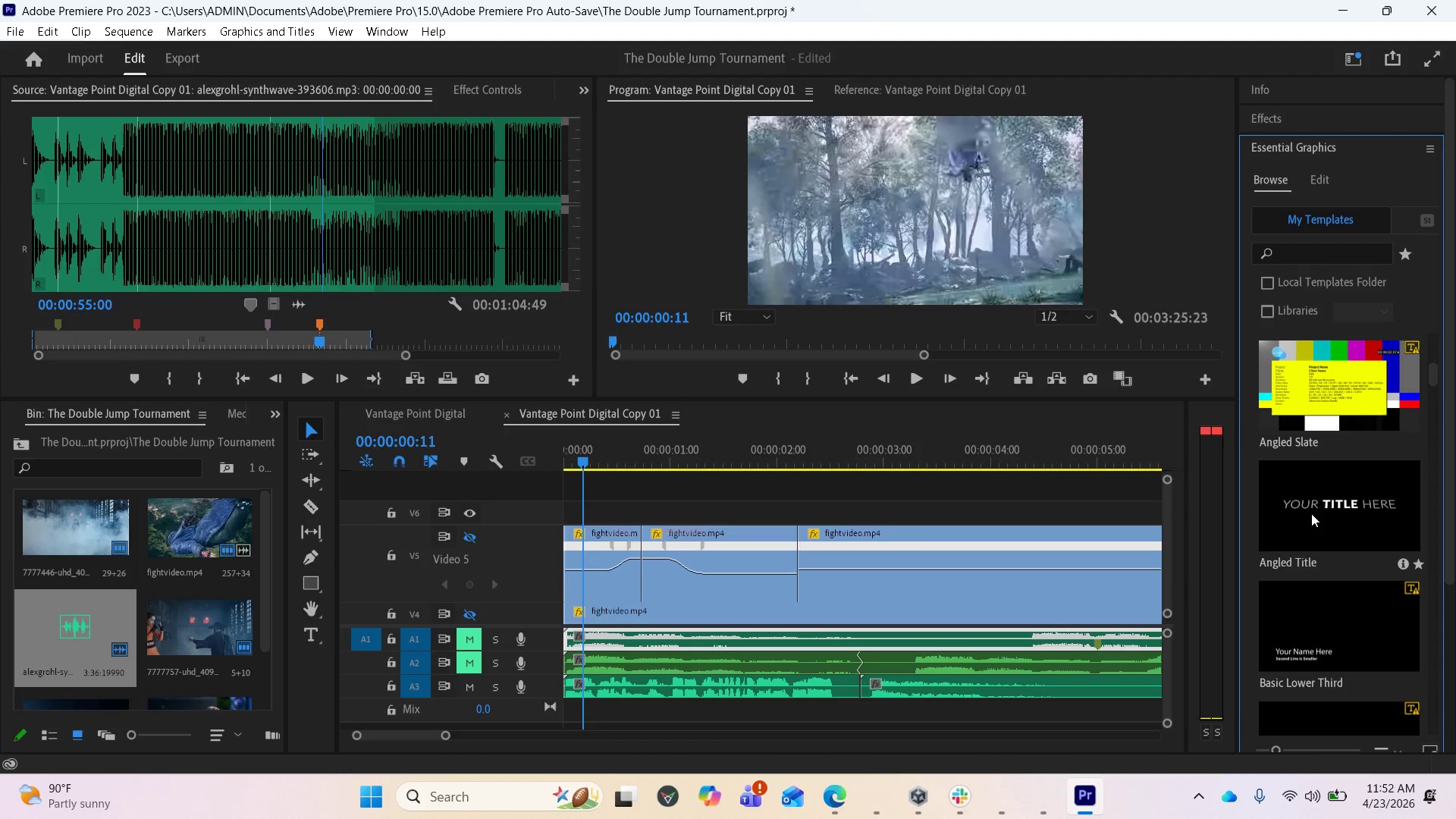 
scroll: coordinate [1292, 638], scroll_direction: down, amount: 7.0
 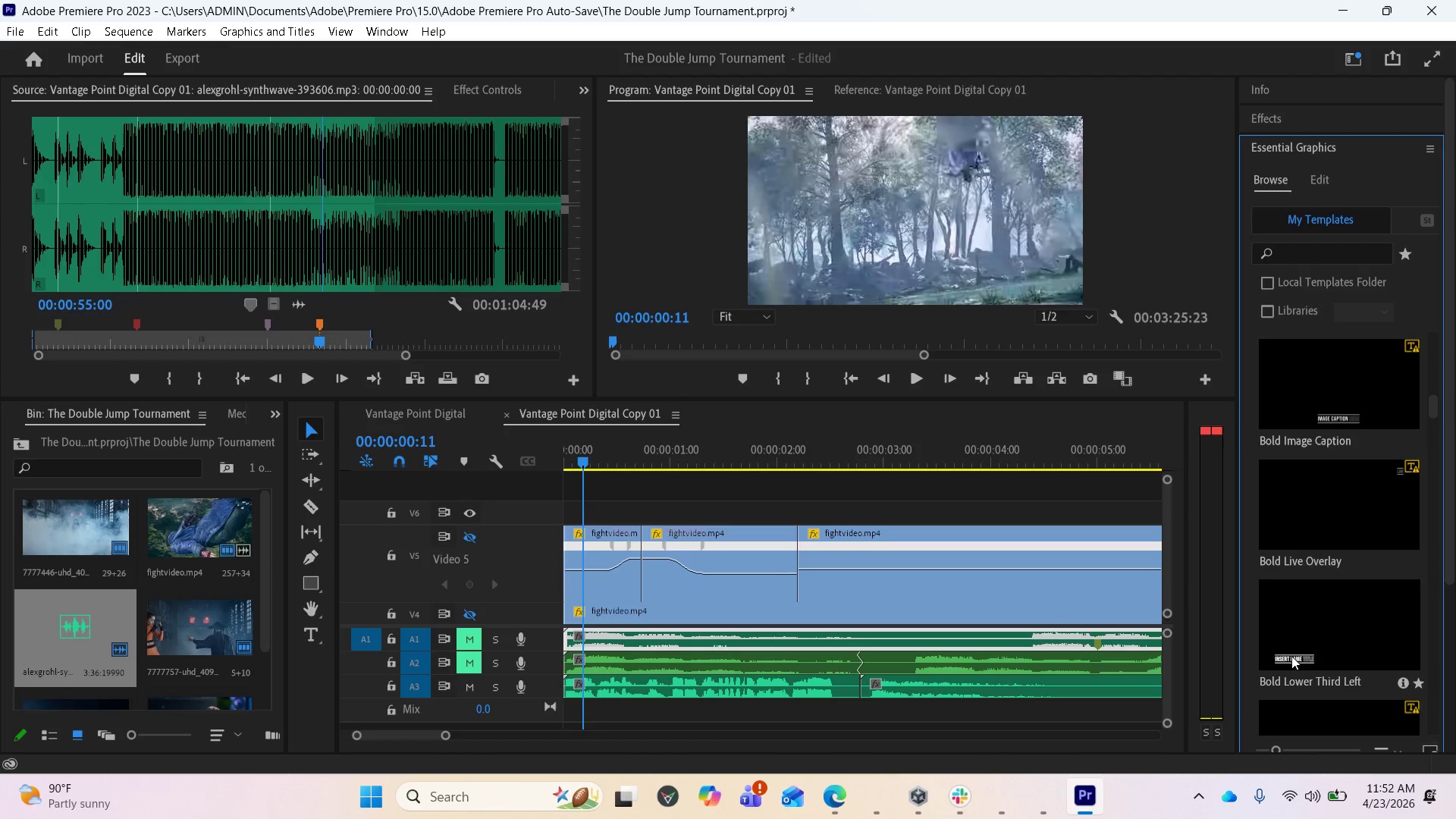 
scroll: coordinate [1301, 622], scroll_direction: down, amount: 6.0
 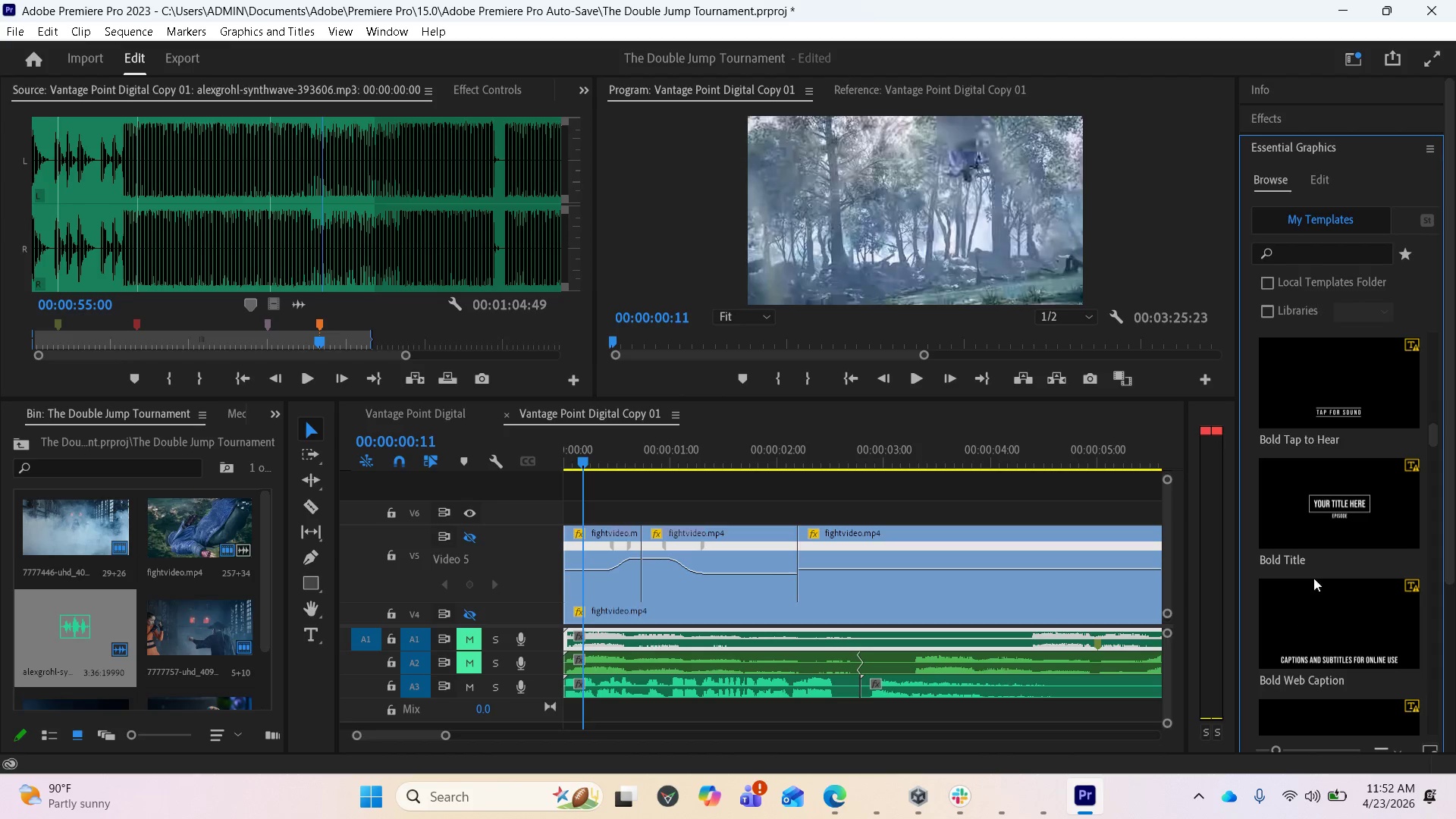 
mouse_move([1351, 503])
 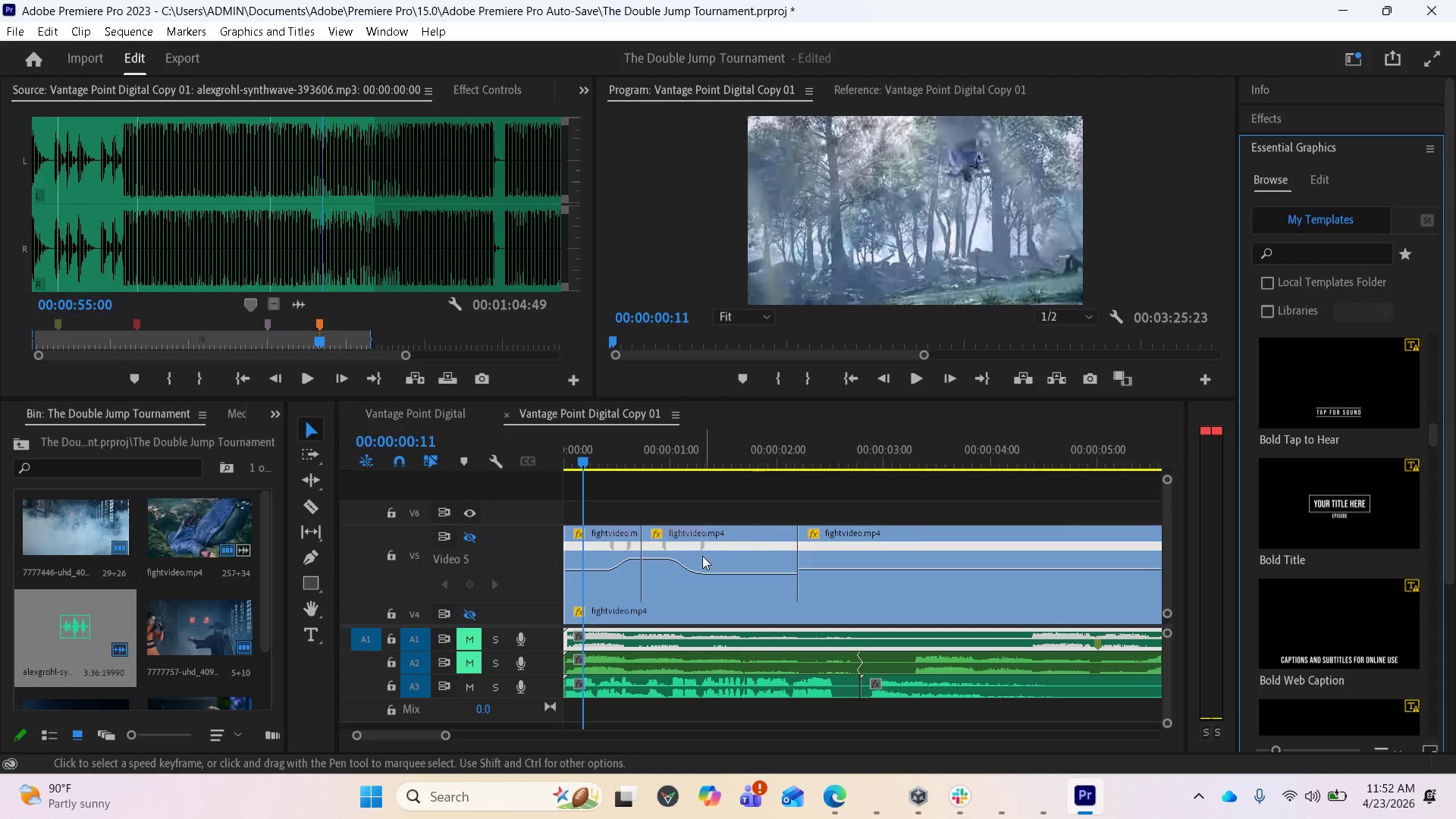 
key(Space)
 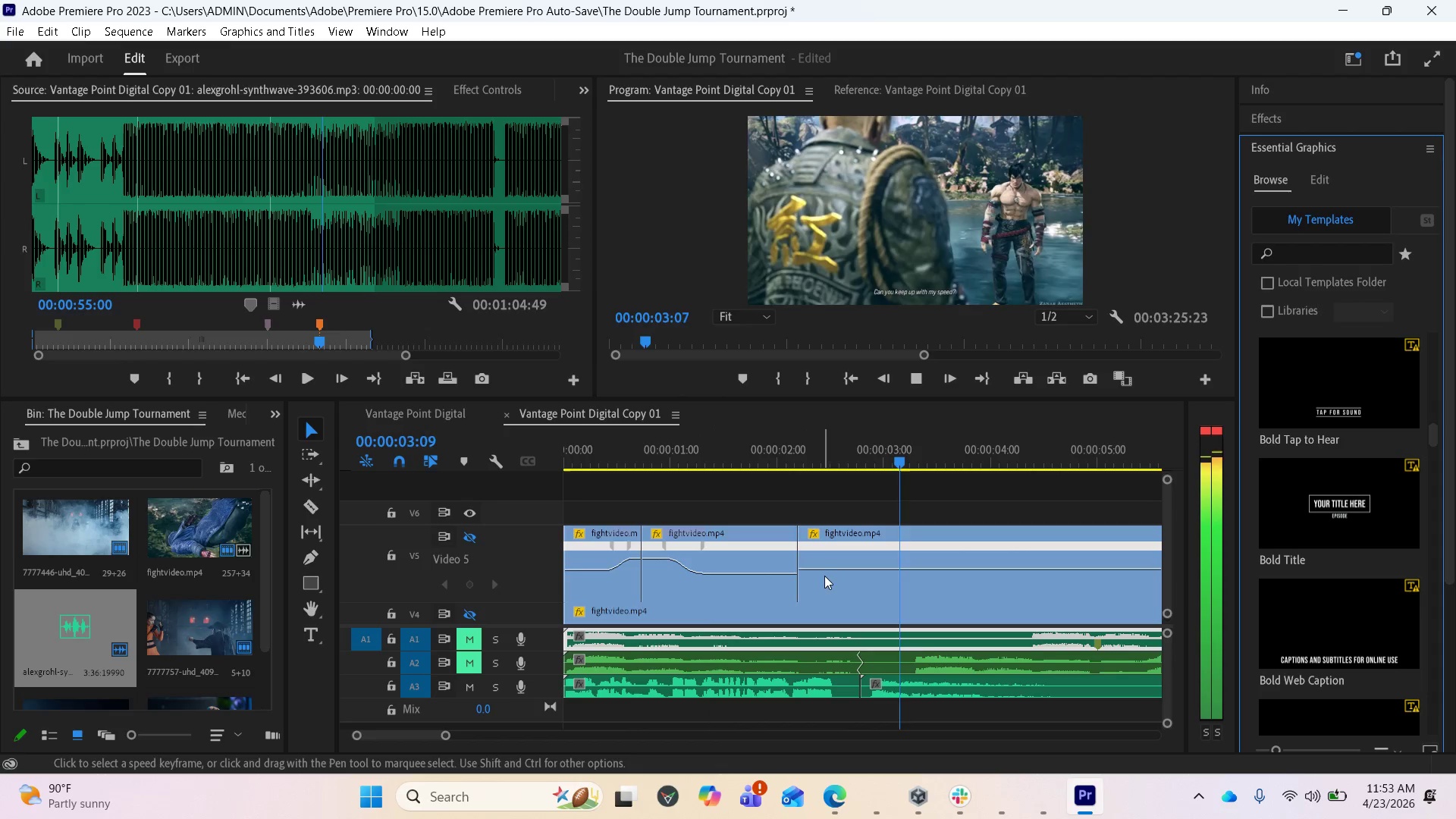 
key(Space)
 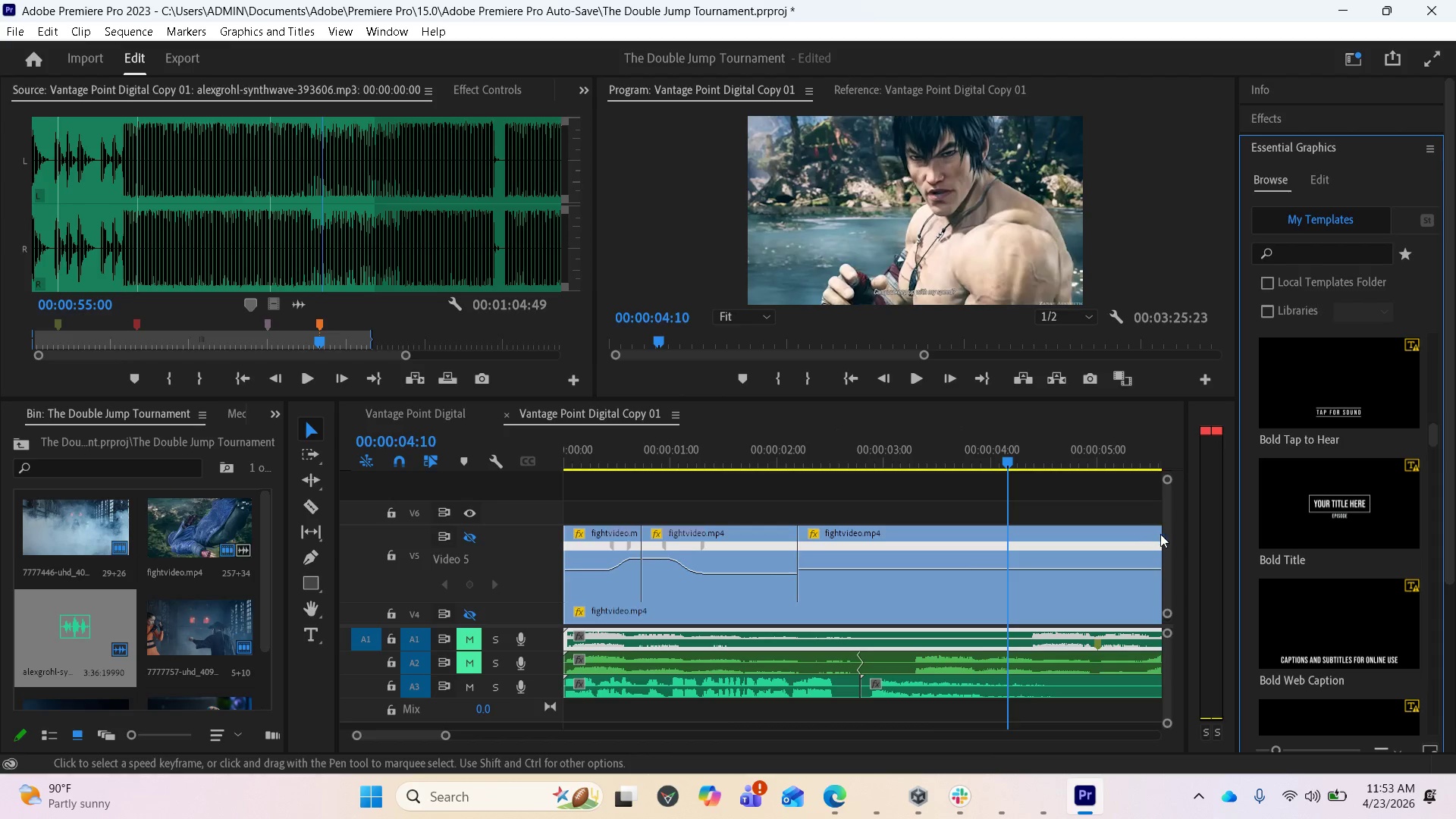 
left_click_drag(start_coordinate=[1166, 536], to_coordinate=[1166, 545])
 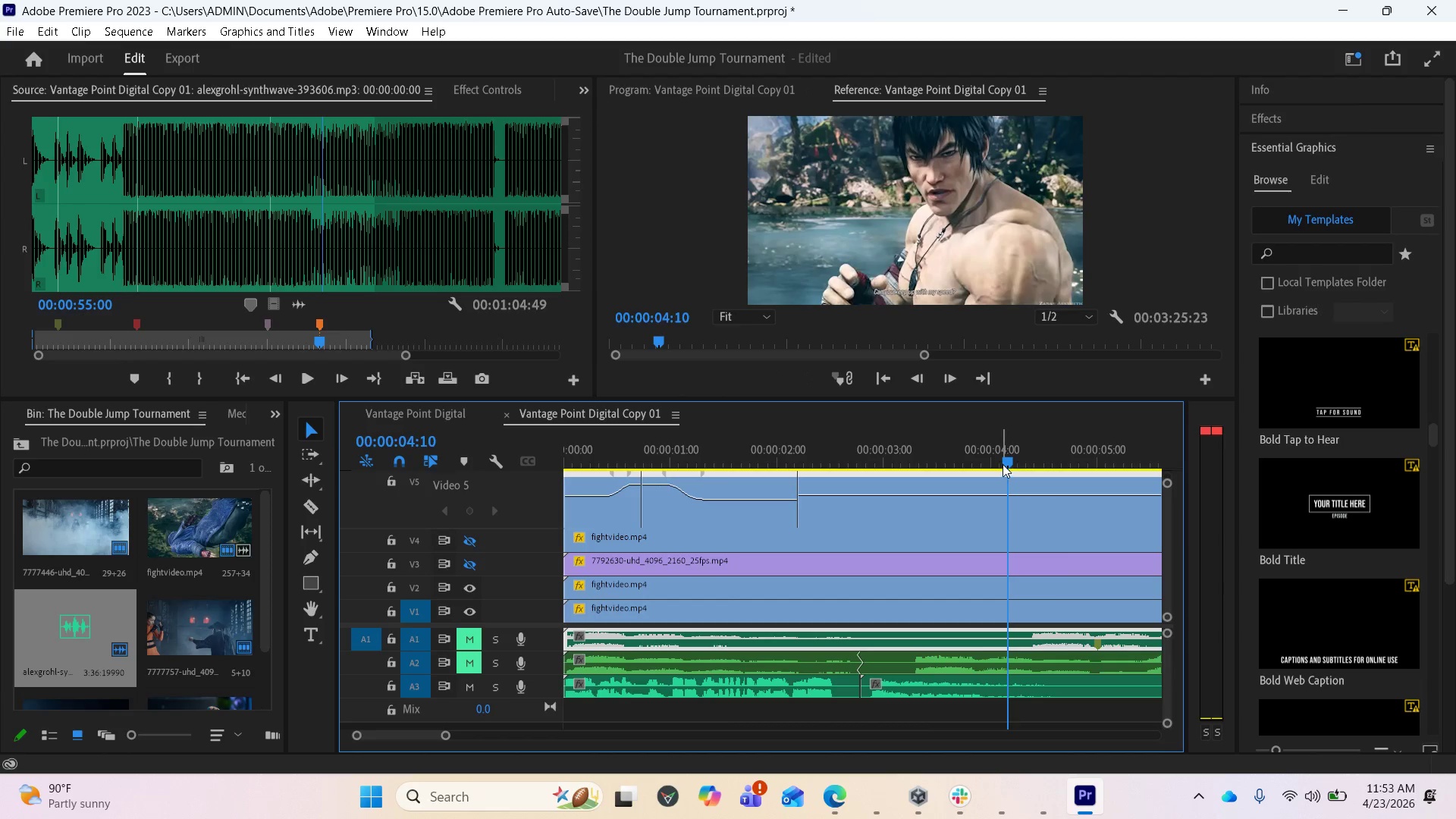 
left_click_drag(start_coordinate=[1003, 463], to_coordinate=[546, 453])
 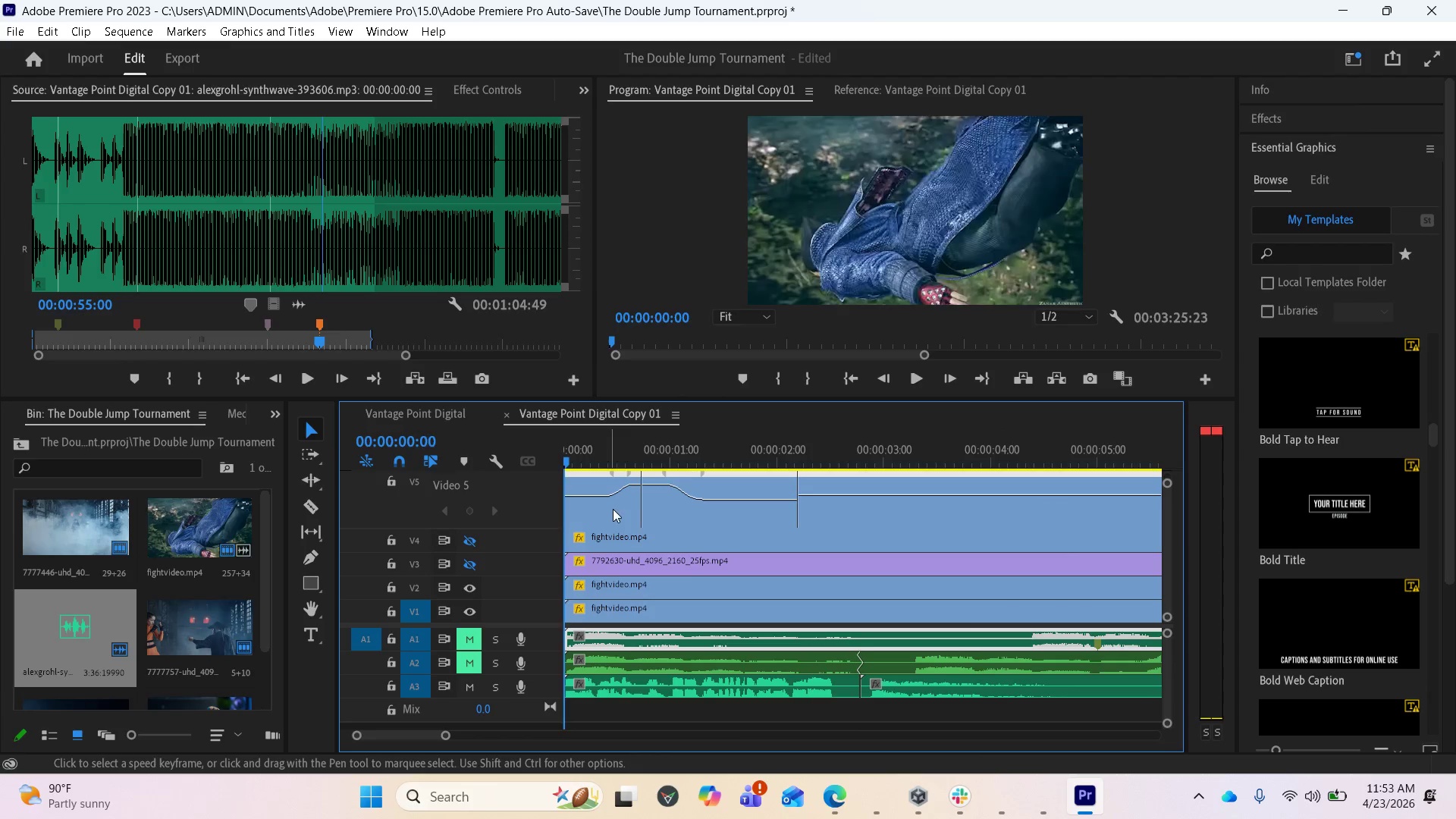 
key(Space)
 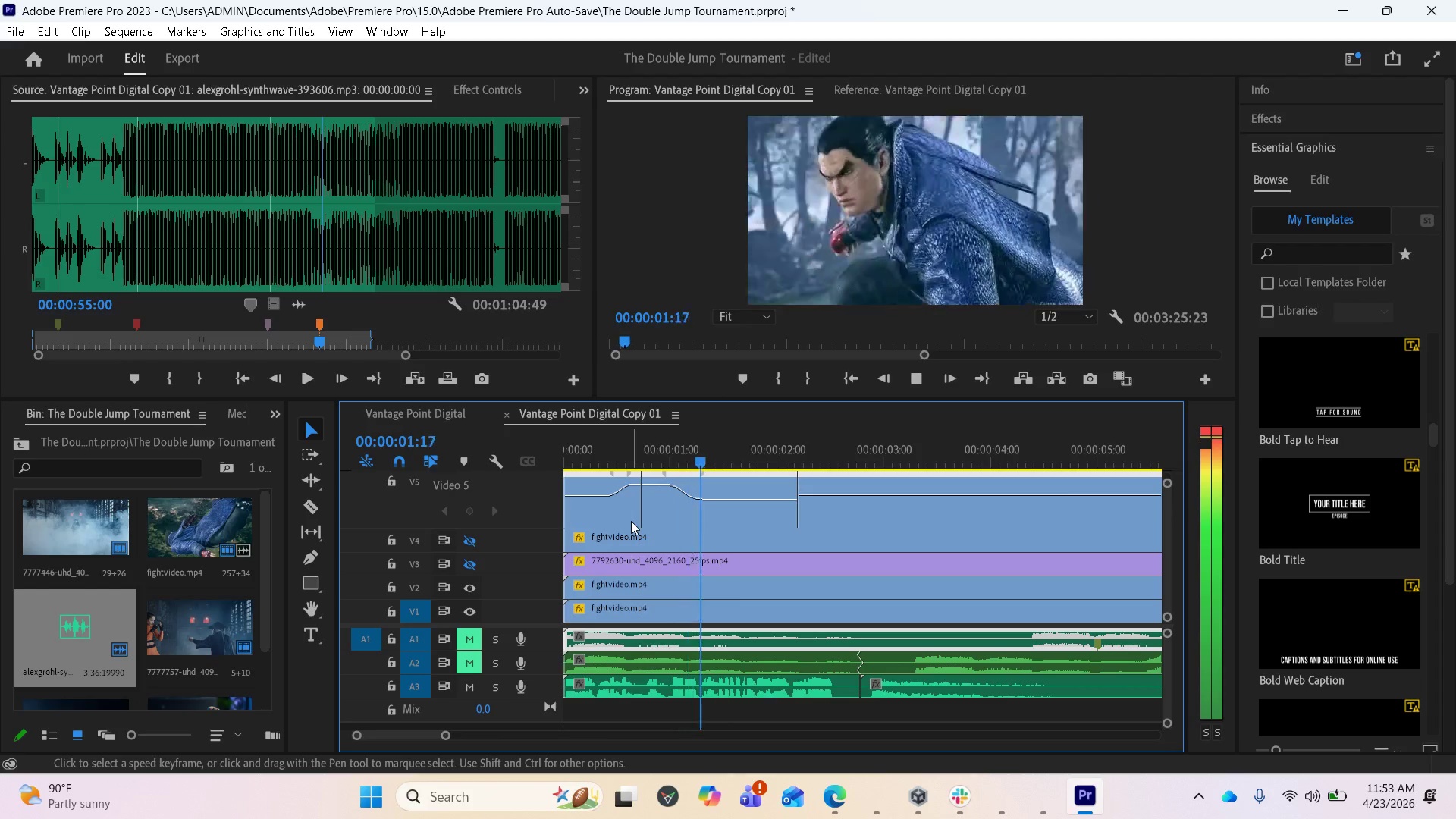 
key(Space)
 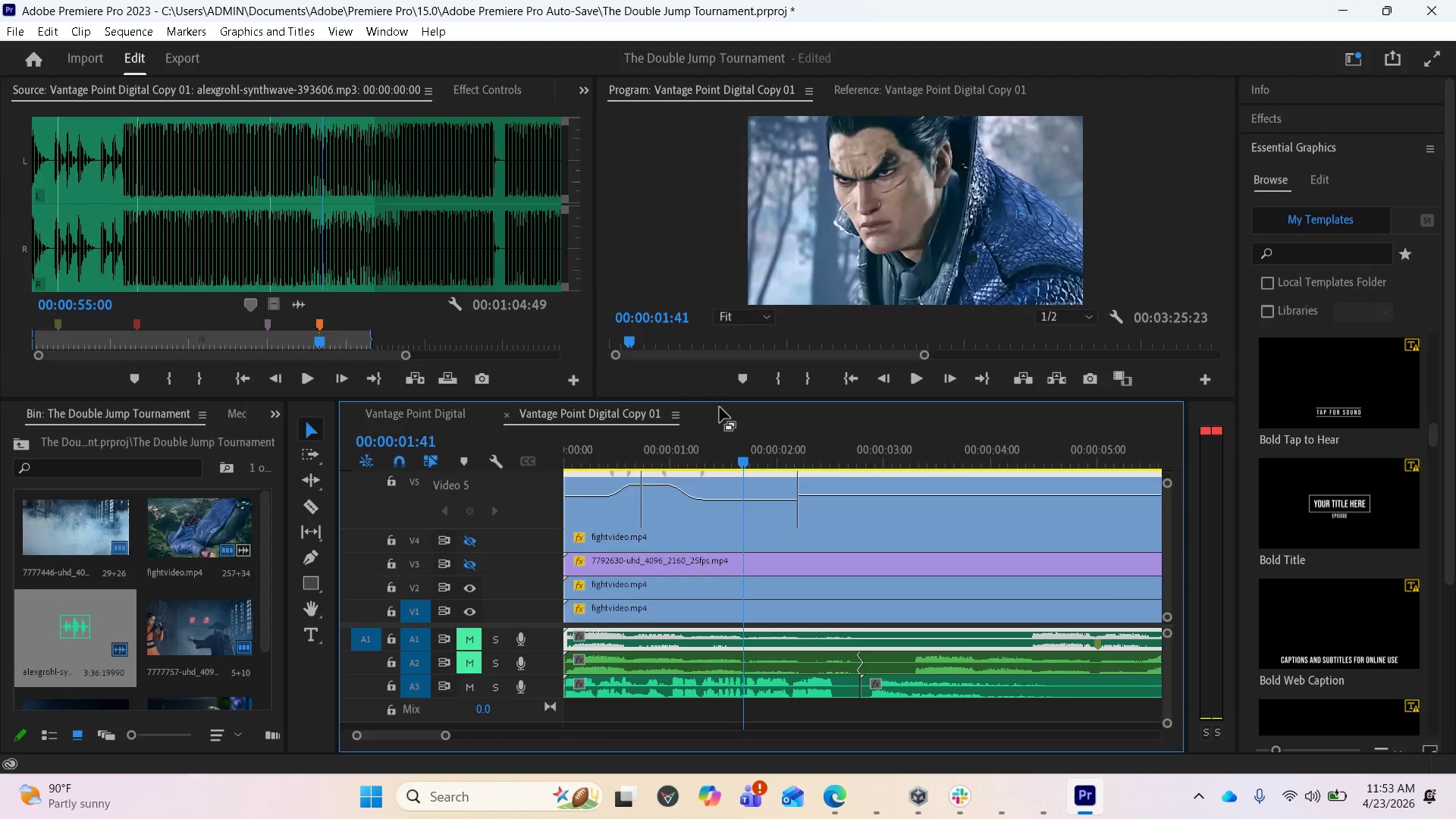 
wait(25.59)
 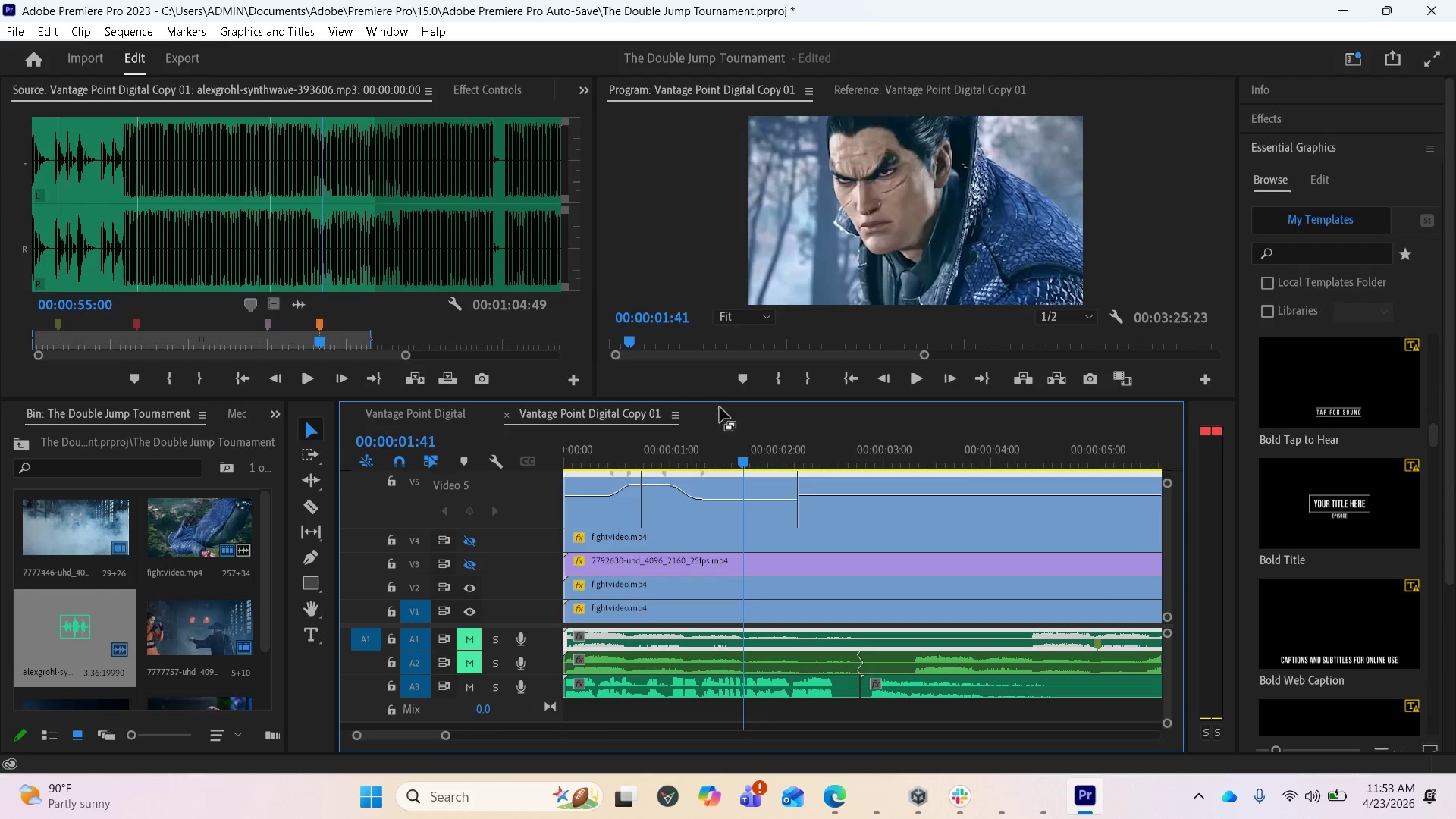 
left_click_drag(start_coordinate=[739, 463], to_coordinate=[1074, 494])
 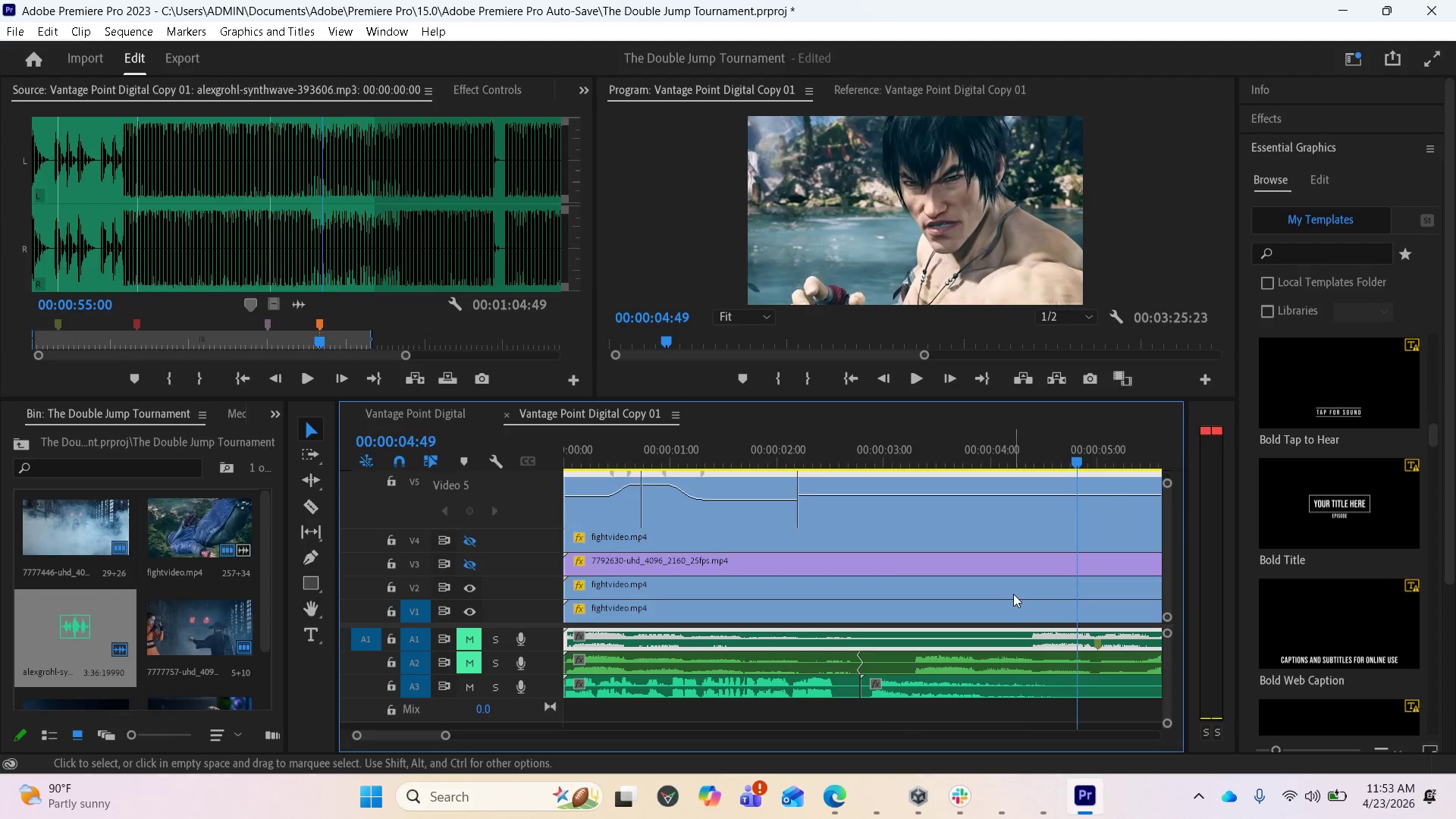 
key(Space)
 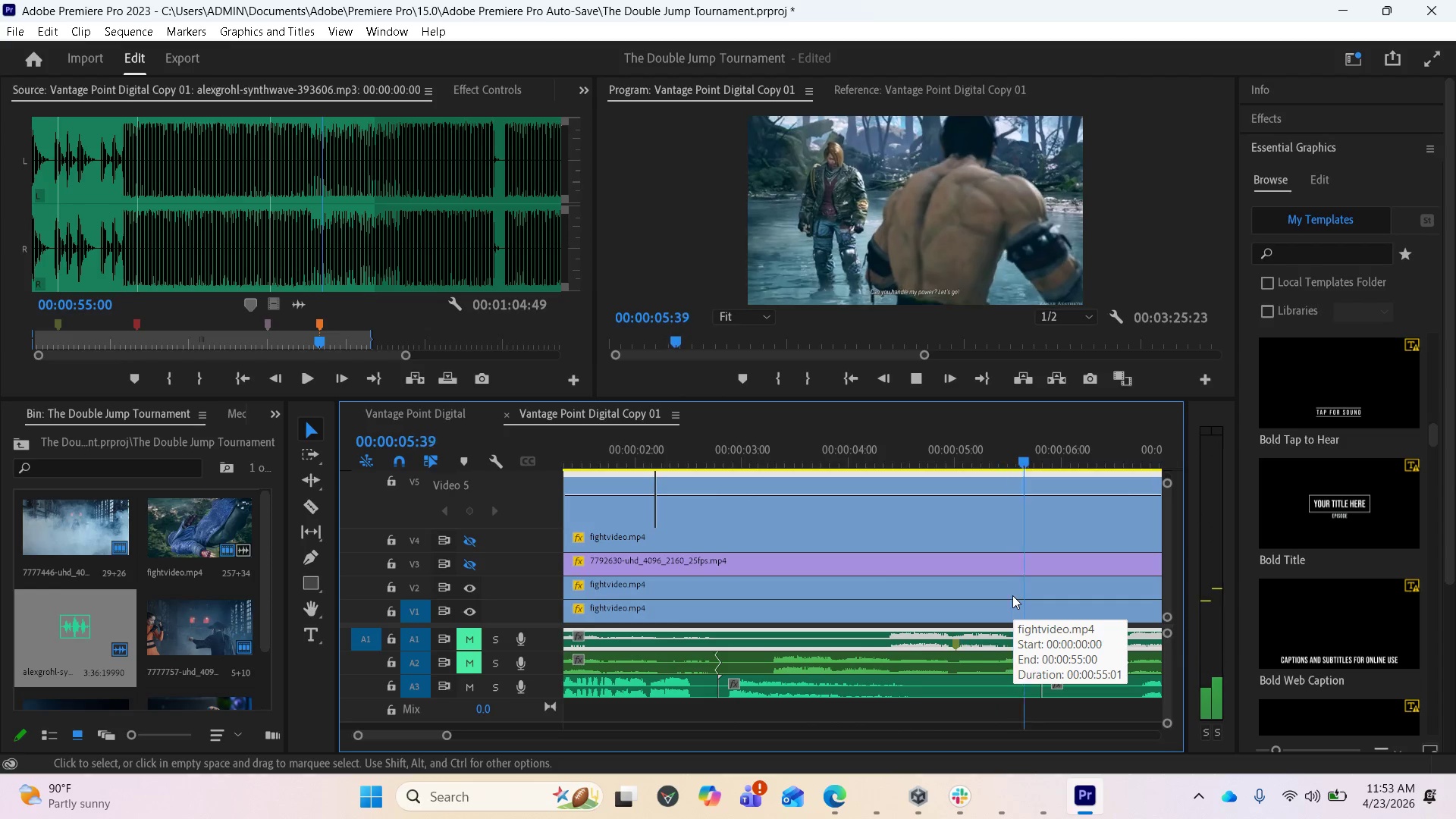 
scroll: coordinate [1012, 595], scroll_direction: down, amount: 5.0
 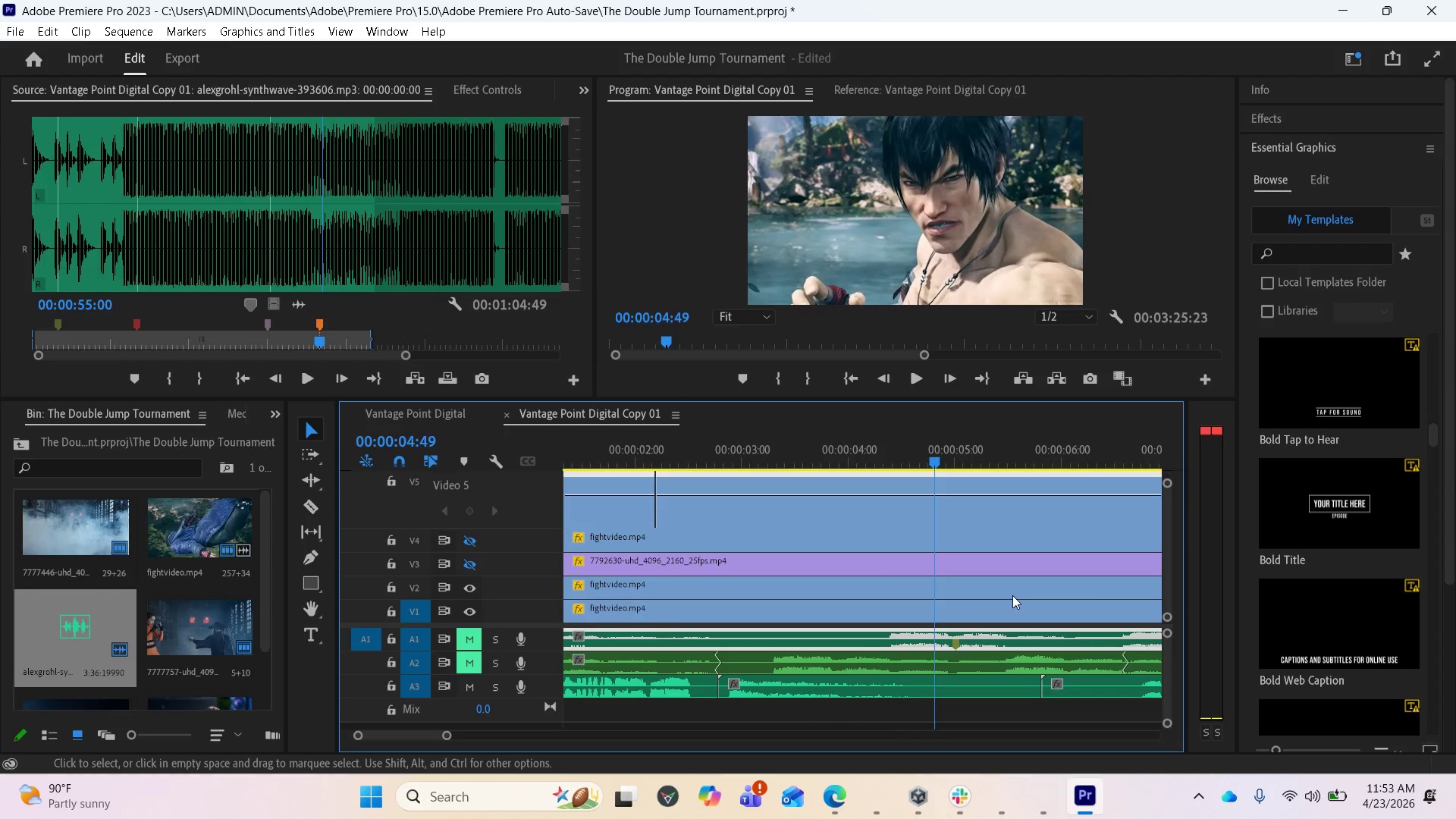 
key(Space)
 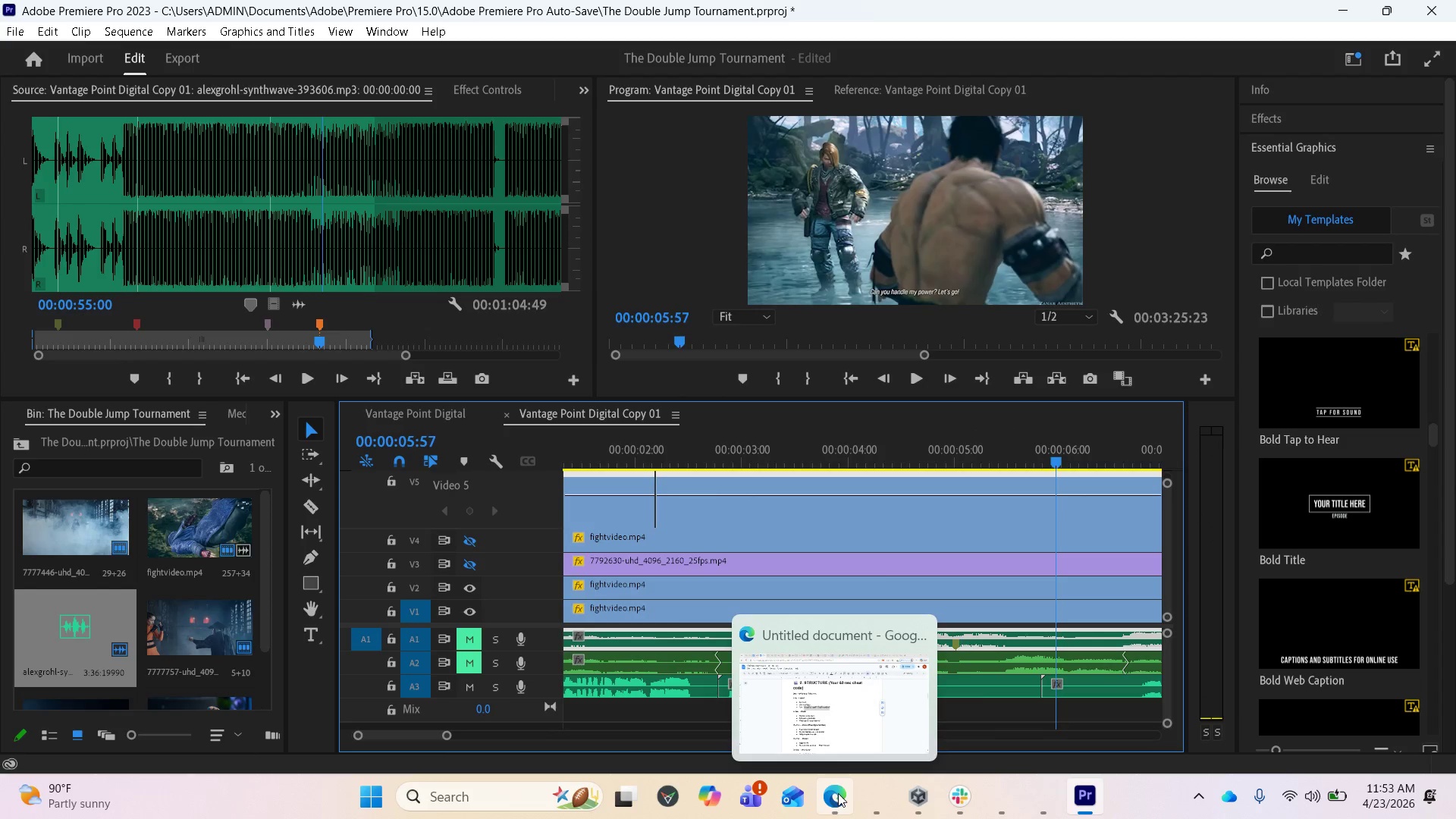 
left_click([838, 793])
 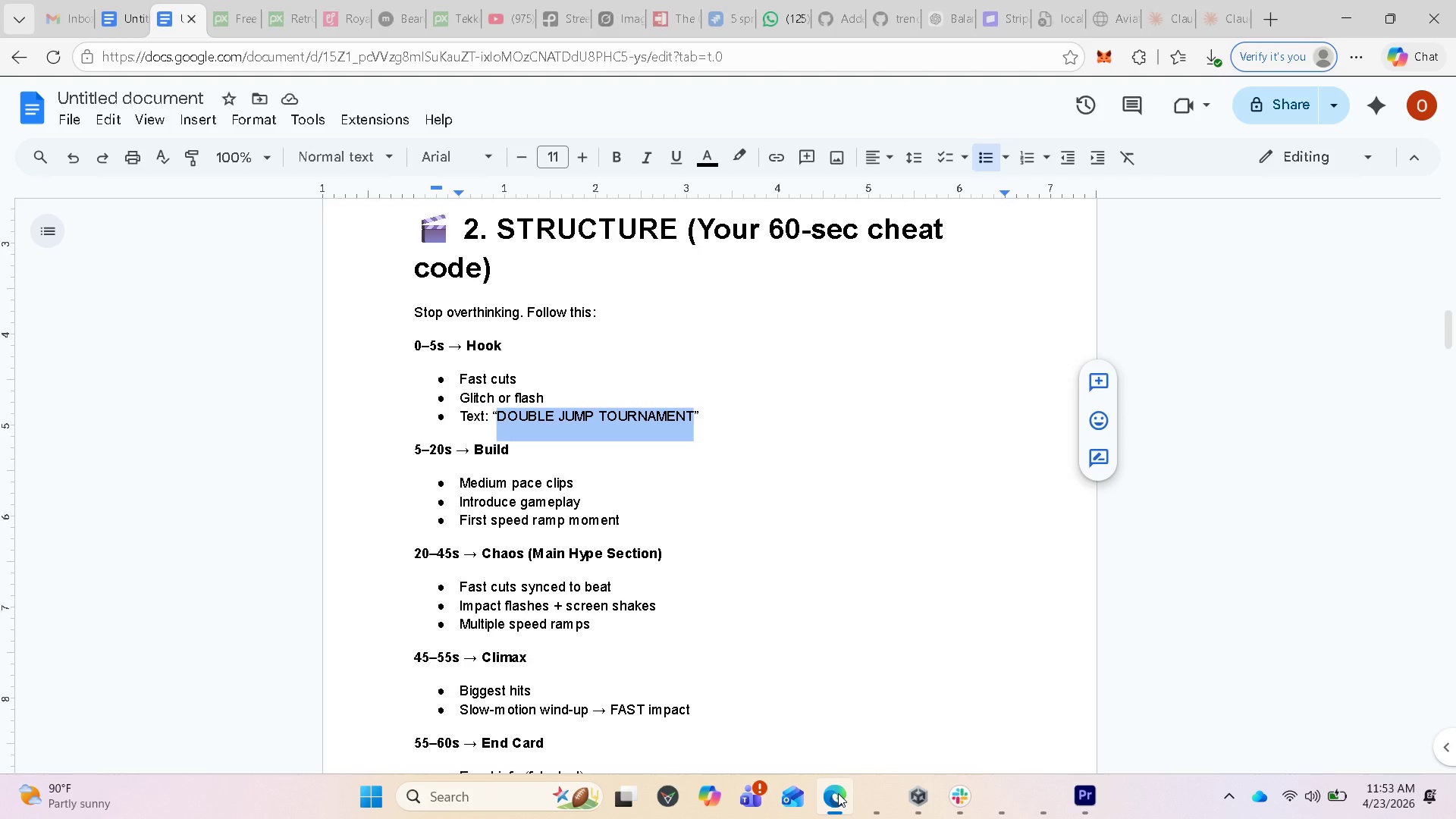 
wait(7.25)
 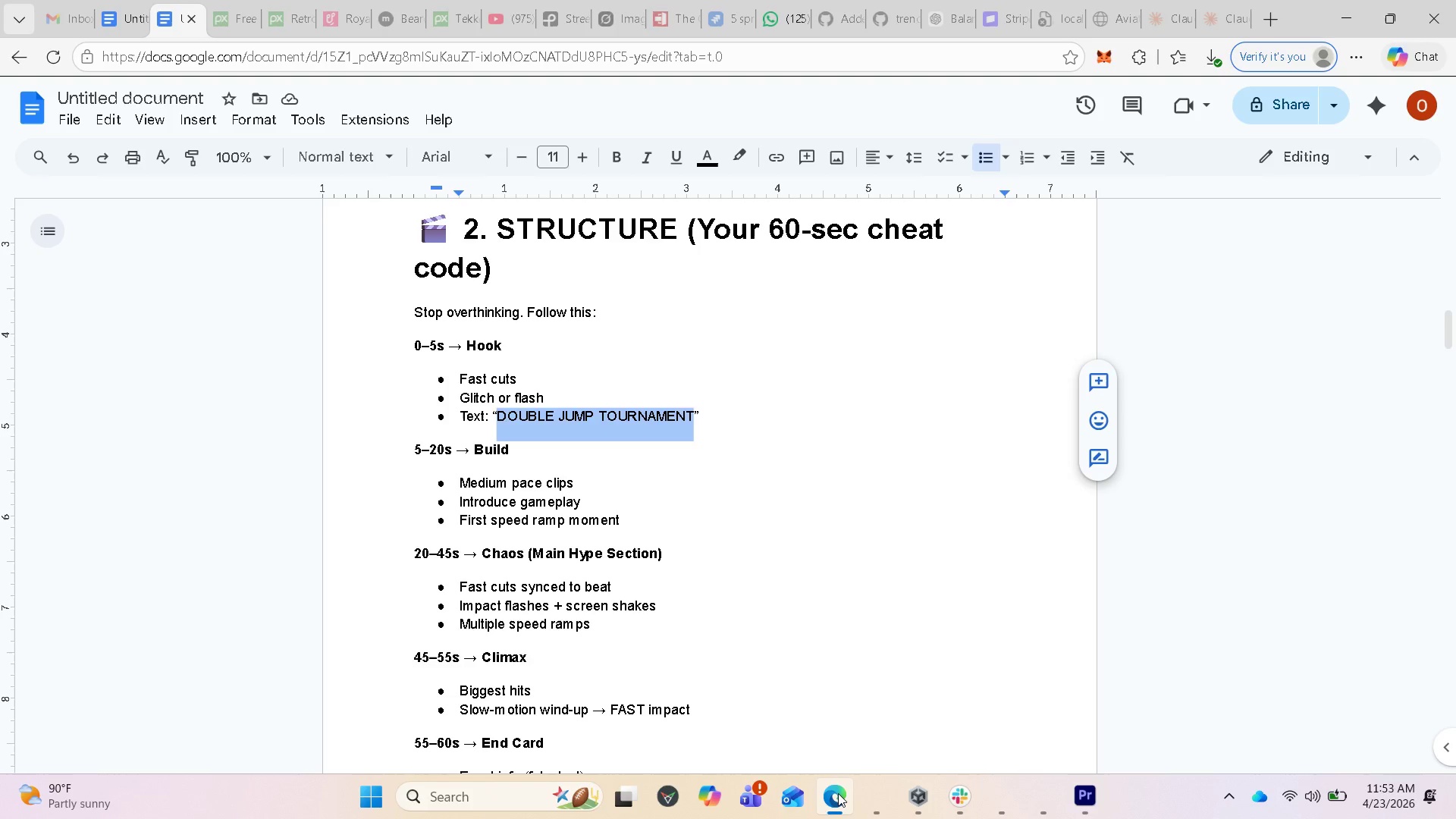 
left_click([838, 793])
 